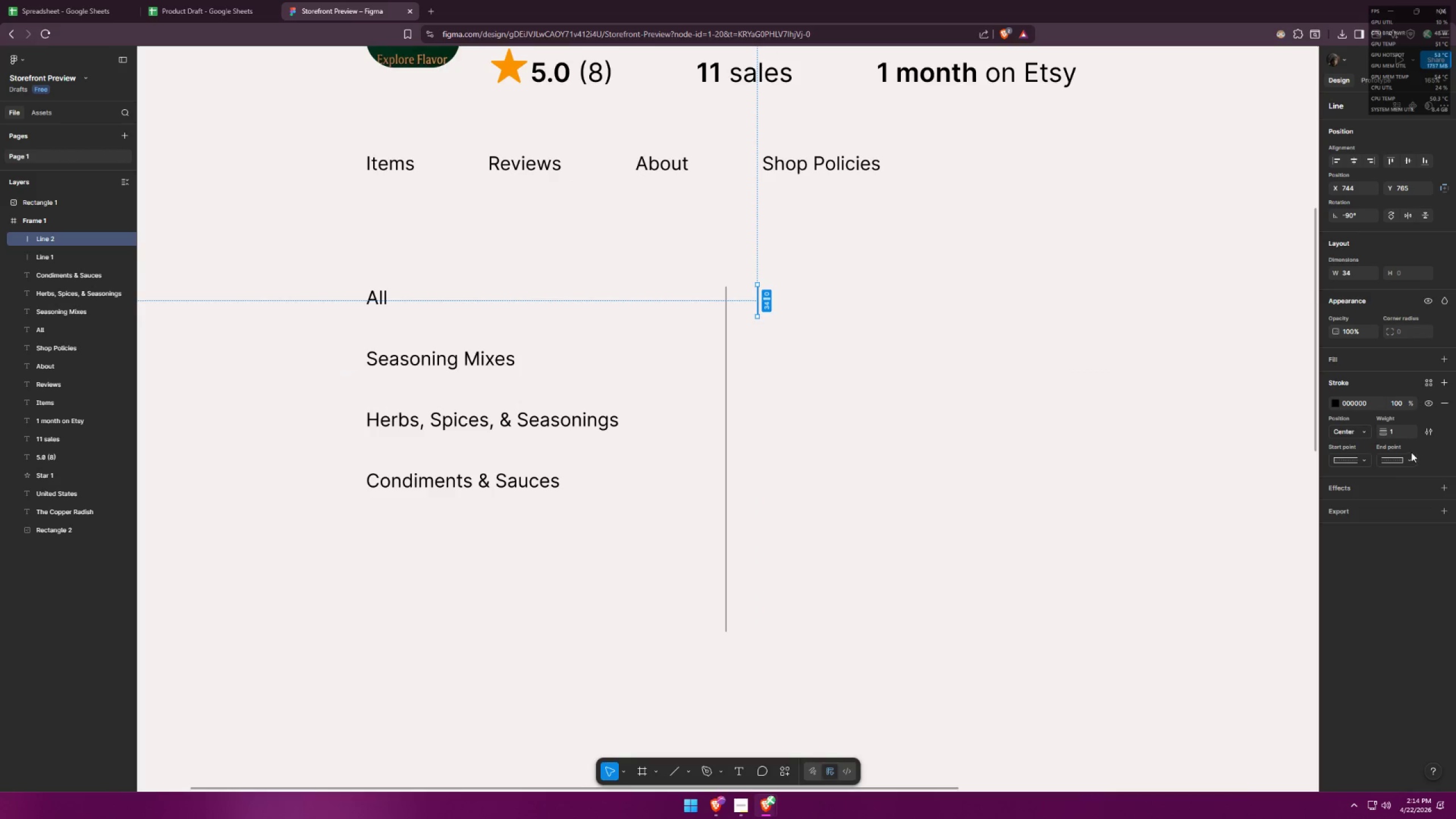 
left_click([1393, 456])
 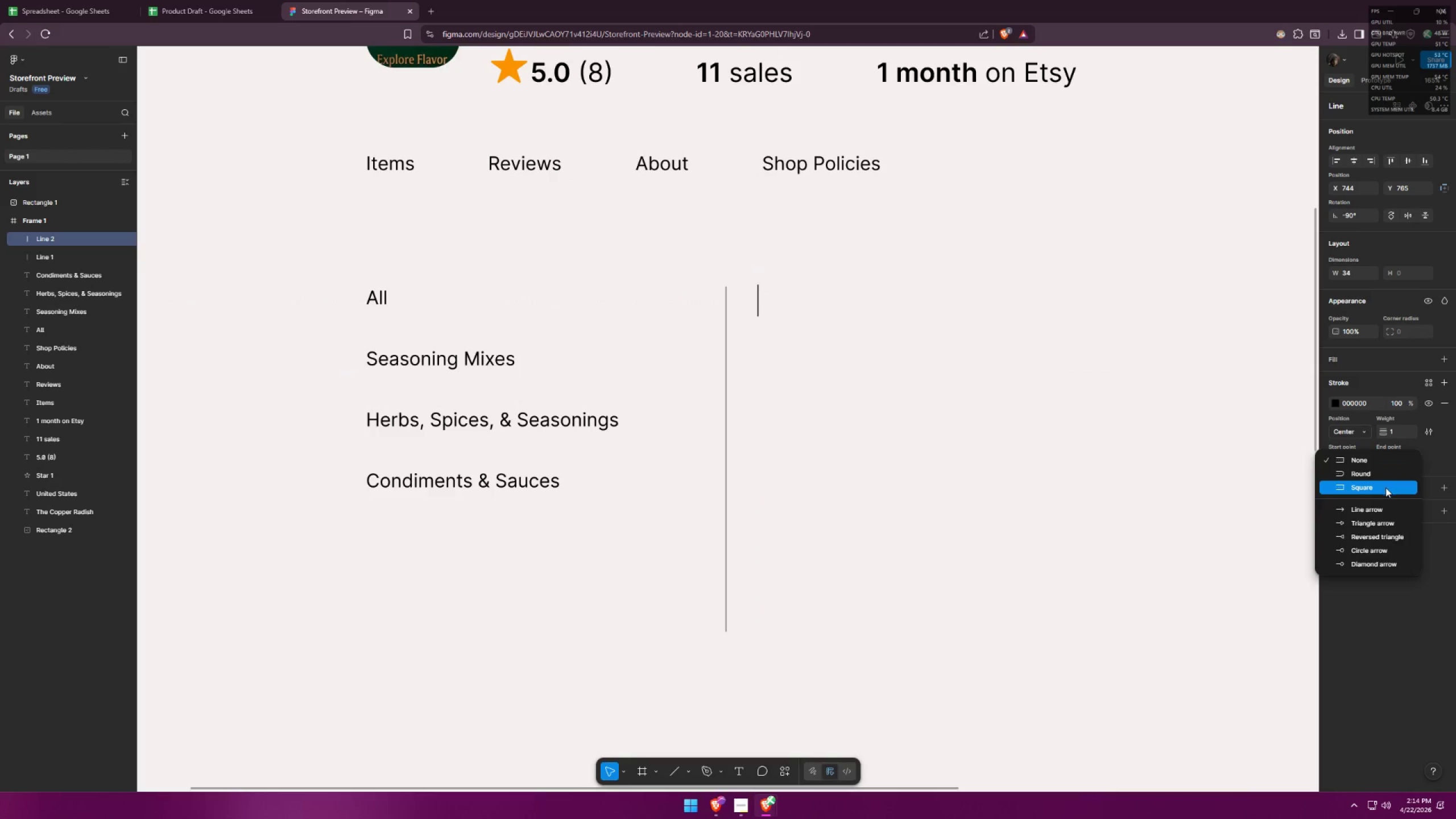 
left_click([1389, 478])
 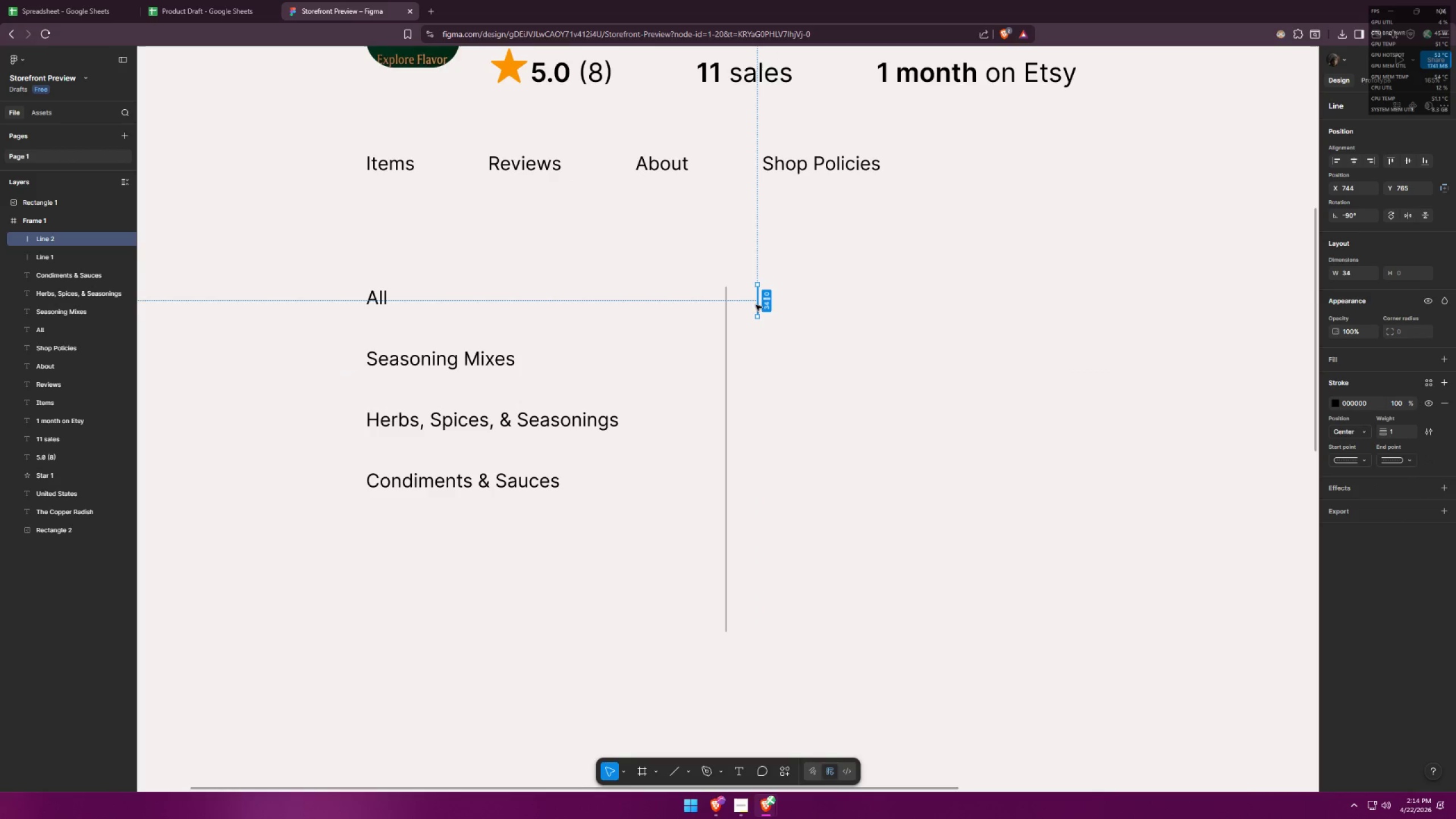 
left_click_drag(start_coordinate=[759, 303], to_coordinate=[728, 305])
 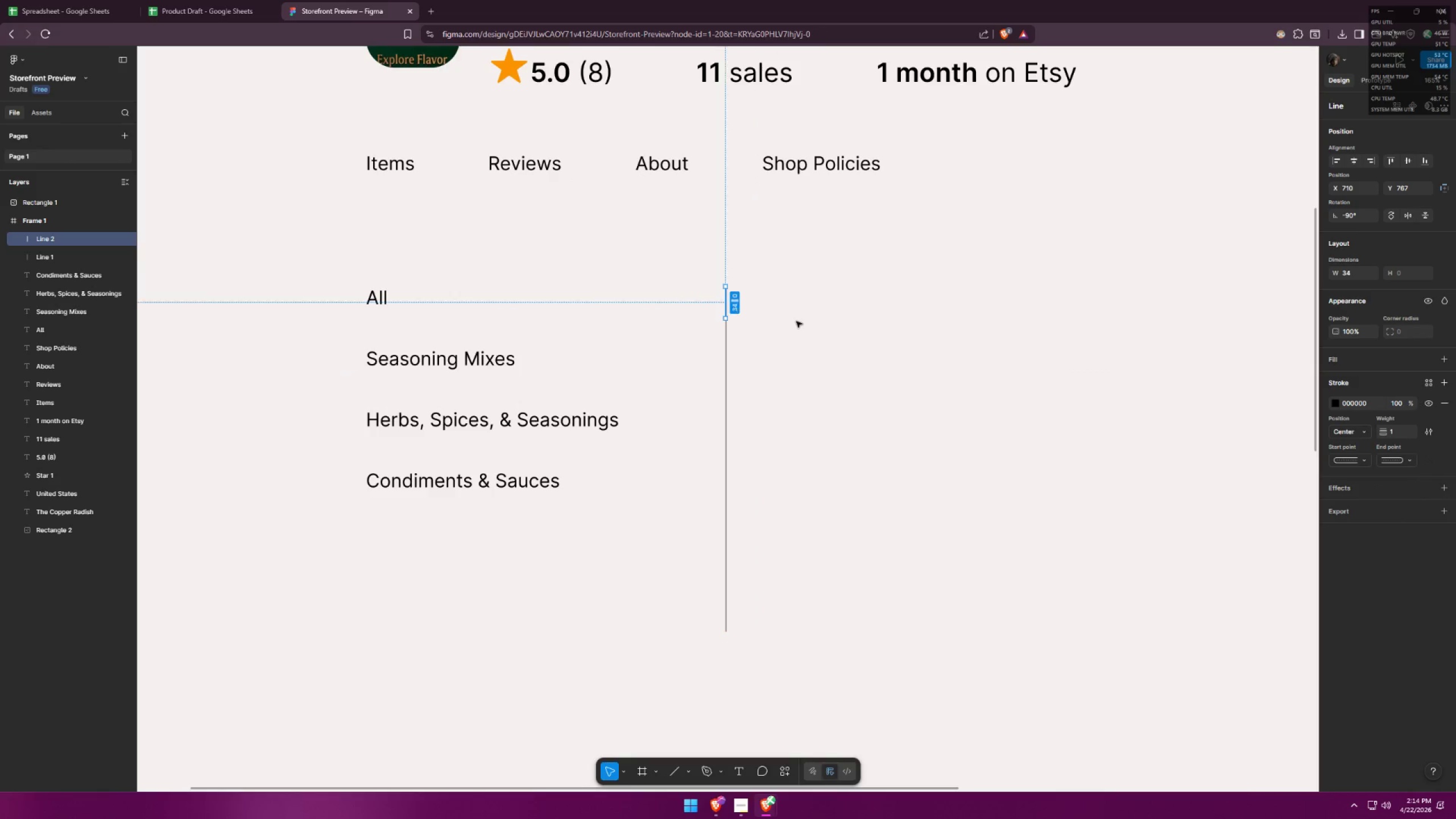 
left_click([801, 322])
 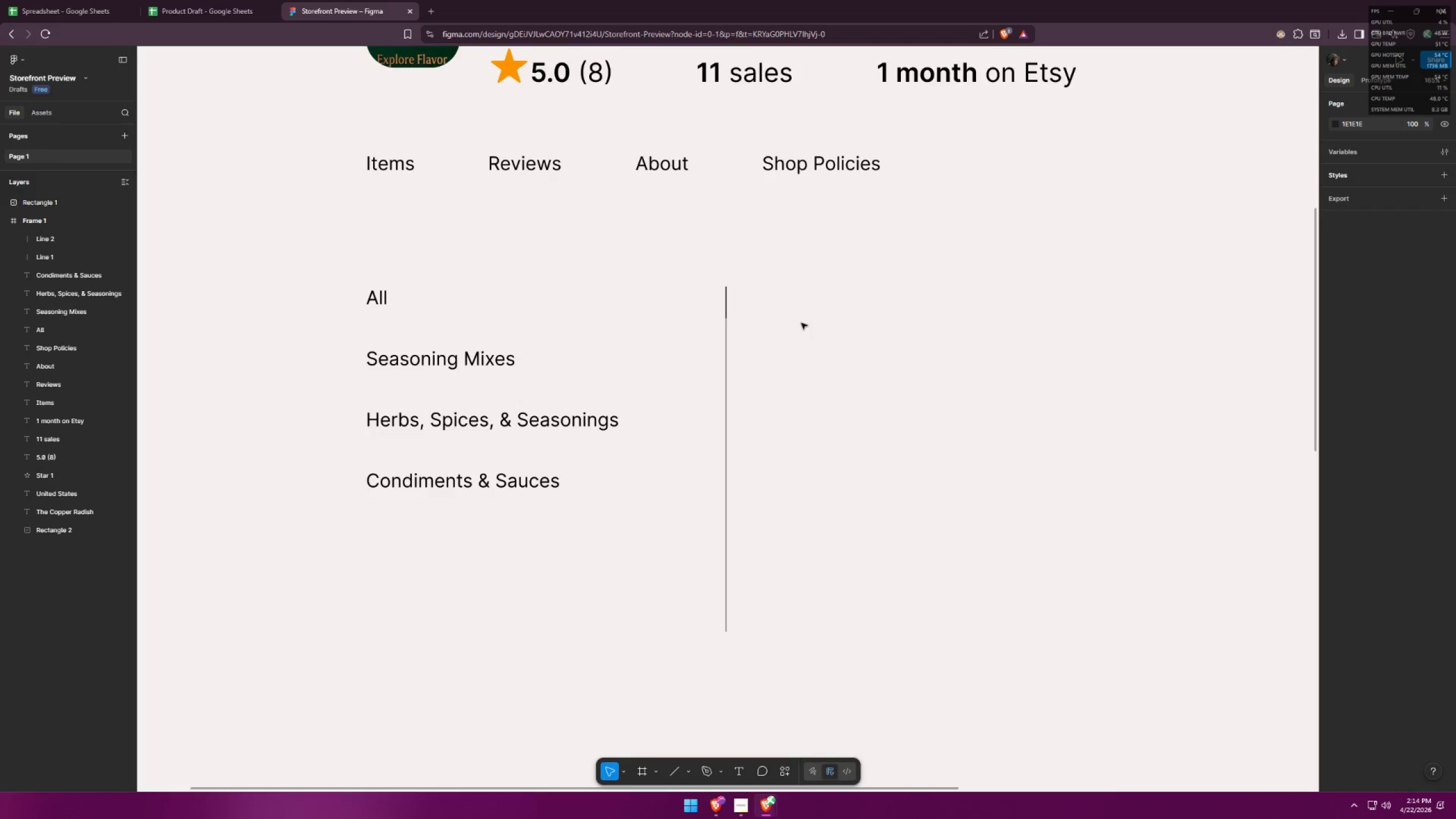 
hold_key(key=ControlLeft, duration=1.33)
scroll: coordinate [785, 337], scroll_direction: down, amount: 5.0
 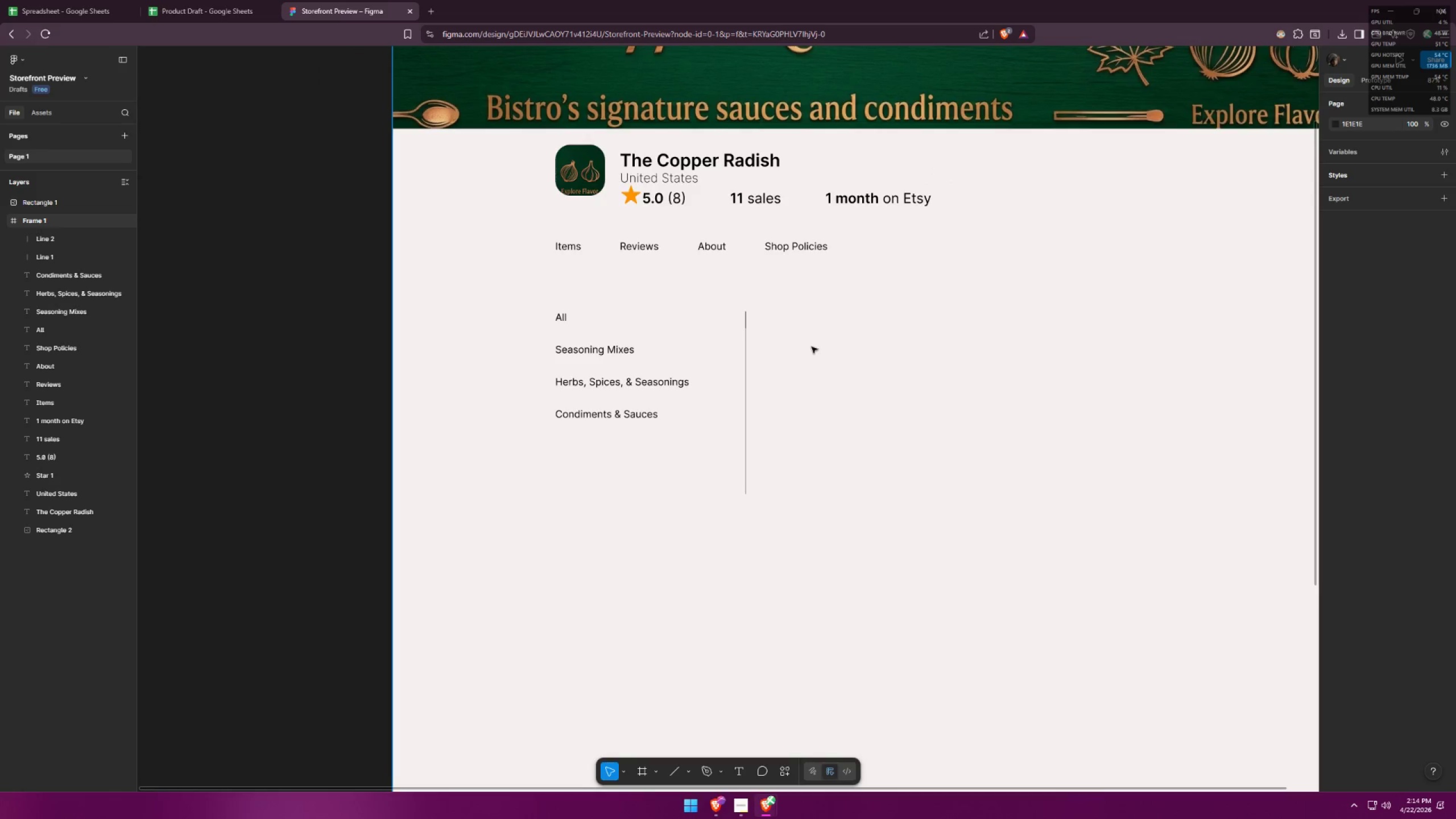 
left_click_drag(start_coordinate=[712, 257], to_coordinate=[756, 329])
 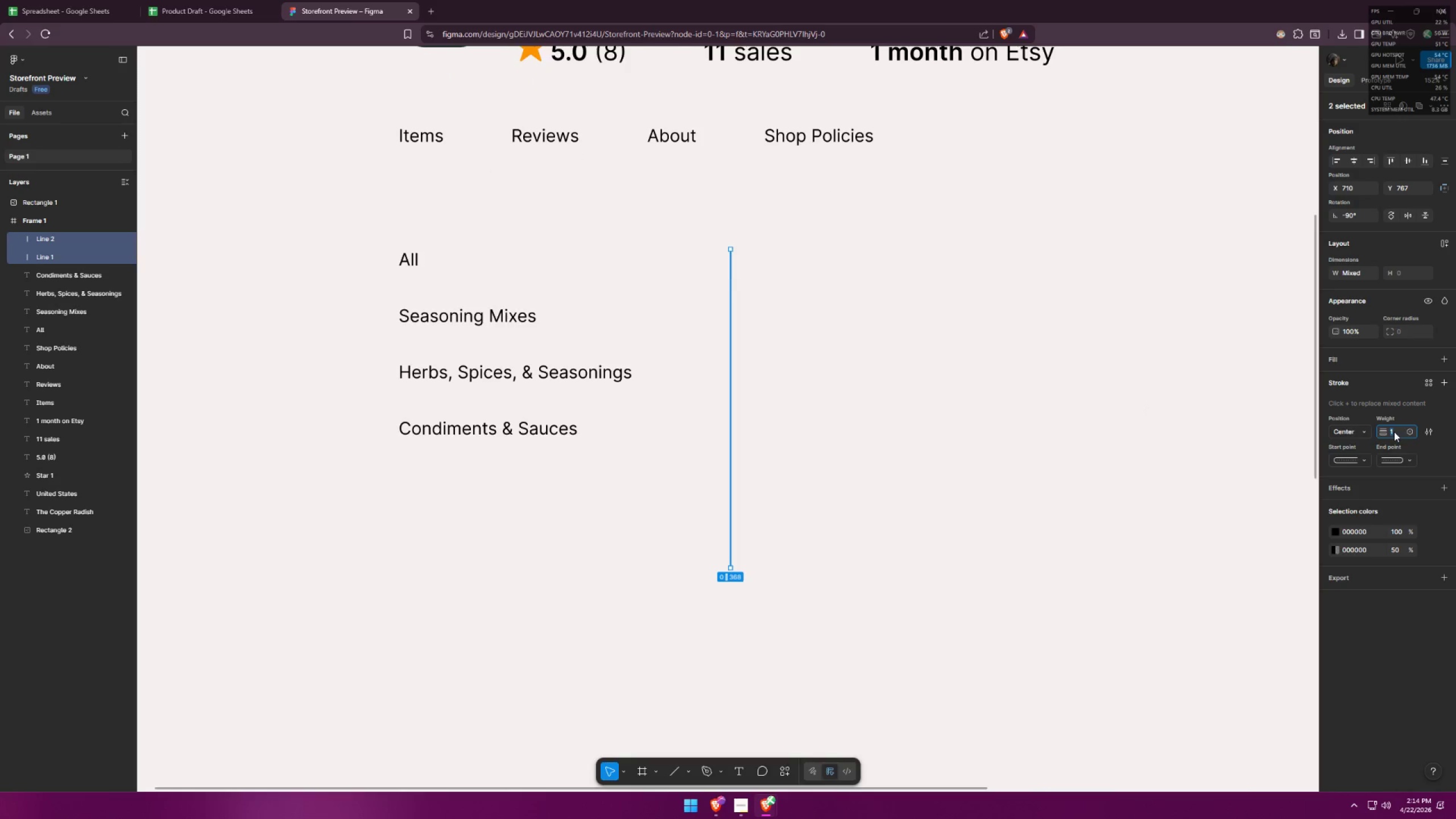 
scroll: coordinate [770, 389], scroll_direction: up, amount: 3.0
 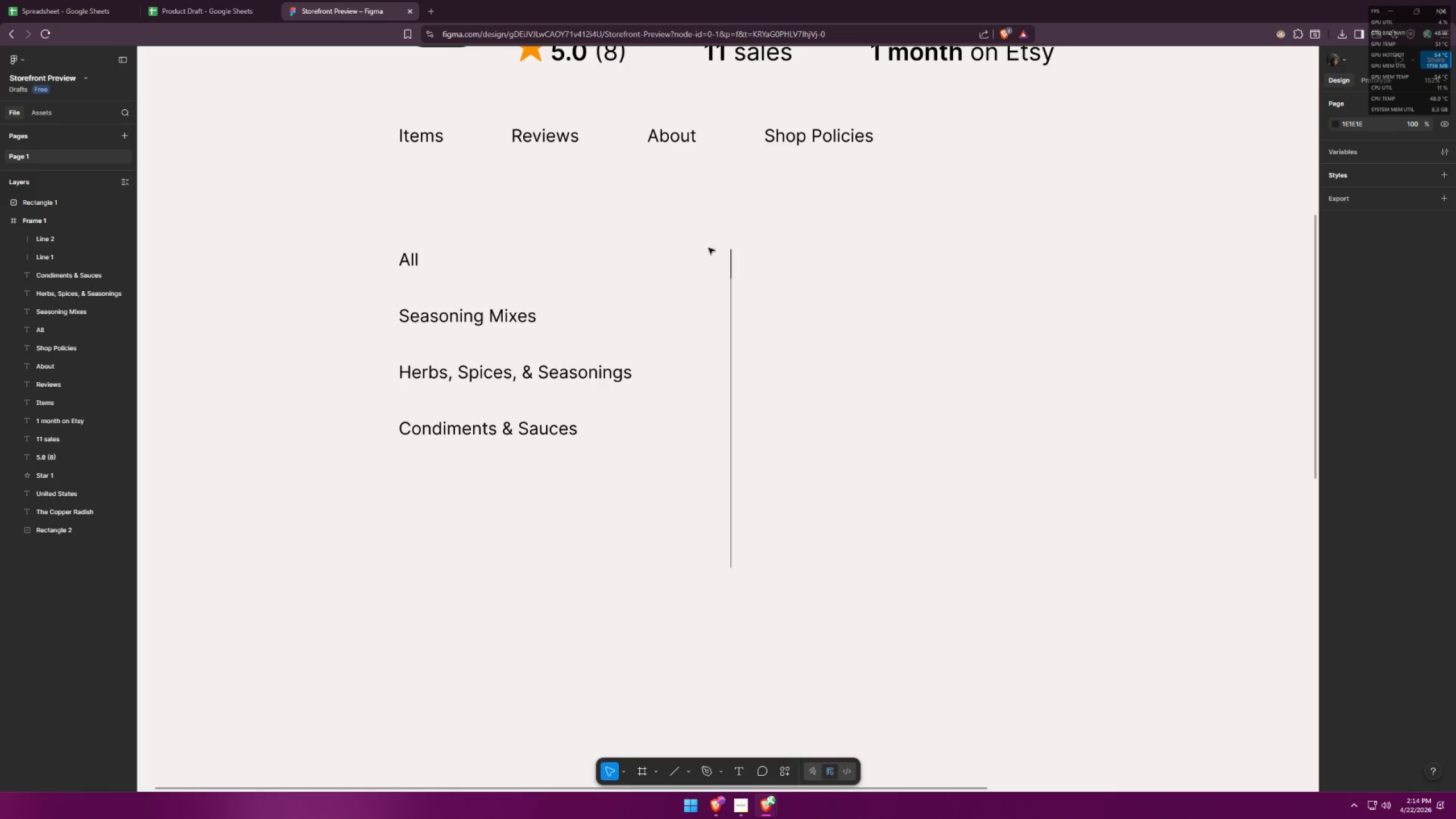 
key(1)
 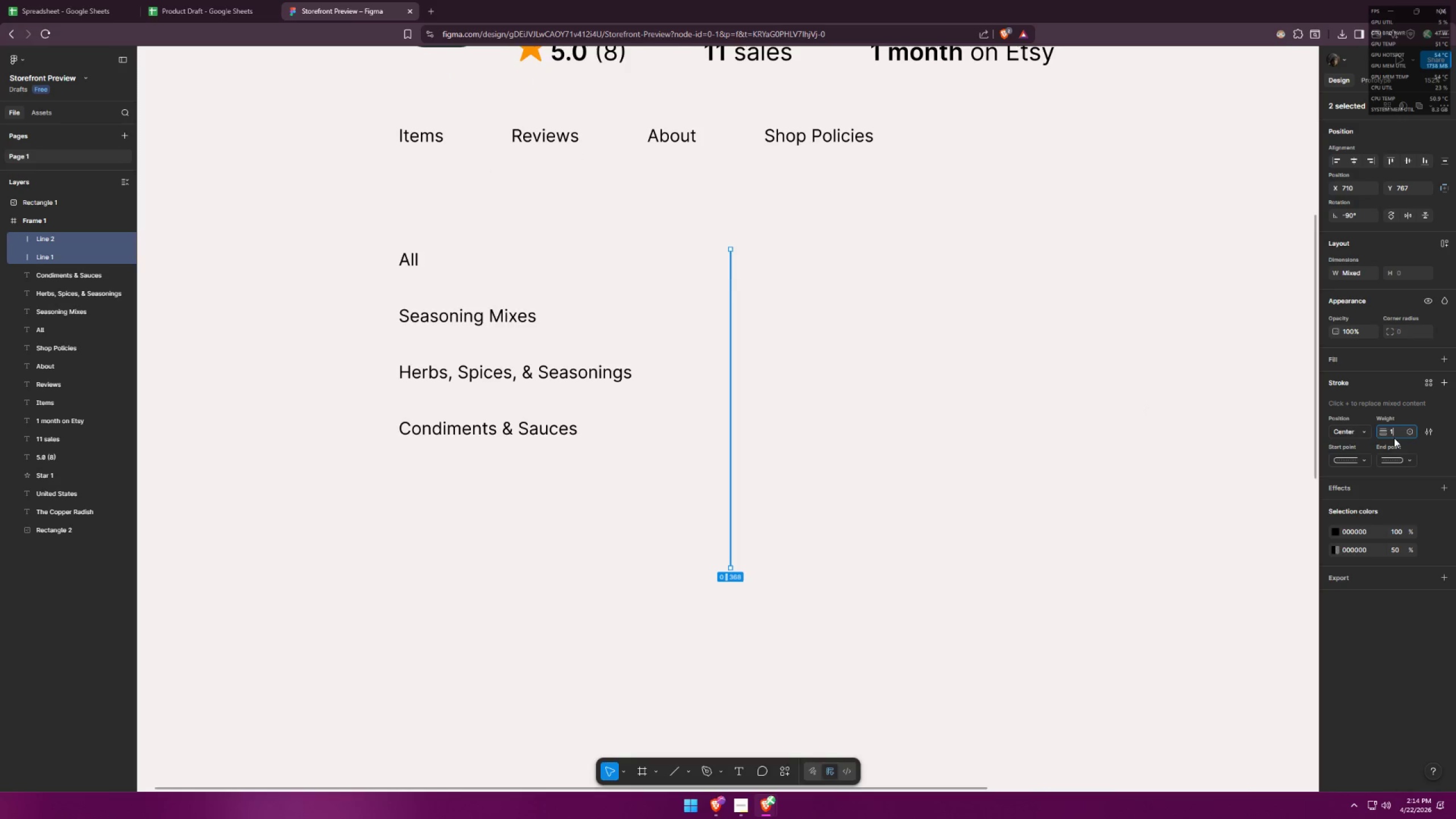 
key(Period)
 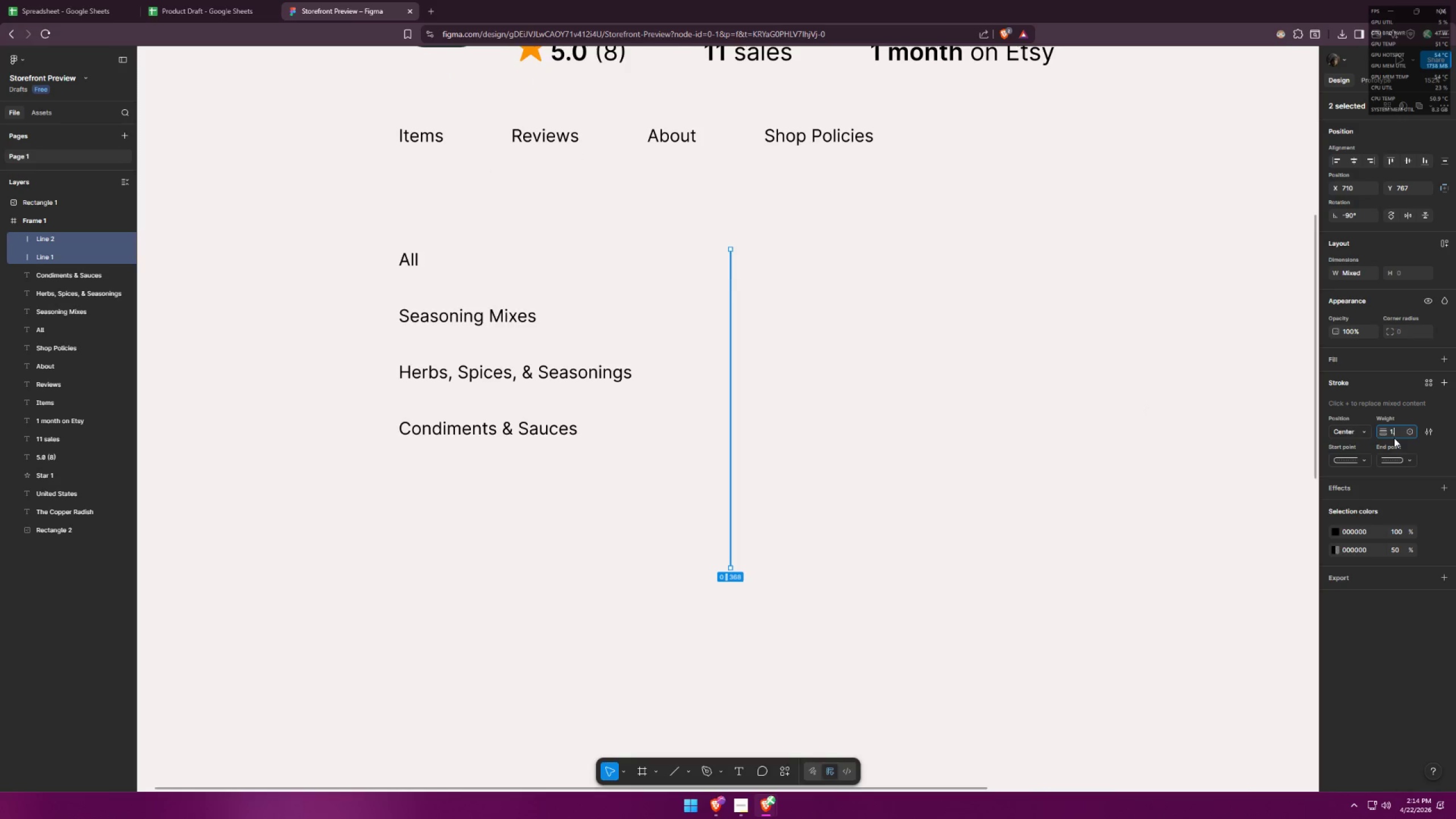 
key(5)
 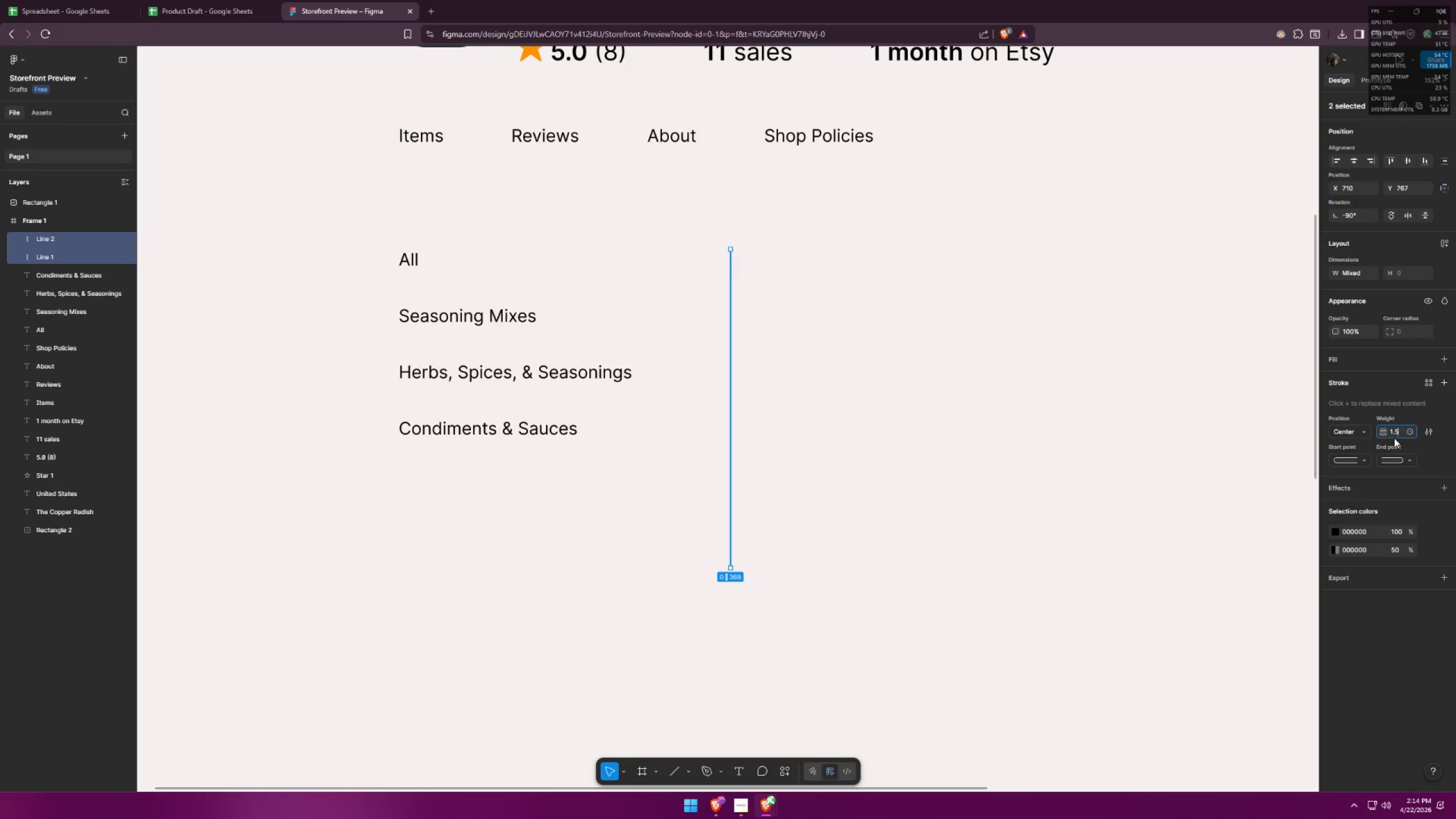 
key(Enter)
 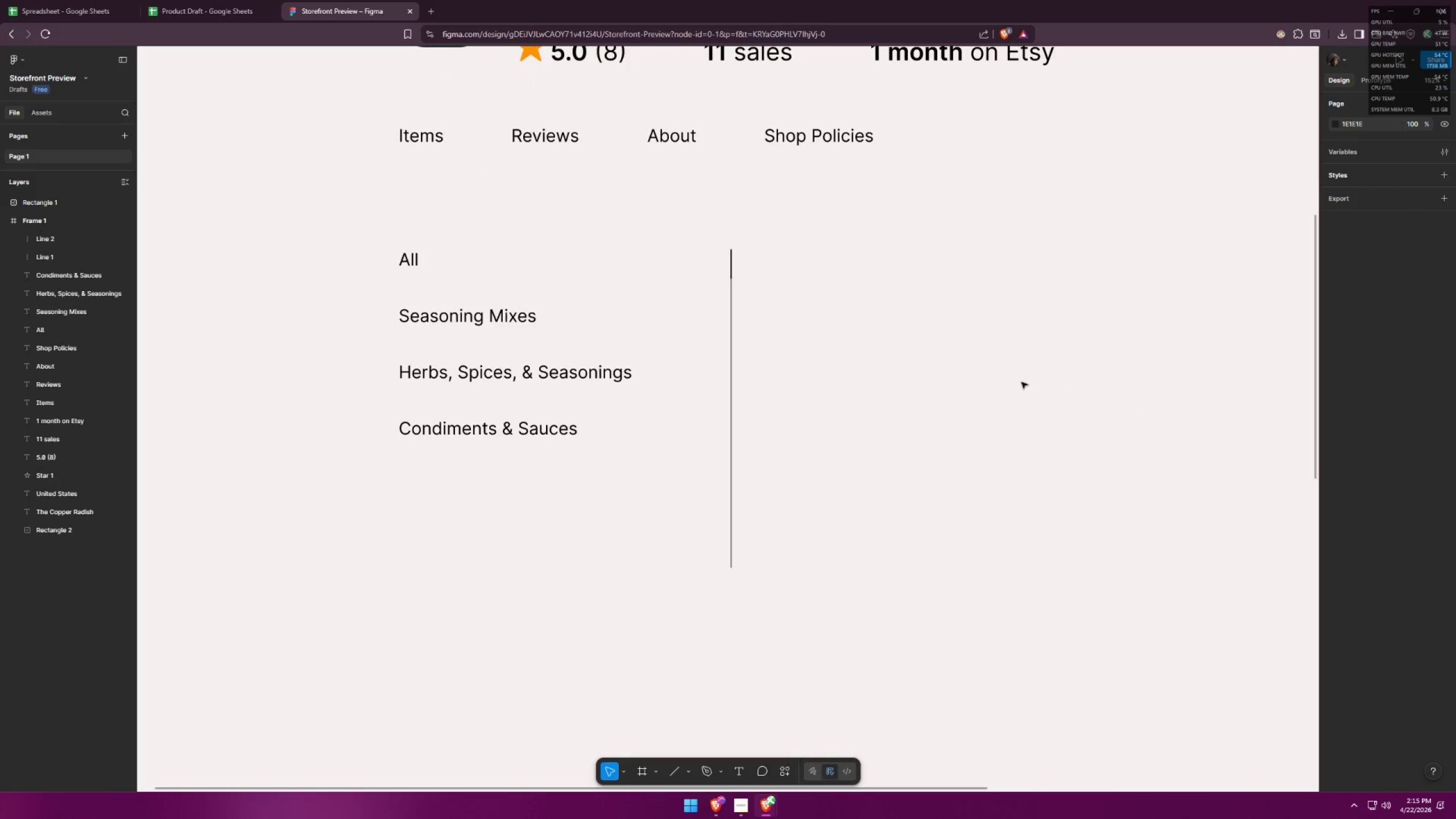 
hold_key(key=ControlLeft, duration=0.75)
 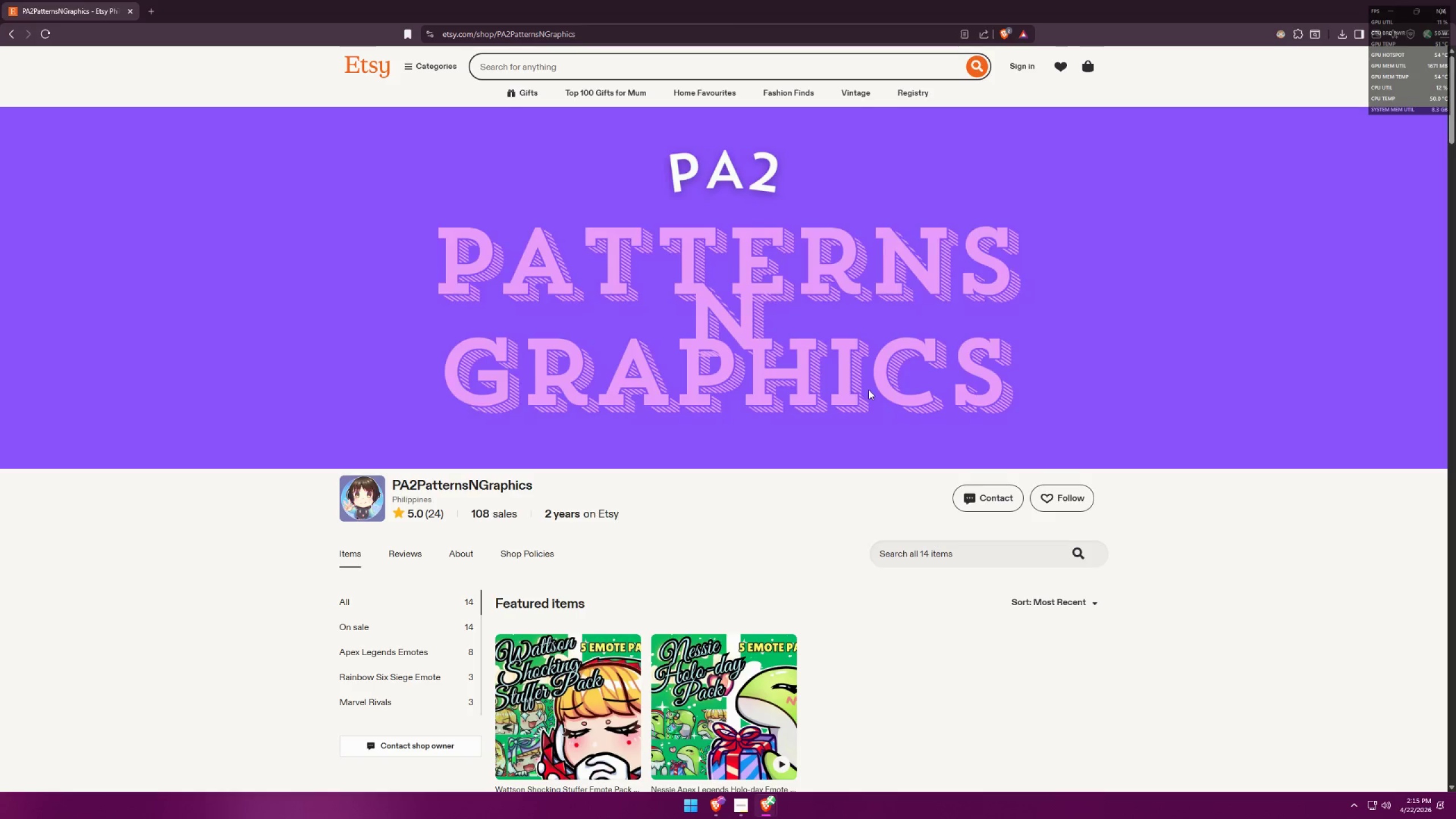 
key(Alt+AltLeft)
 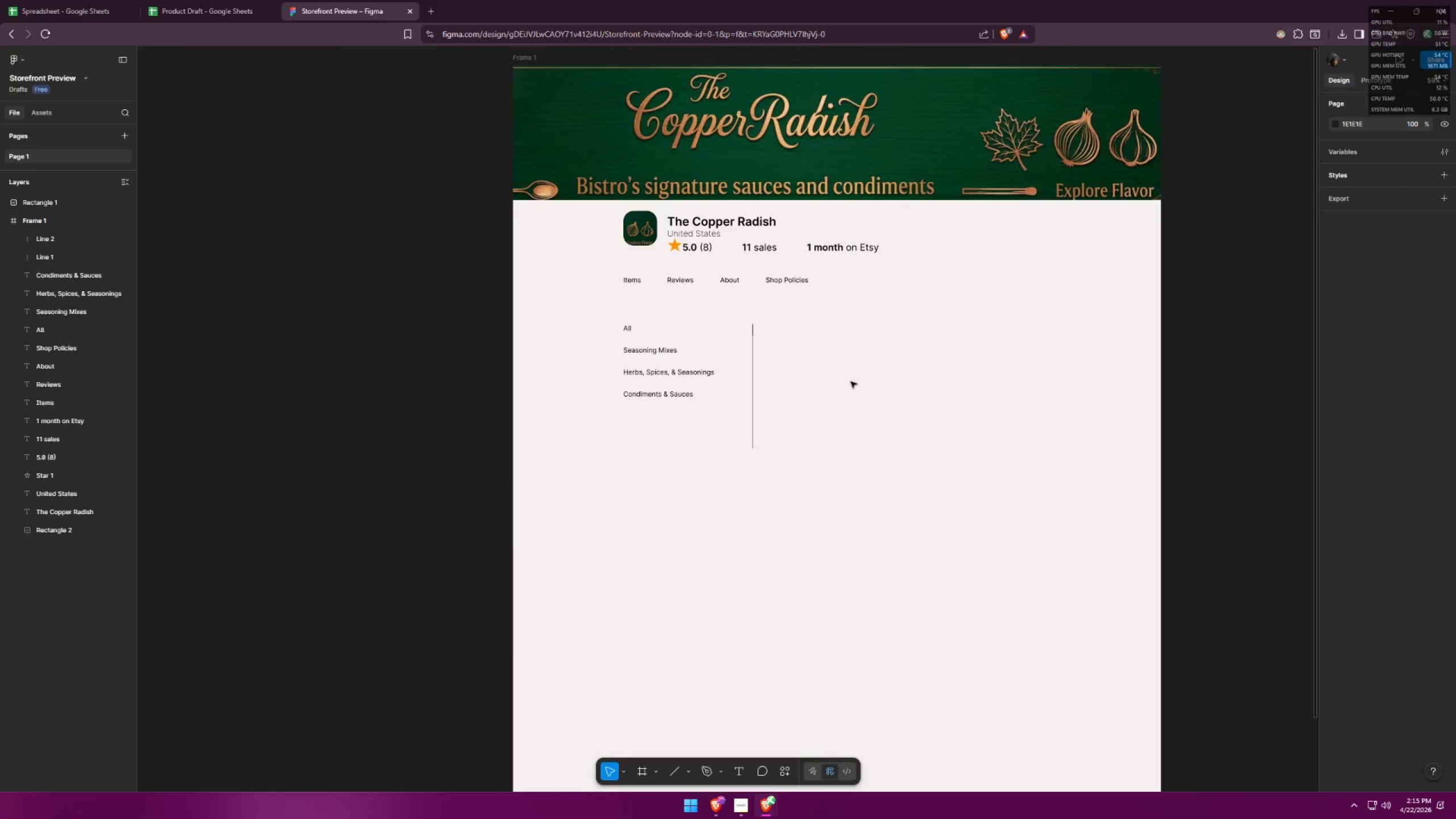 
key(Alt+Tab)
 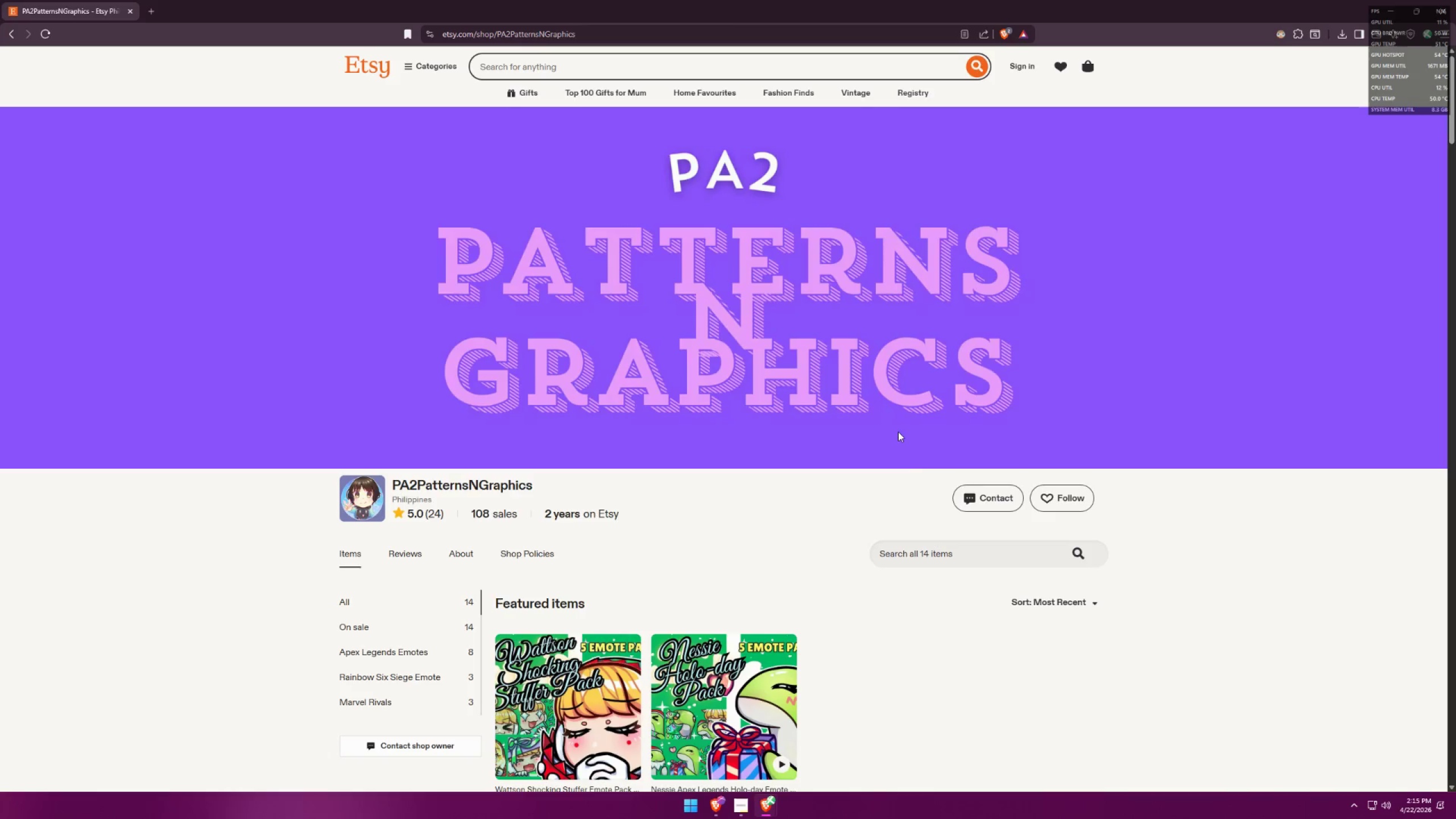 
scroll: coordinate [920, 446], scroll_direction: down, amount: 11.0
 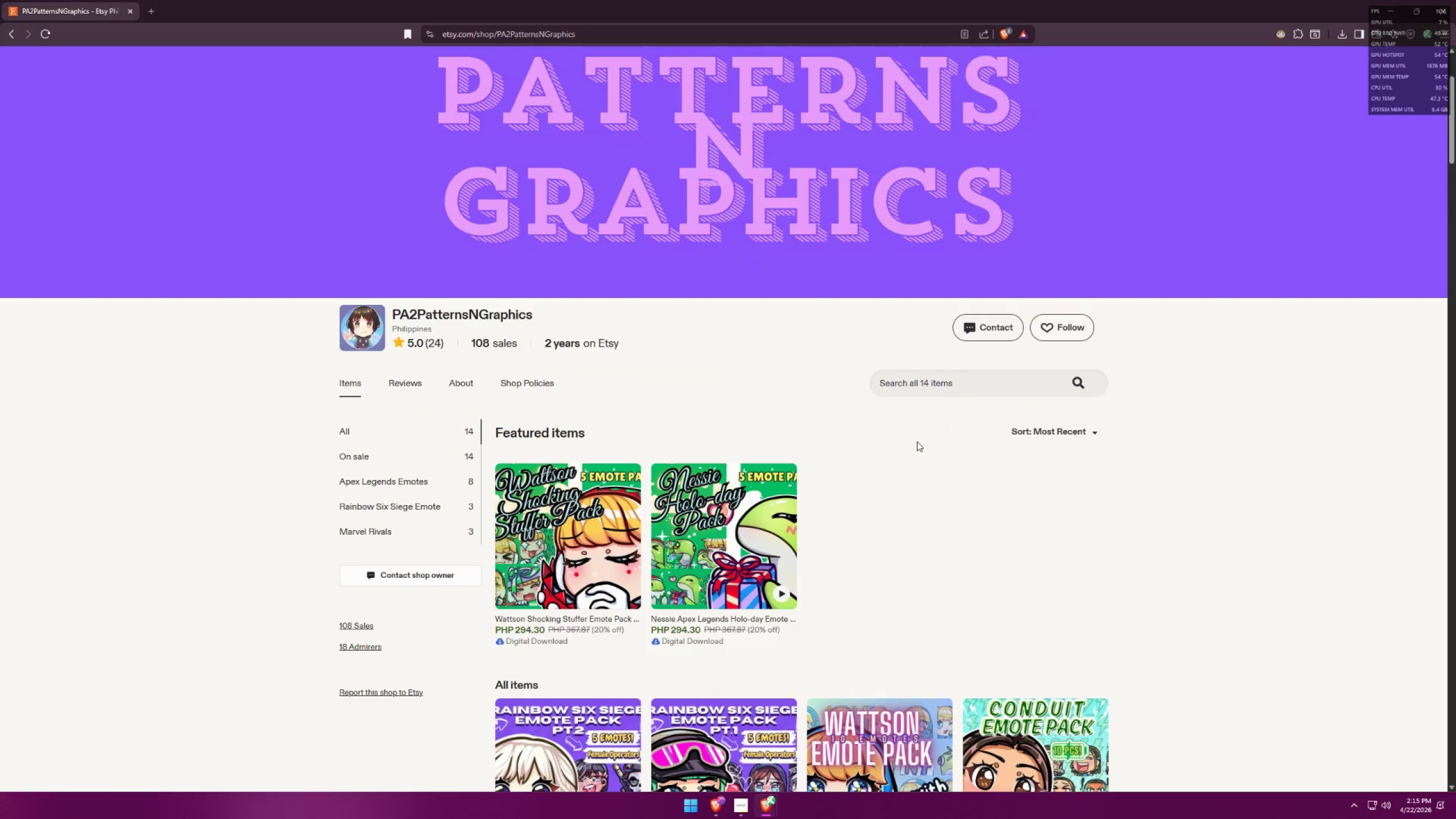 
key(Alt+AltLeft)
 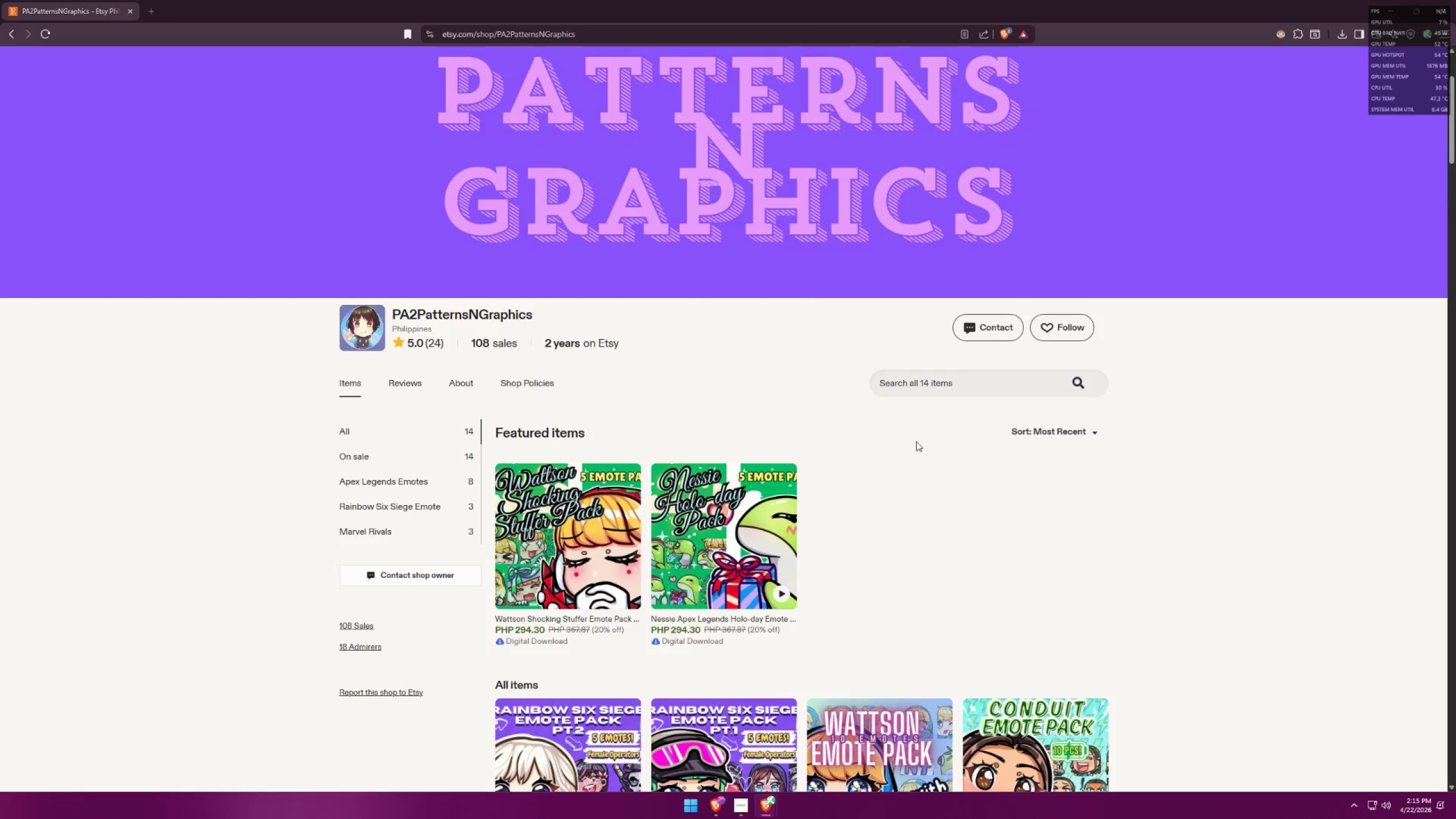 
key(Alt+Tab)
 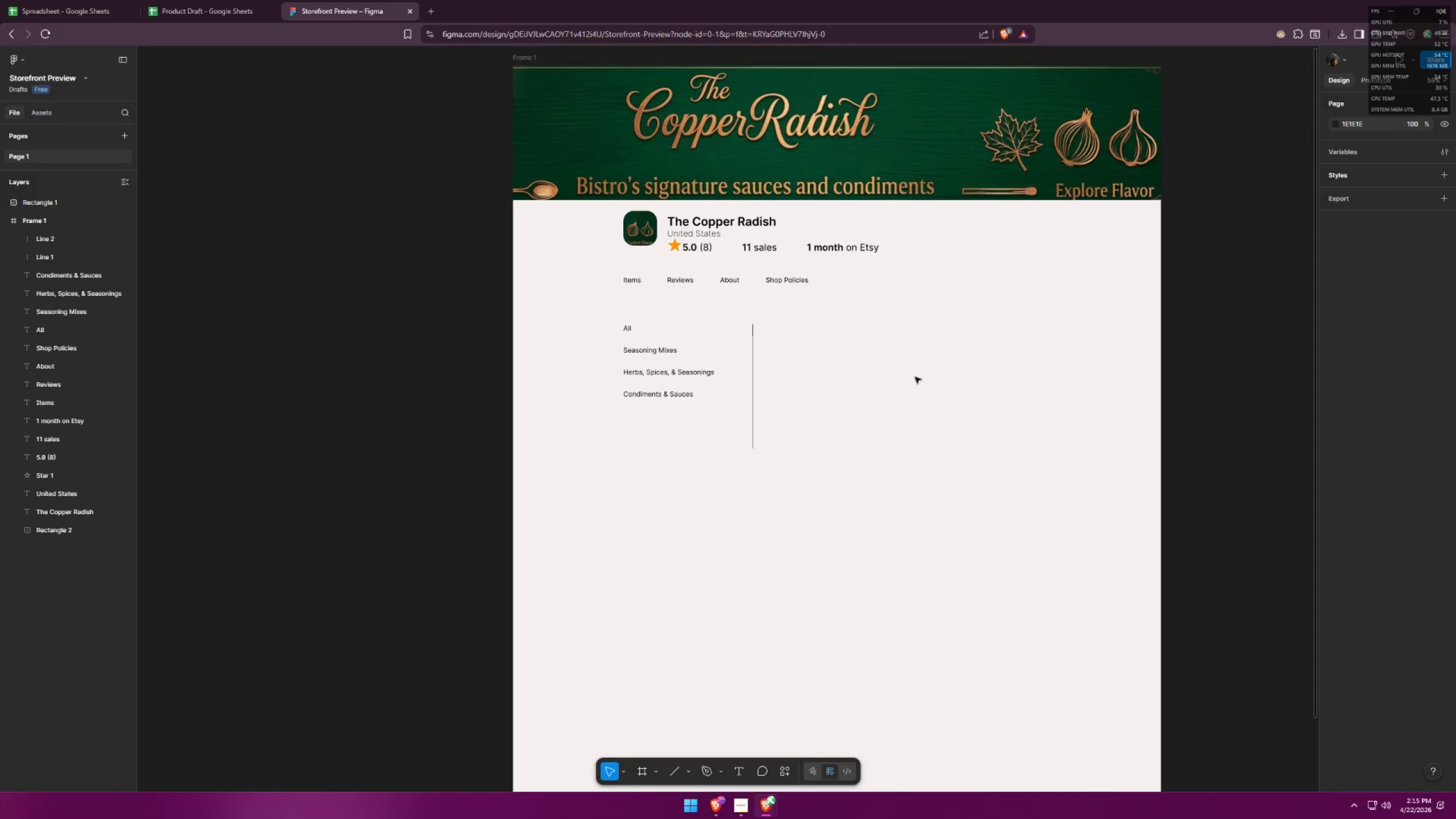 
key(Alt+Tab)
 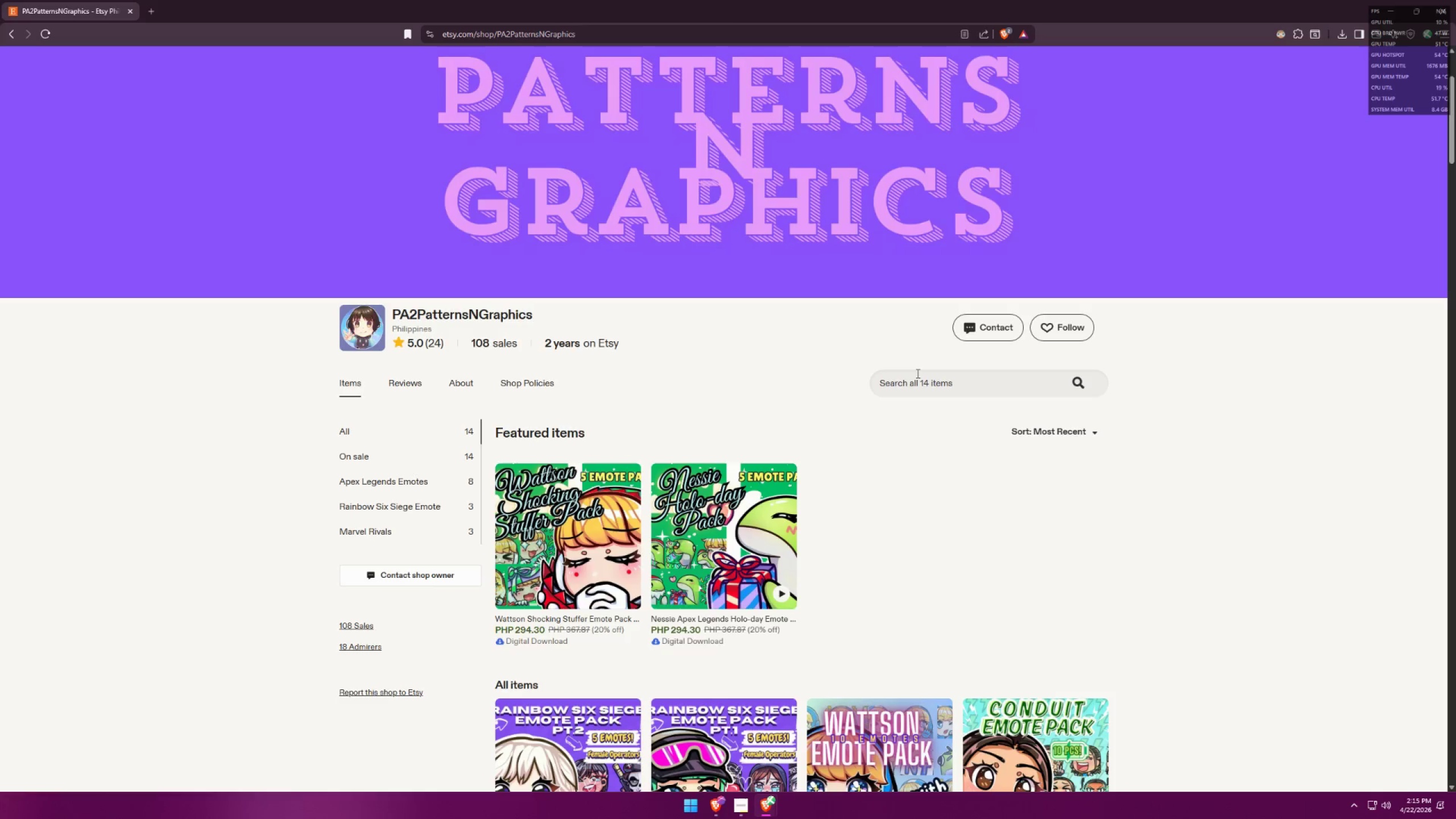 
key(Alt+Tab)
 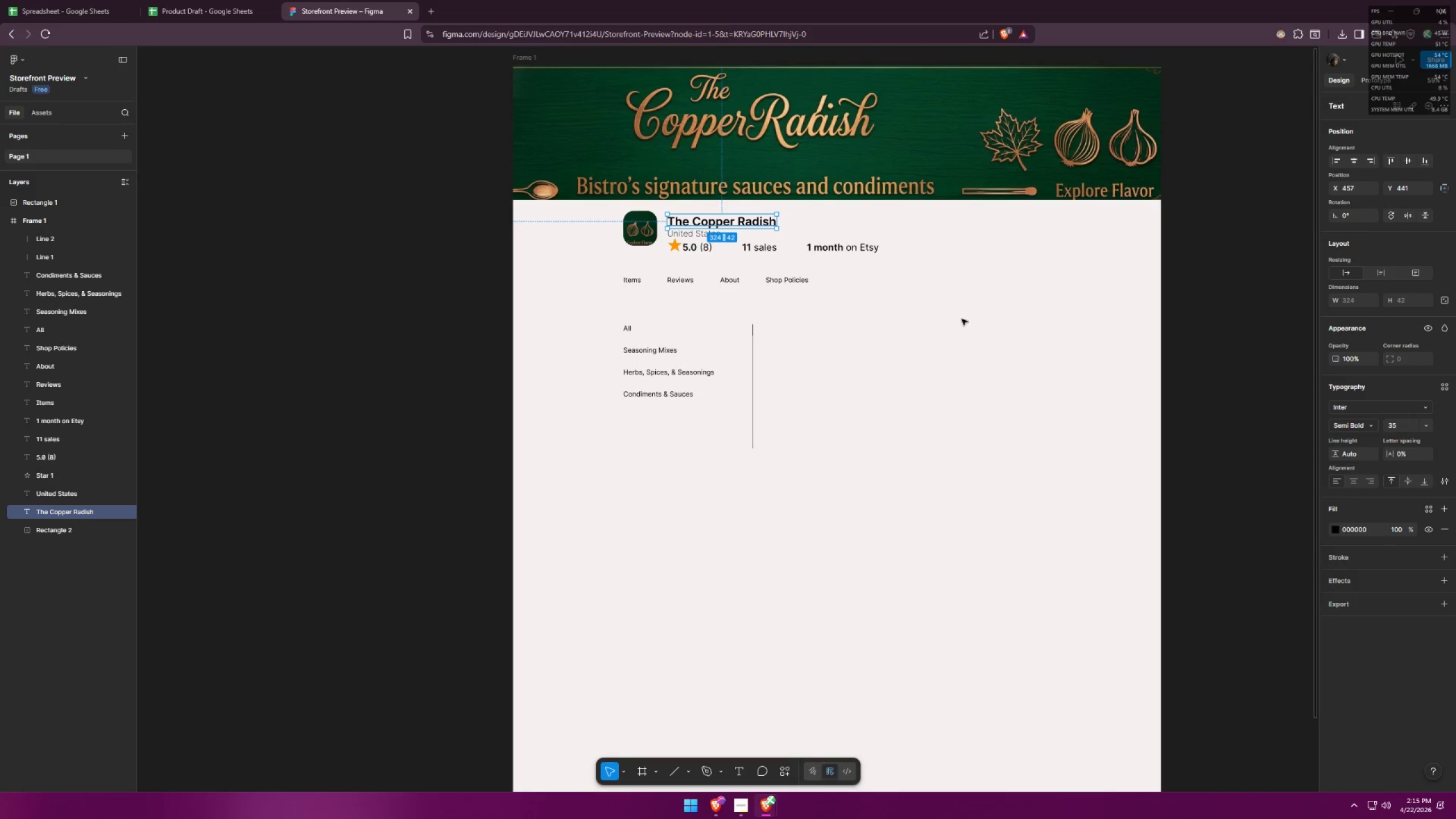 
left_click([962, 319])
 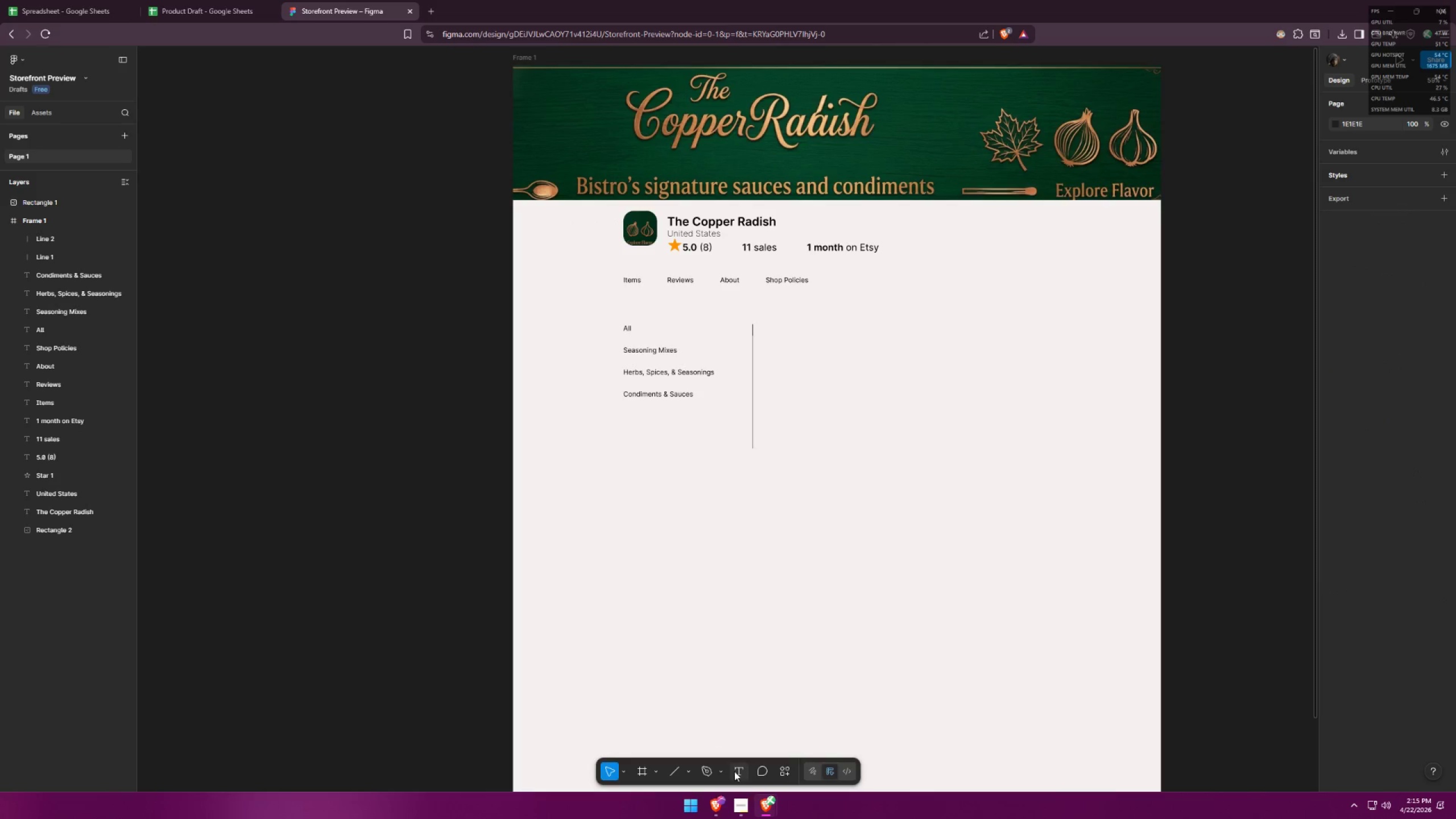 
left_click([795, 326])
 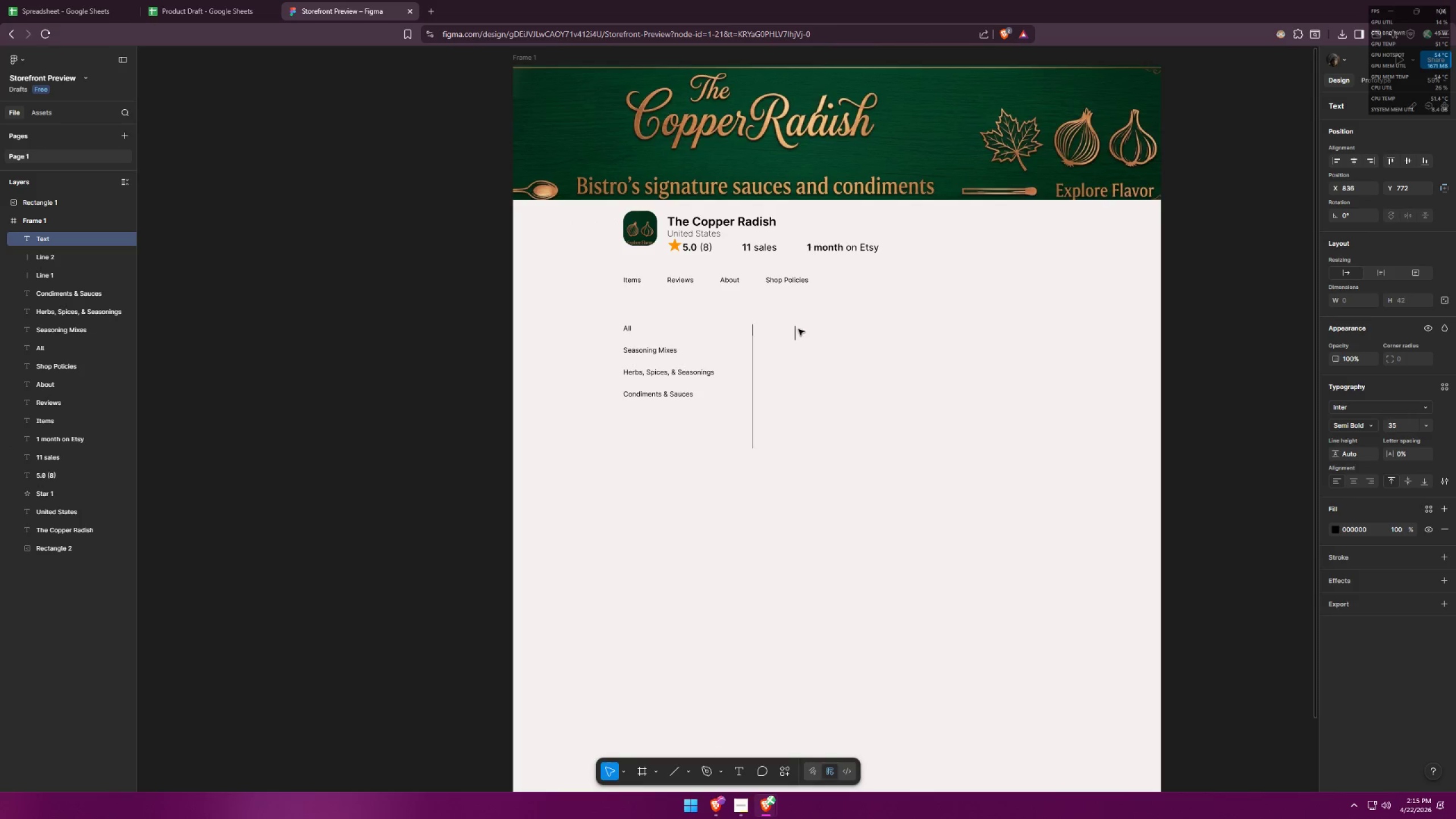 
type(Feath)
key(Backspace)
type(ured Ite)
 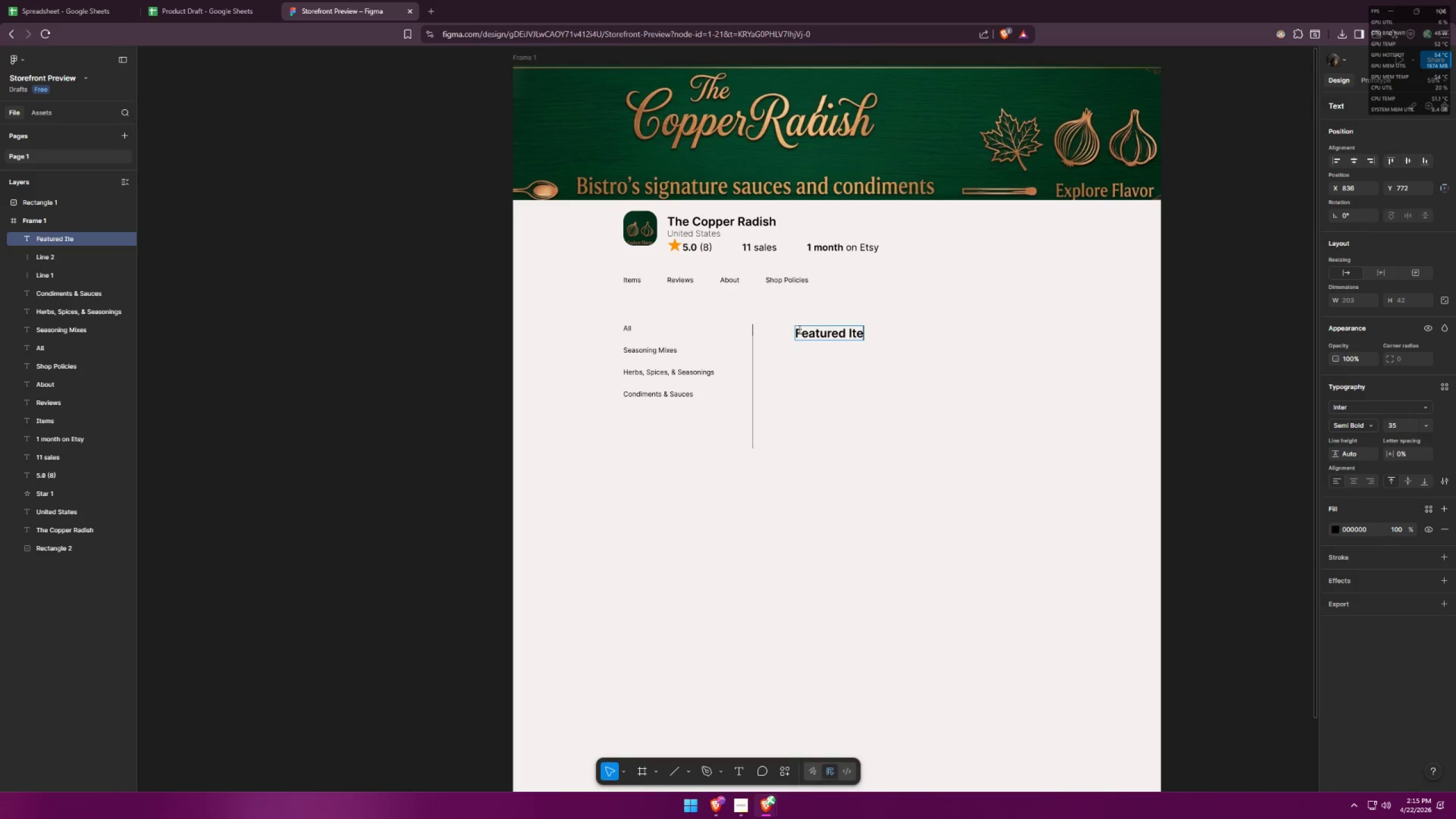 
key(Alt+AltLeft)
 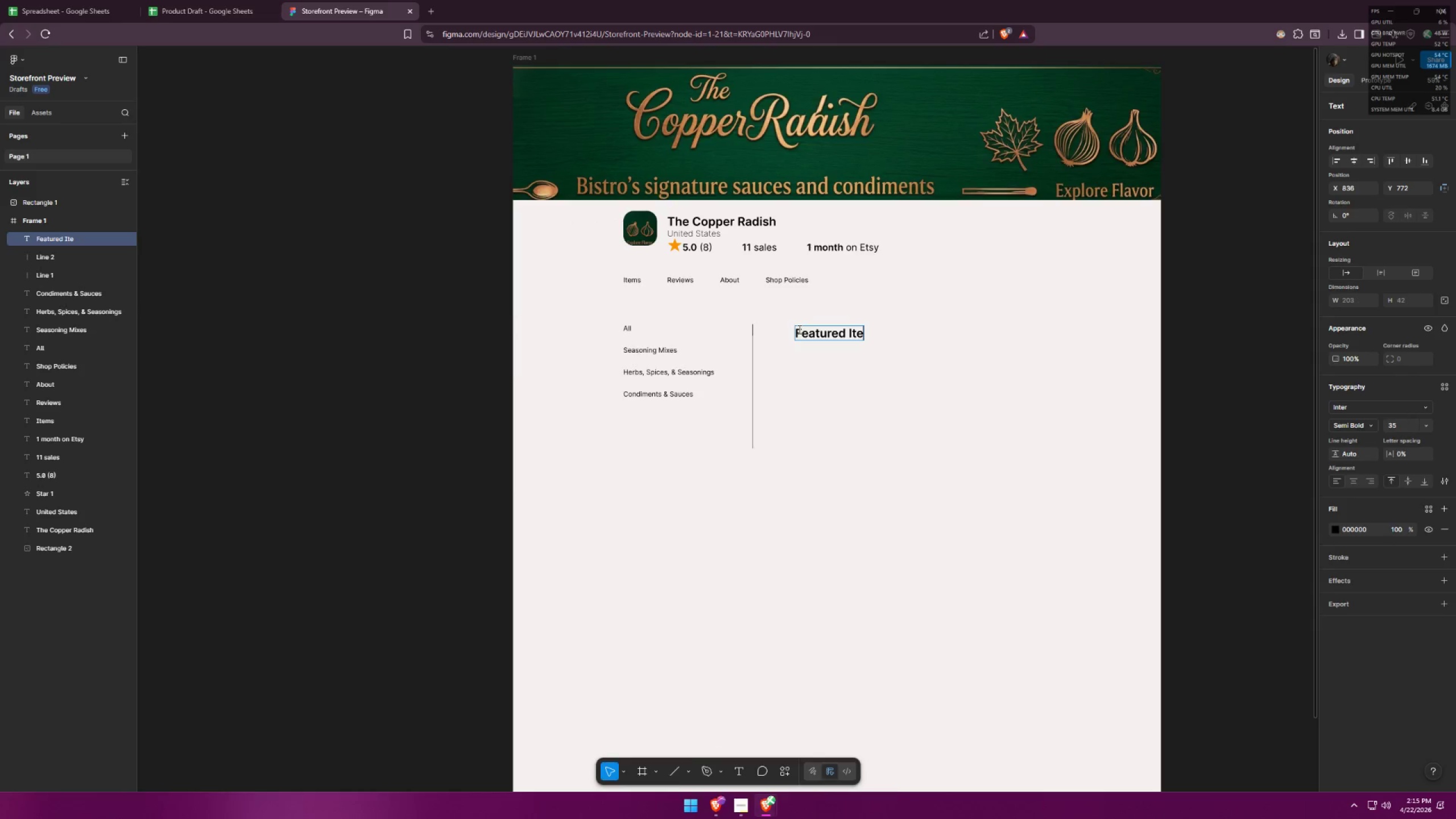 
key(Alt+Tab)
 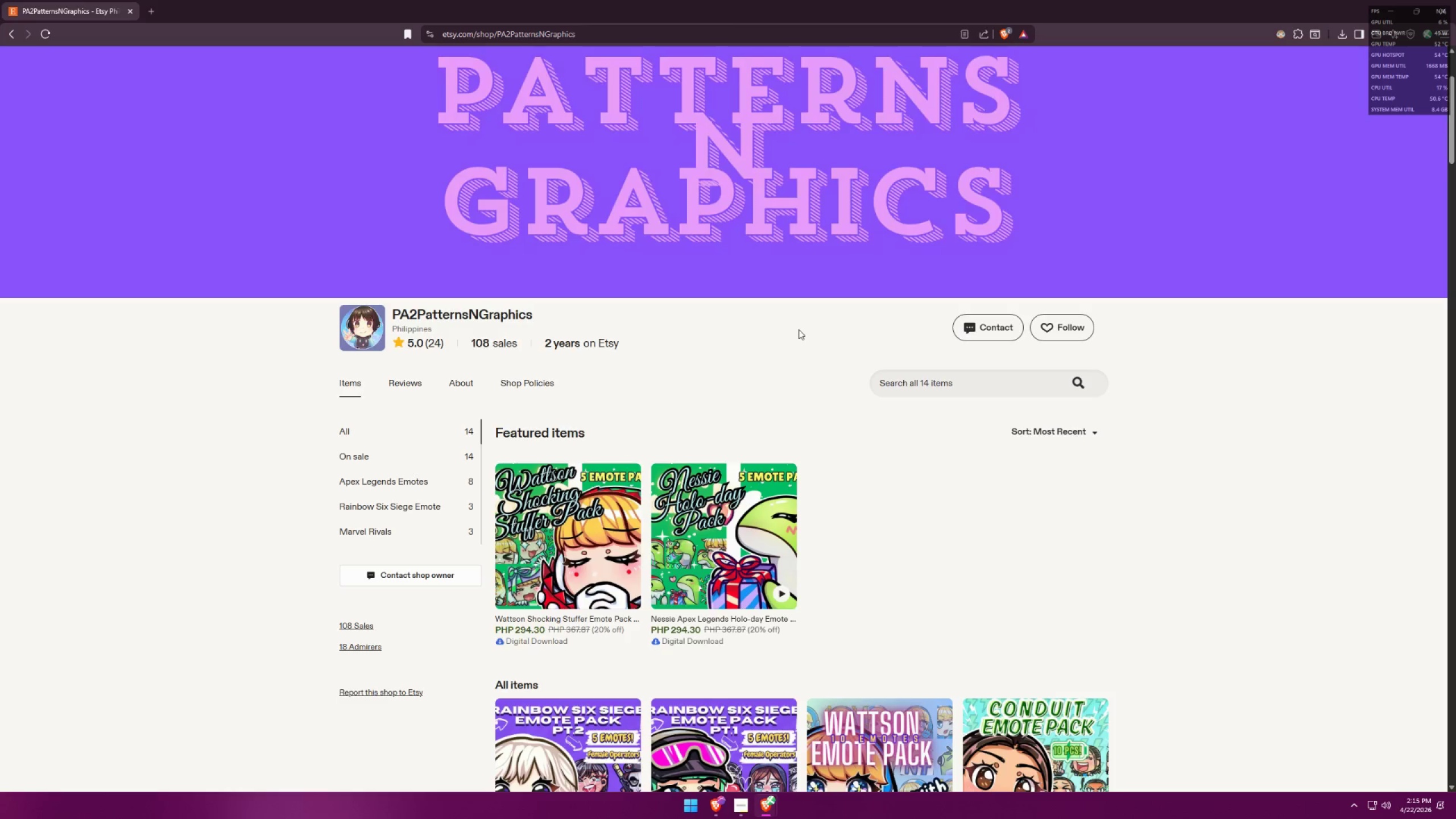 
key(Alt+AltLeft)
 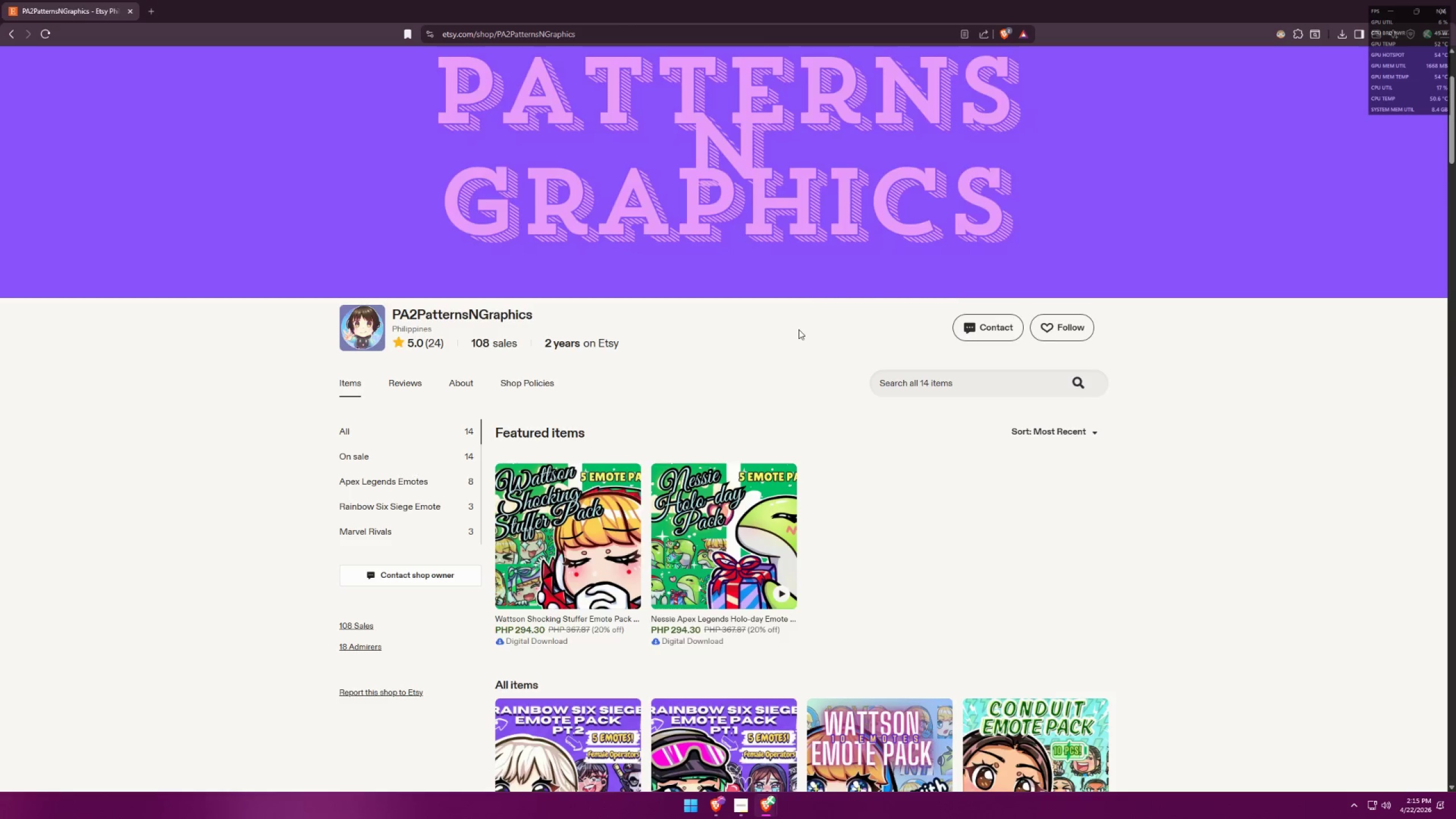 
key(Tab)
key(Backspace)
key(Backspace)
key(Backspace)
type(items)
 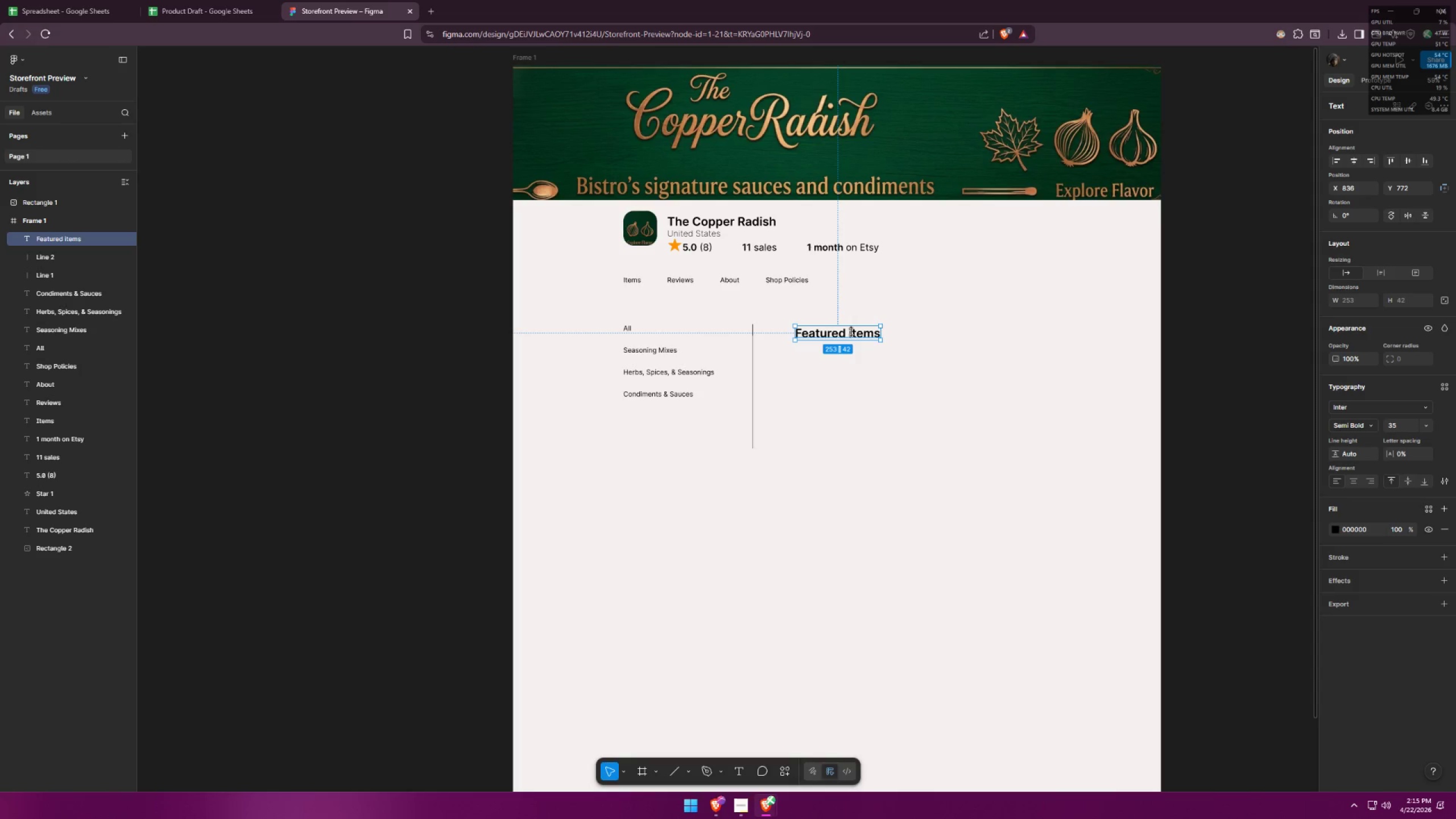 
left_click_drag(start_coordinate=[828, 333], to_coordinate=[821, 328])
 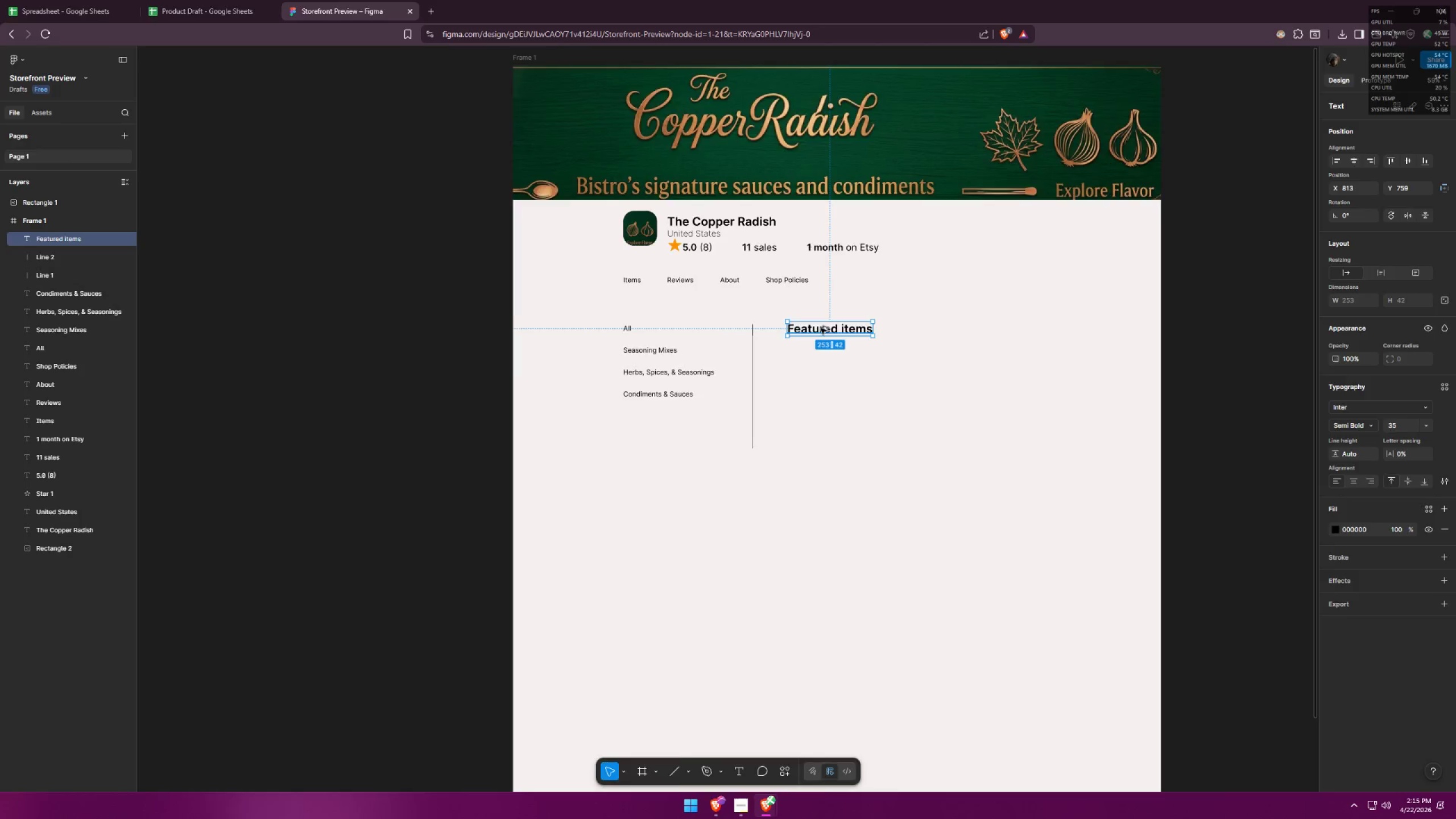 
key(Alt+AltLeft)
 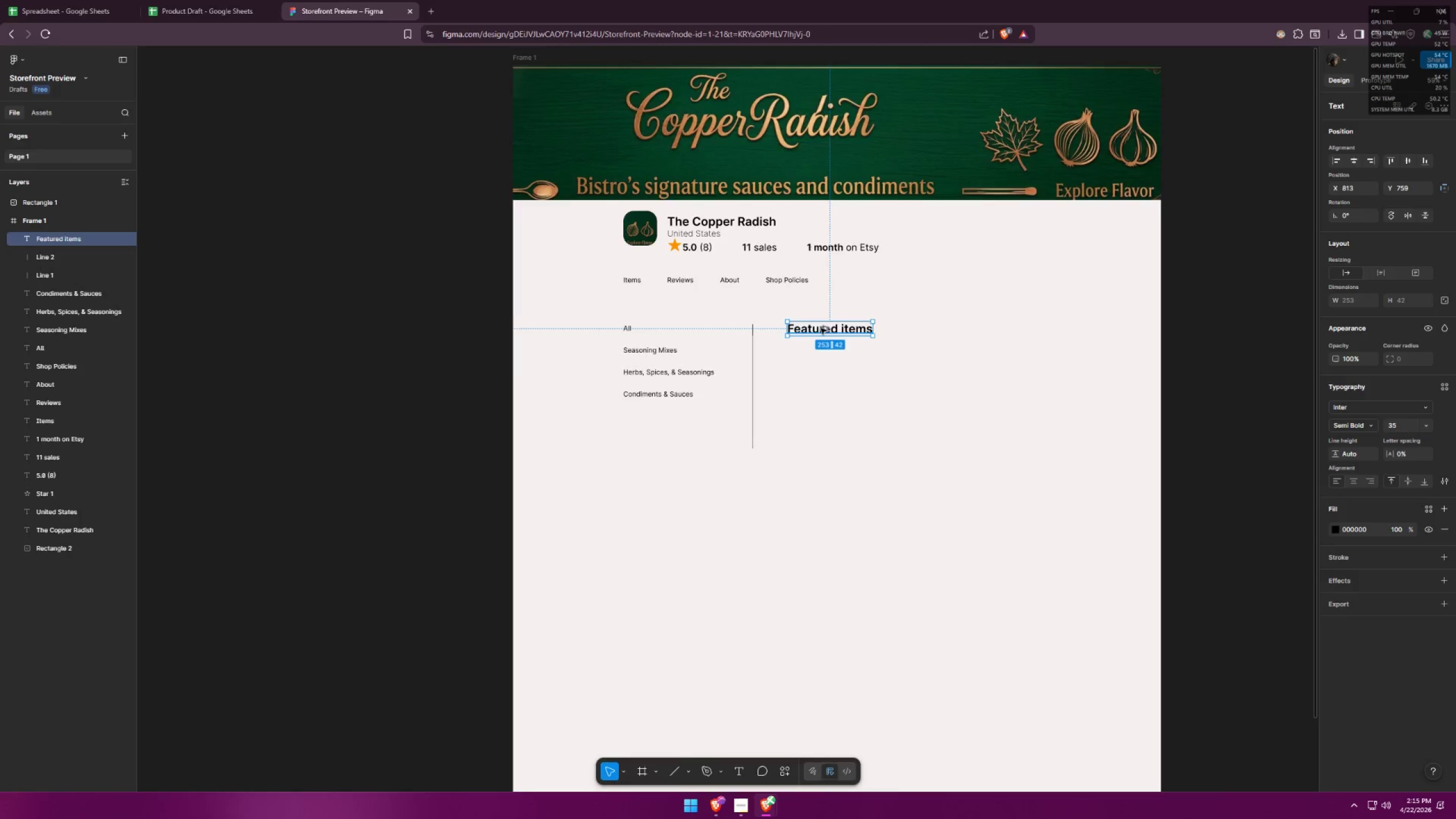 
key(Alt+Tab)
 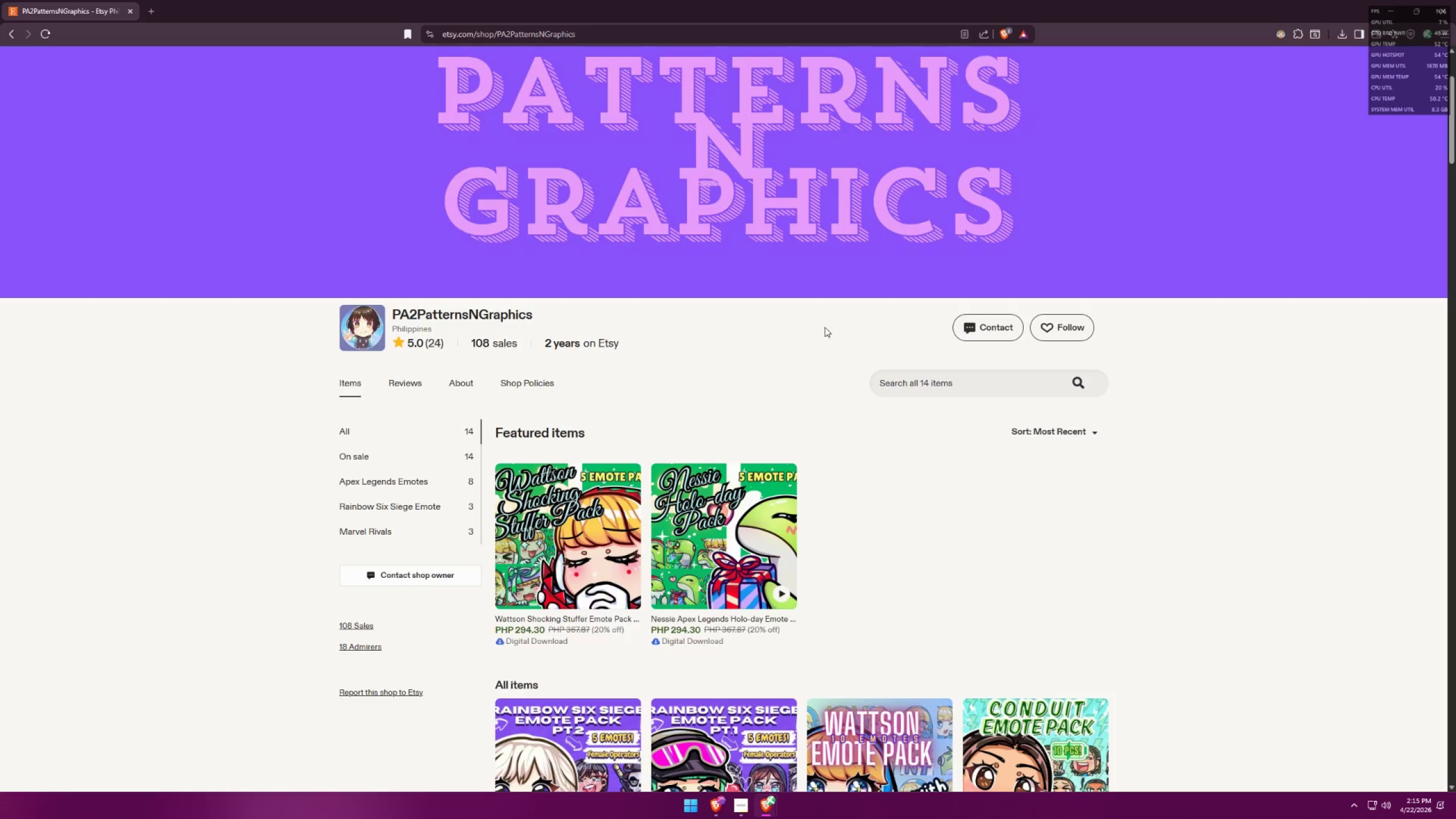 
key(Alt+Tab)
 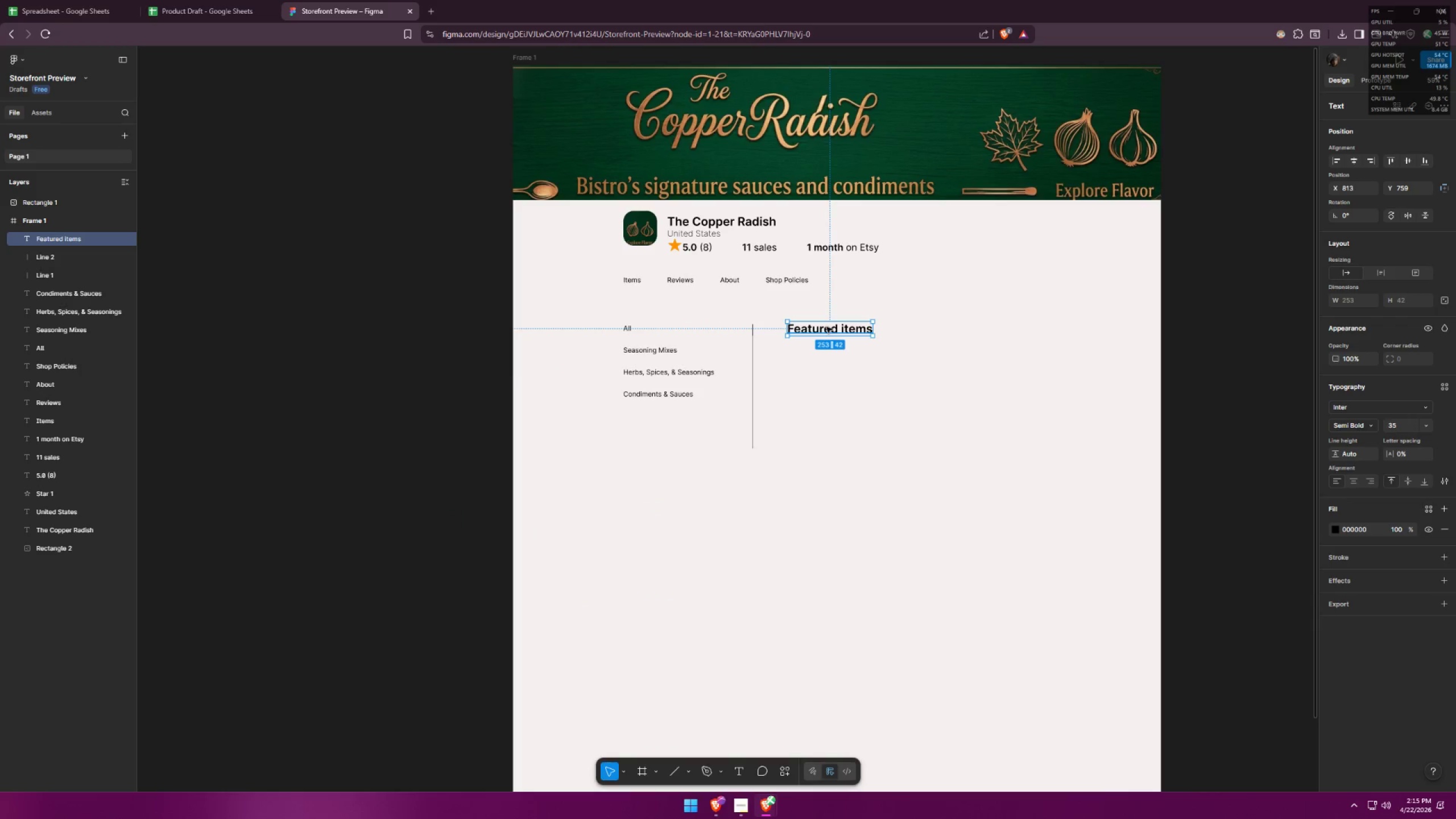 
left_click_drag(start_coordinate=[826, 327], to_coordinate=[808, 327])
 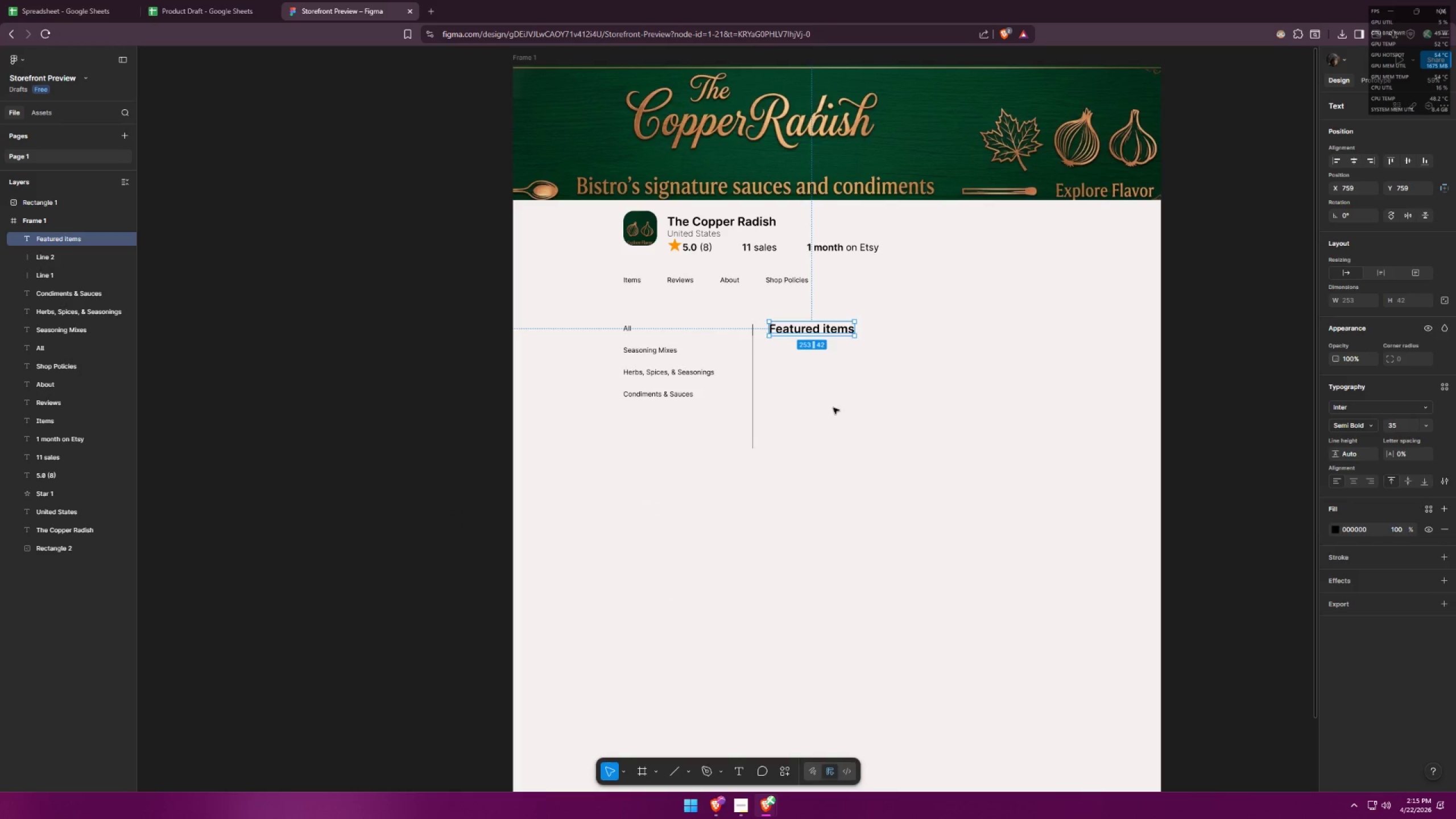 
left_click([833, 412])
 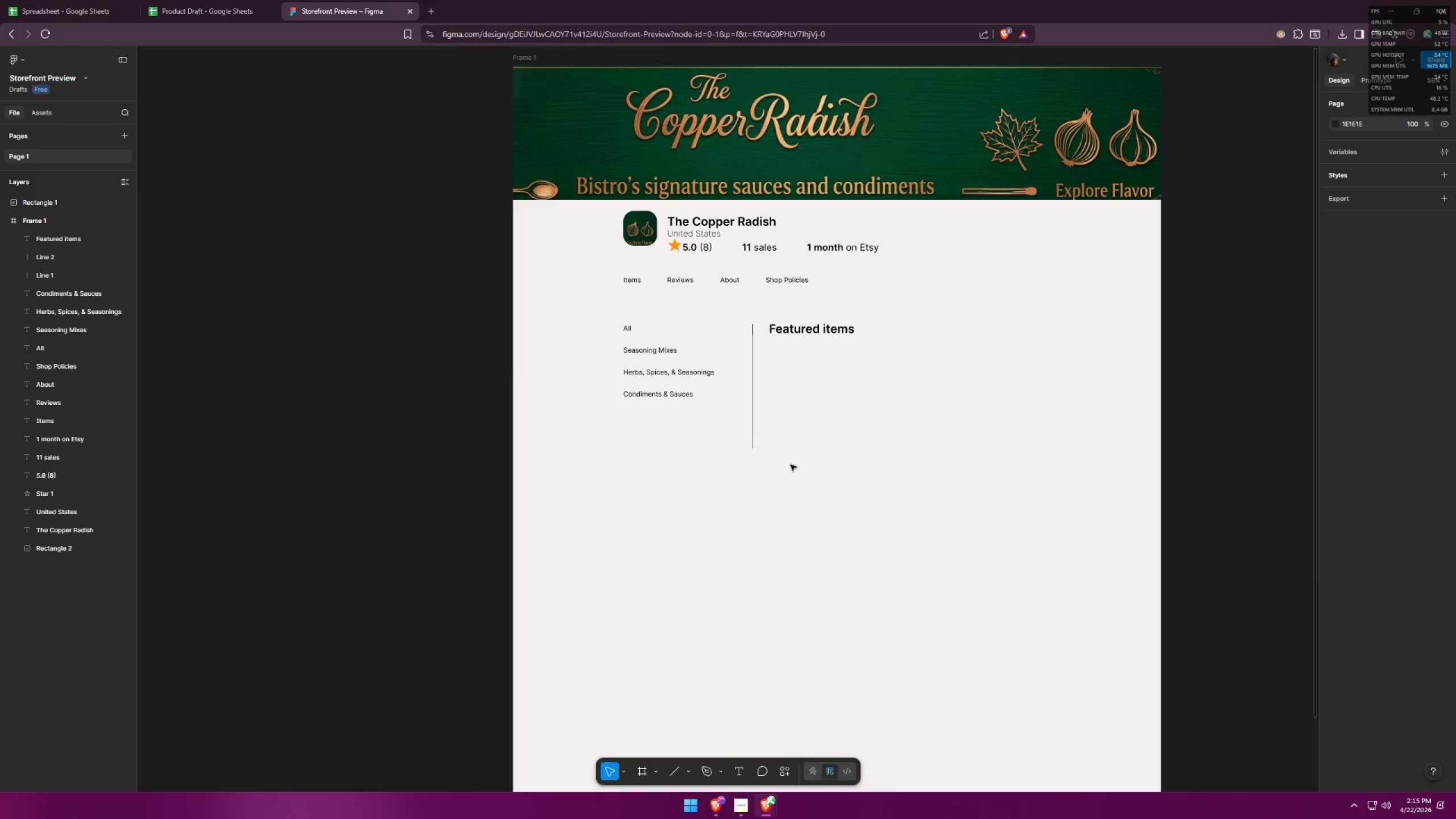 
left_click_drag(start_coordinate=[784, 460], to_coordinate=[736, 319])
 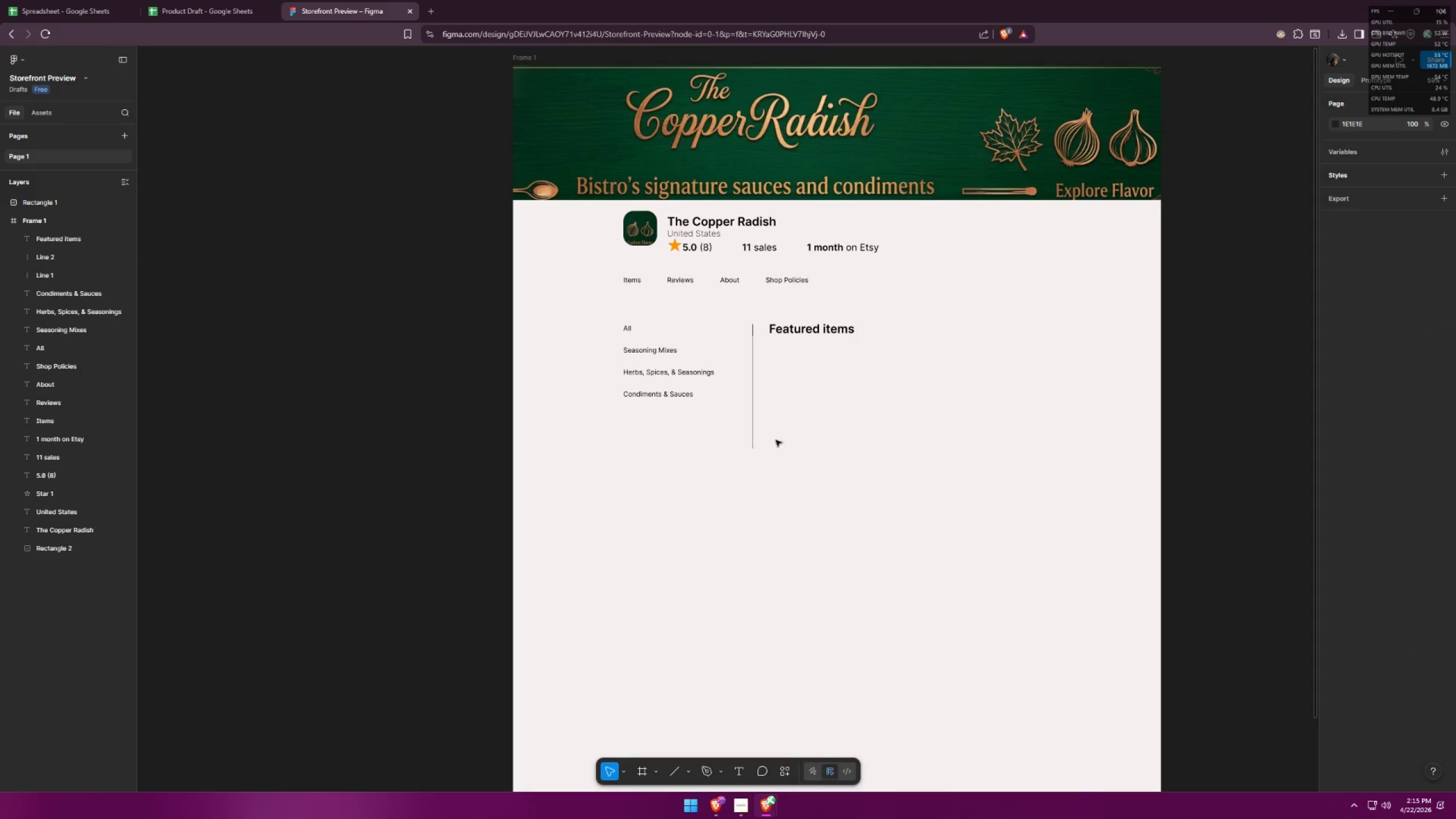 
left_click_drag(start_coordinate=[755, 461], to_coordinate=[729, 320])
 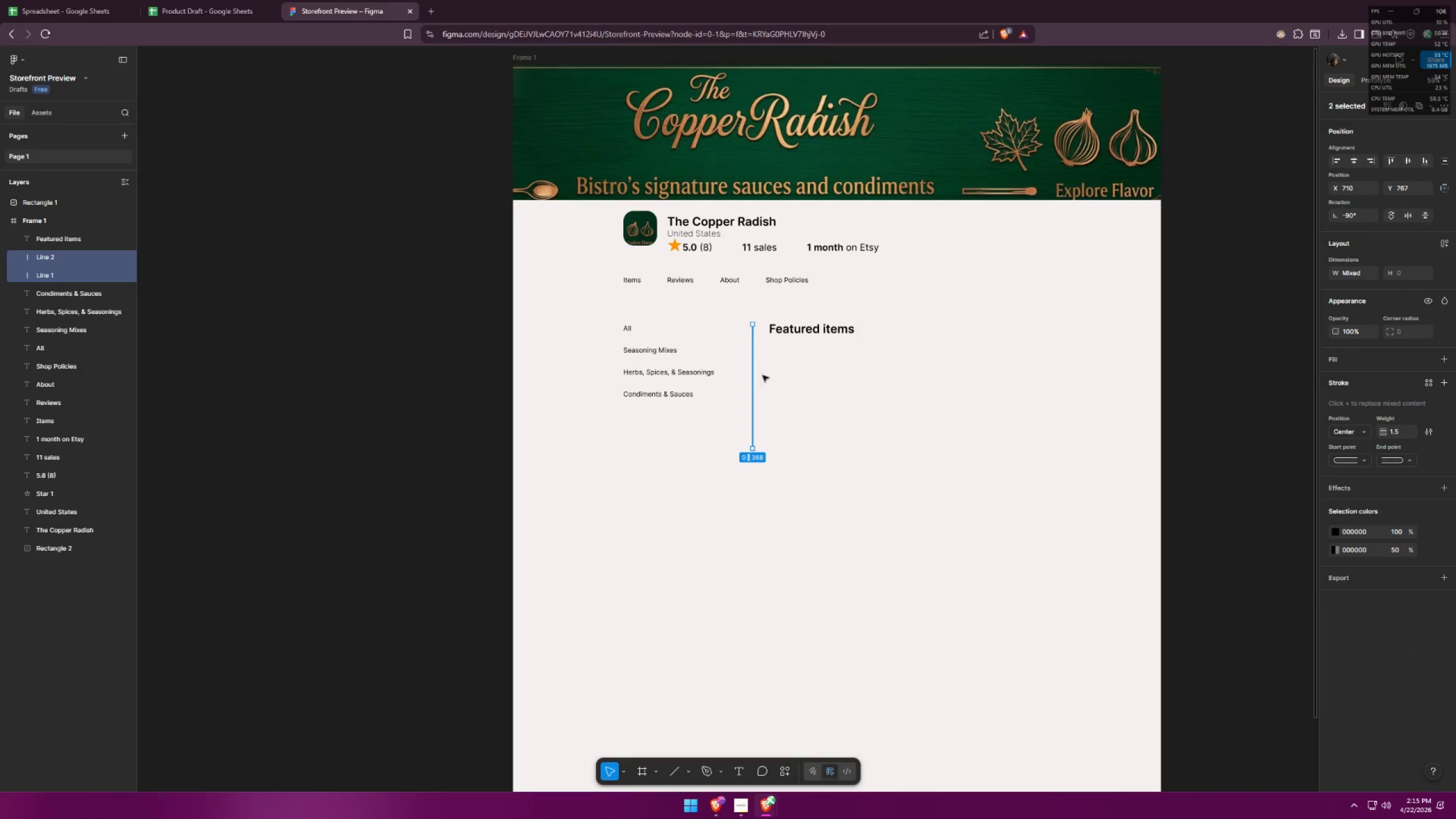 
hold_key(key=ArrowLeft, duration=1.17)
 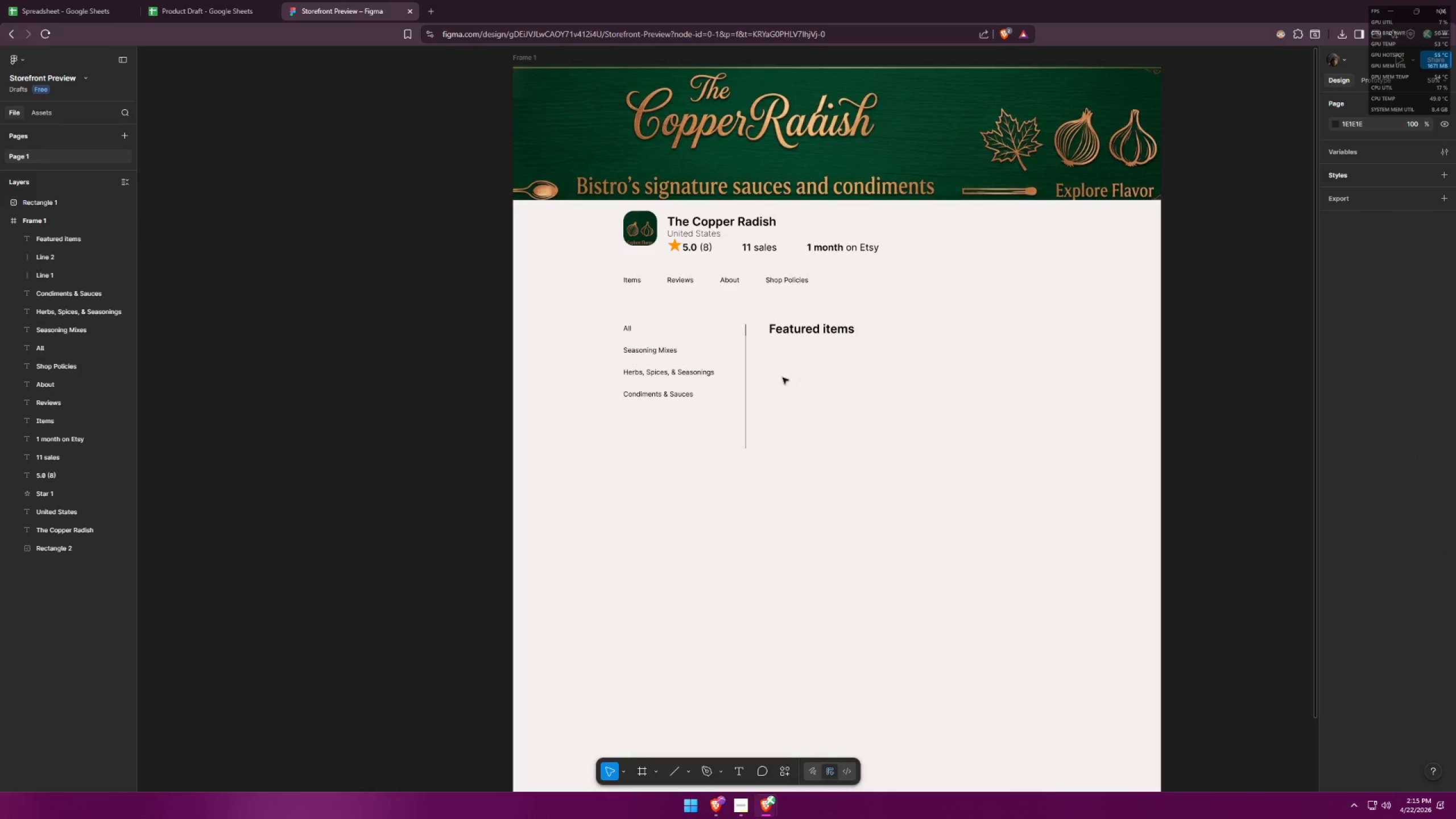 
left_click_drag(start_coordinate=[799, 333], to_coordinate=[789, 333])
 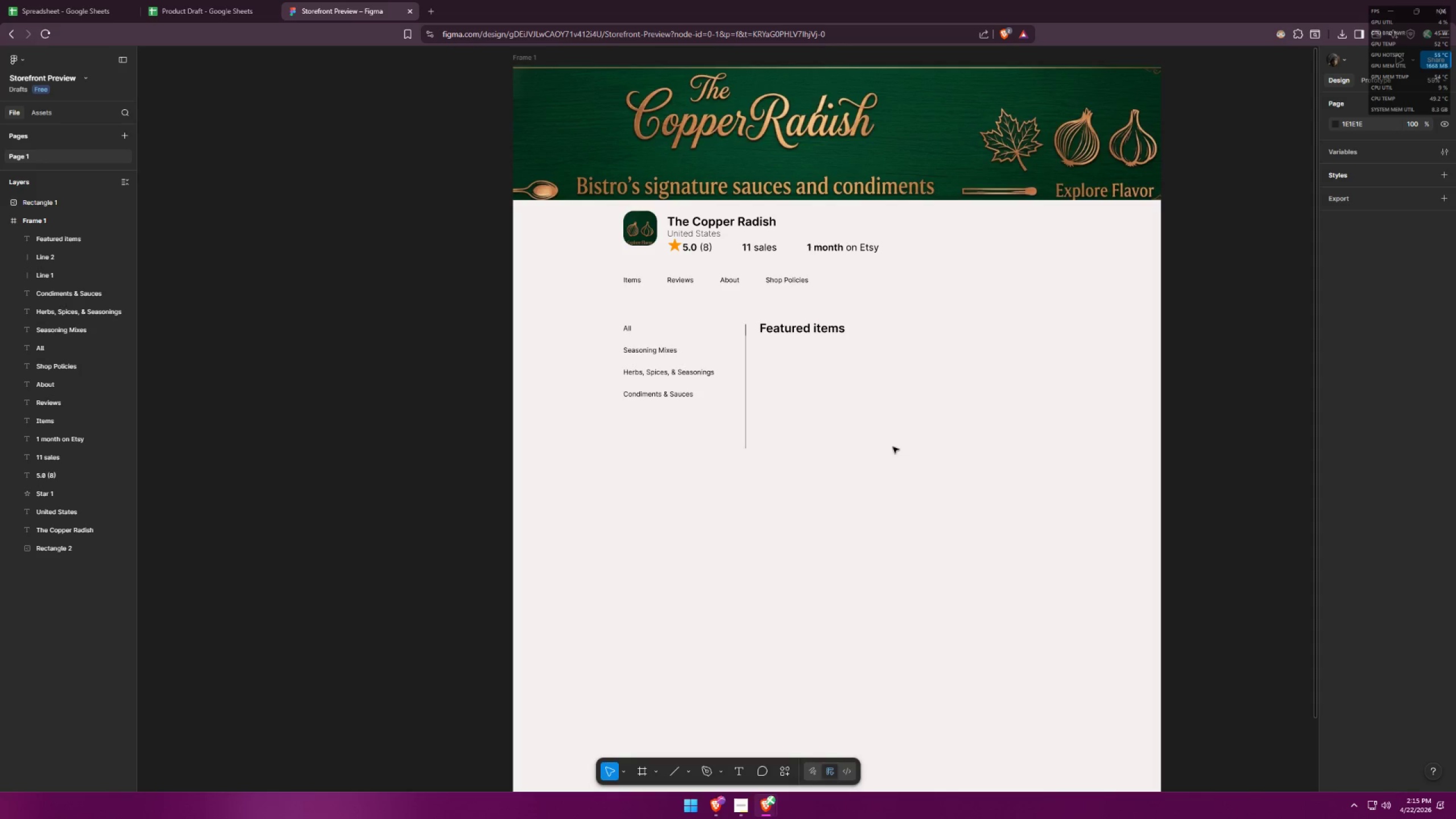 
key(Alt+AltLeft)
 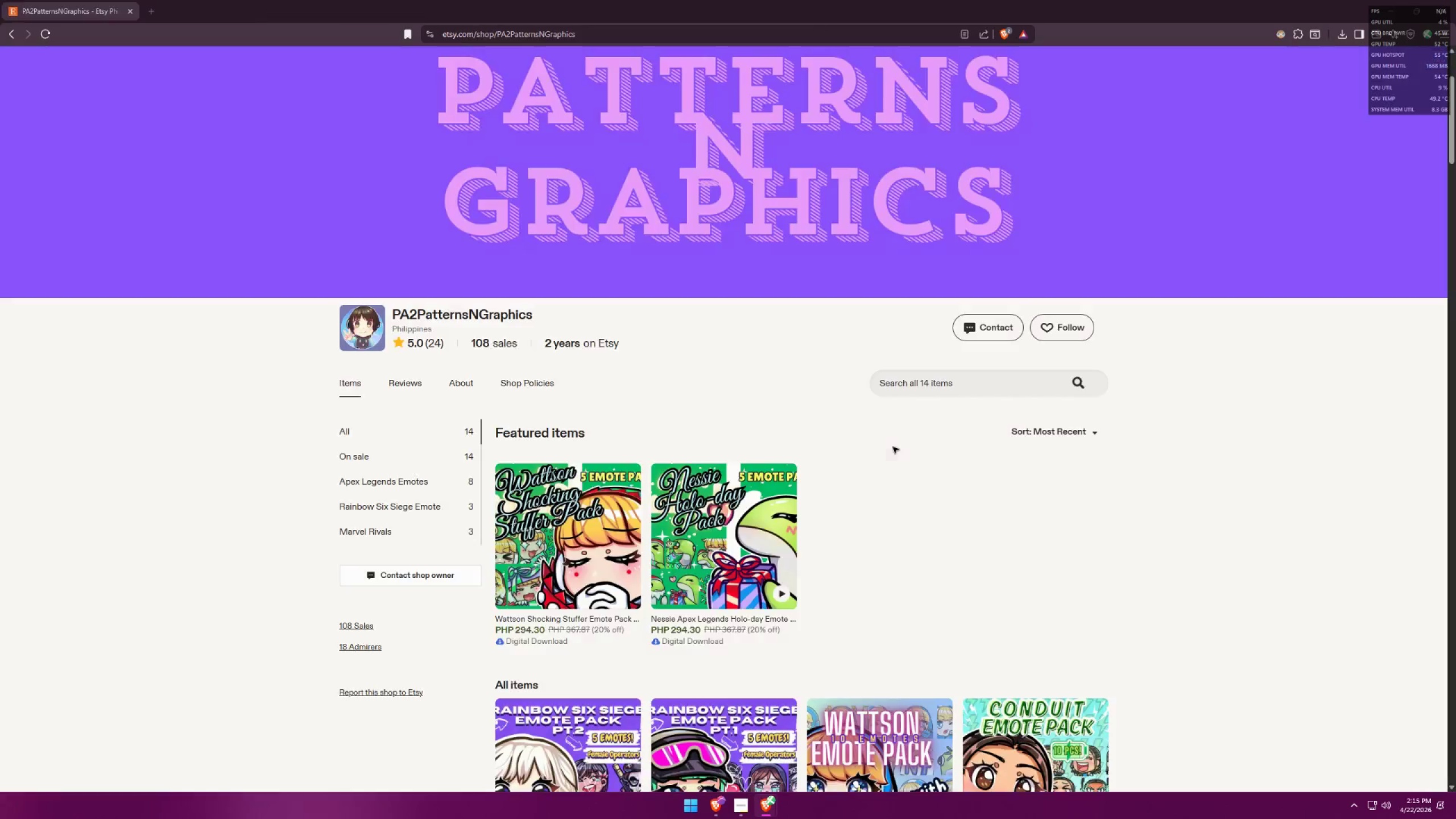 
key(Alt+Tab)
 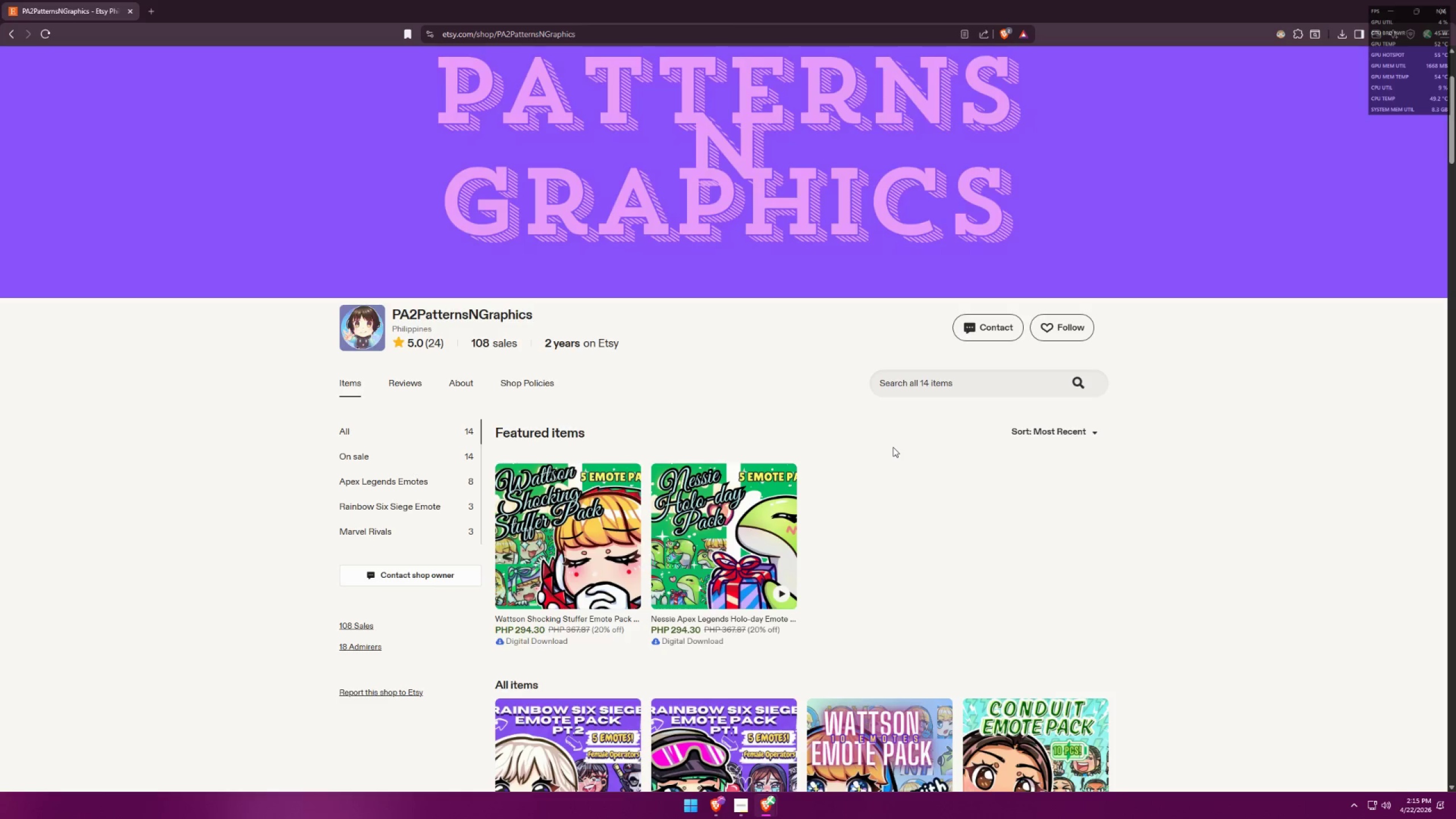 
key(Alt+AltLeft)
 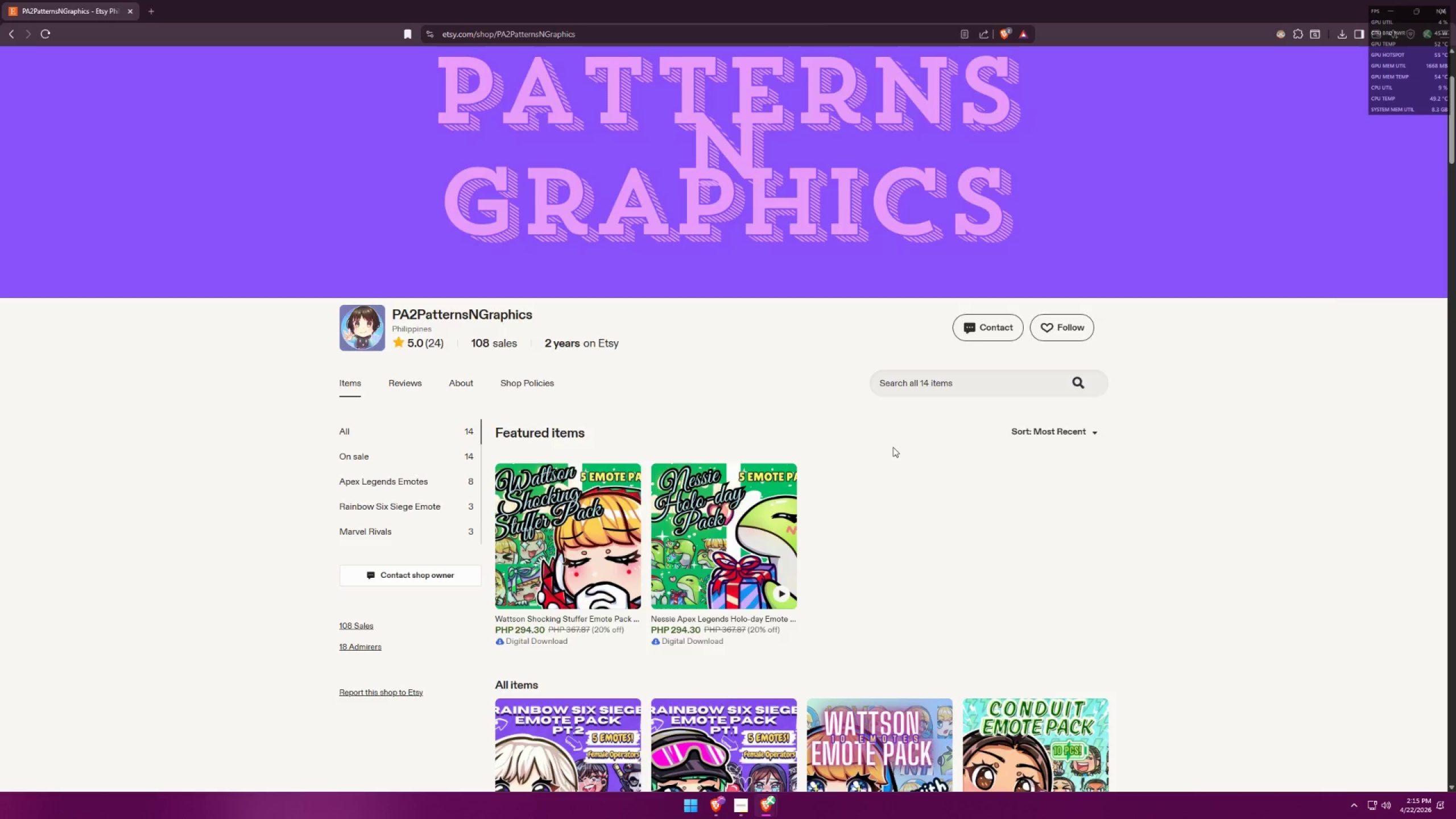 
key(Alt+Tab)
 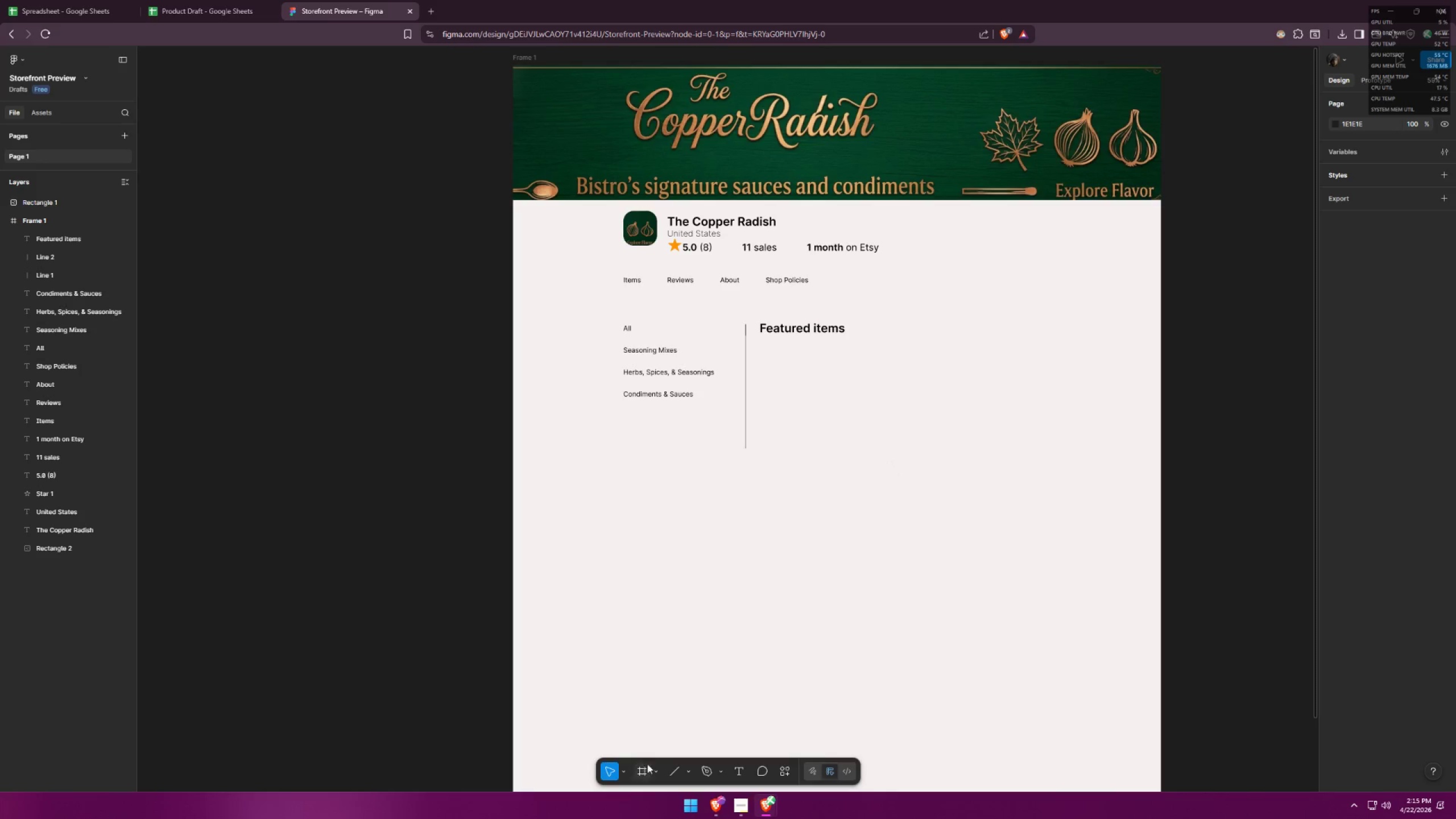 
left_click([644, 774])
 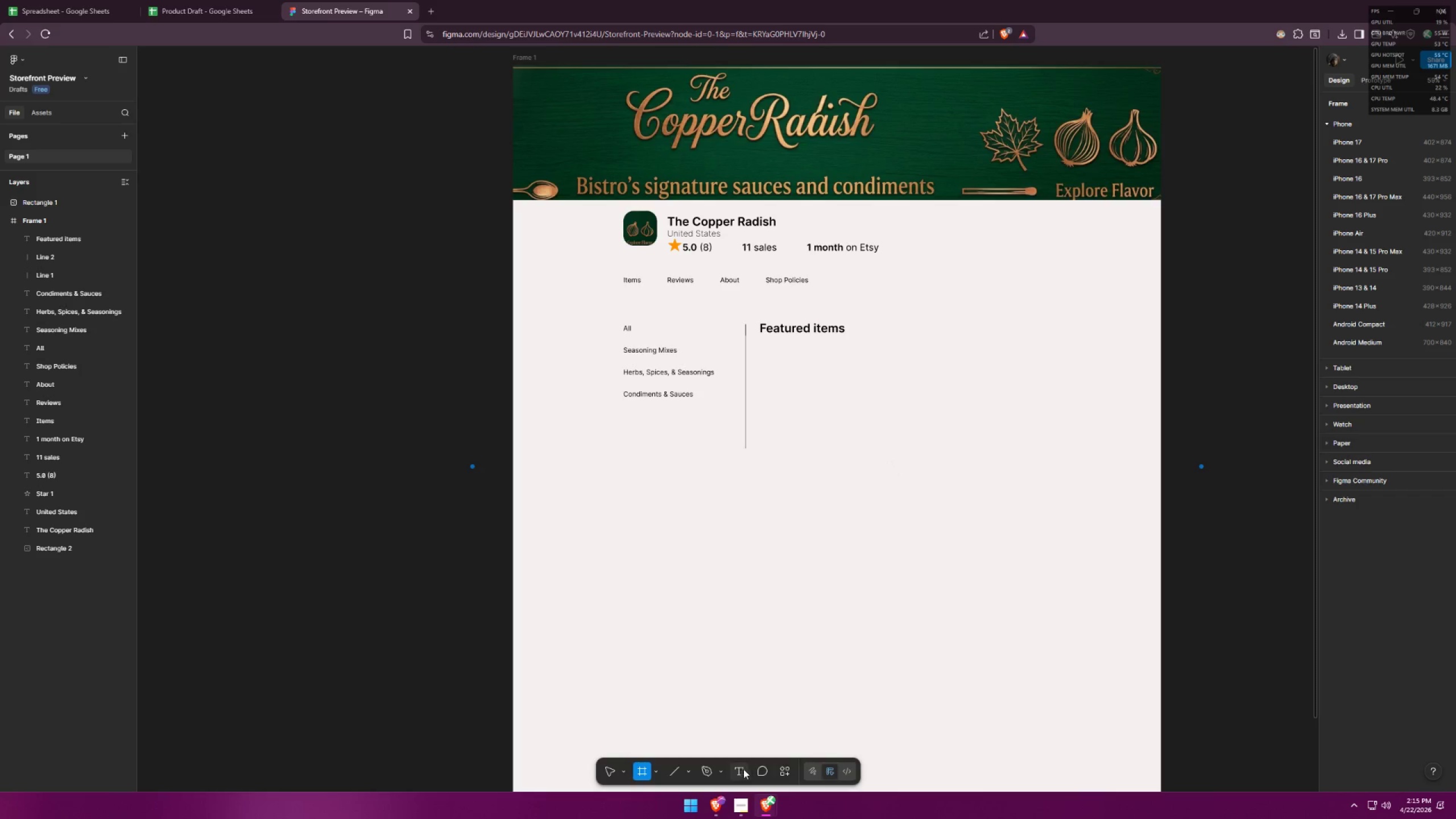 
left_click([669, 767])
 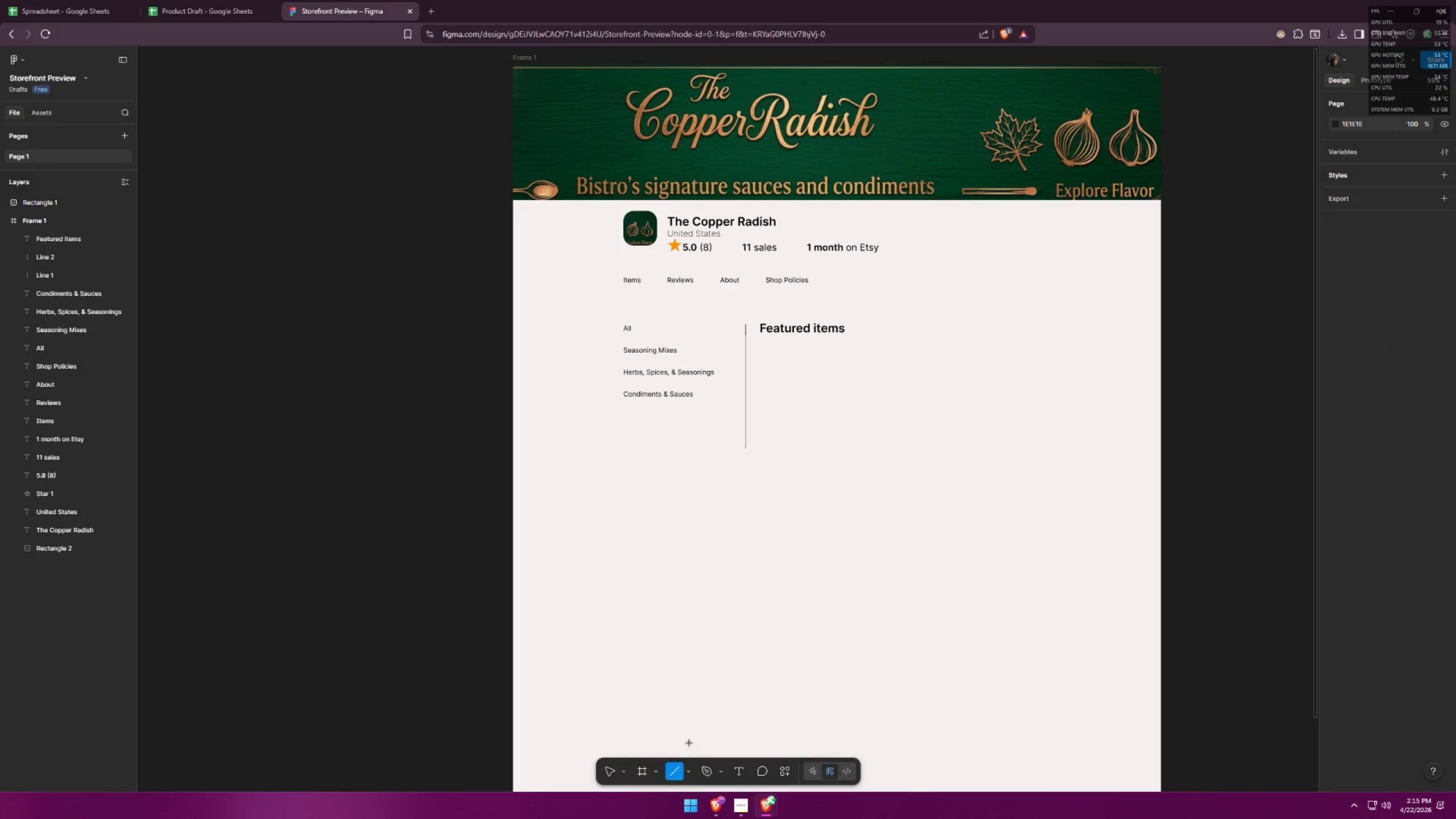 
left_click([694, 771])
 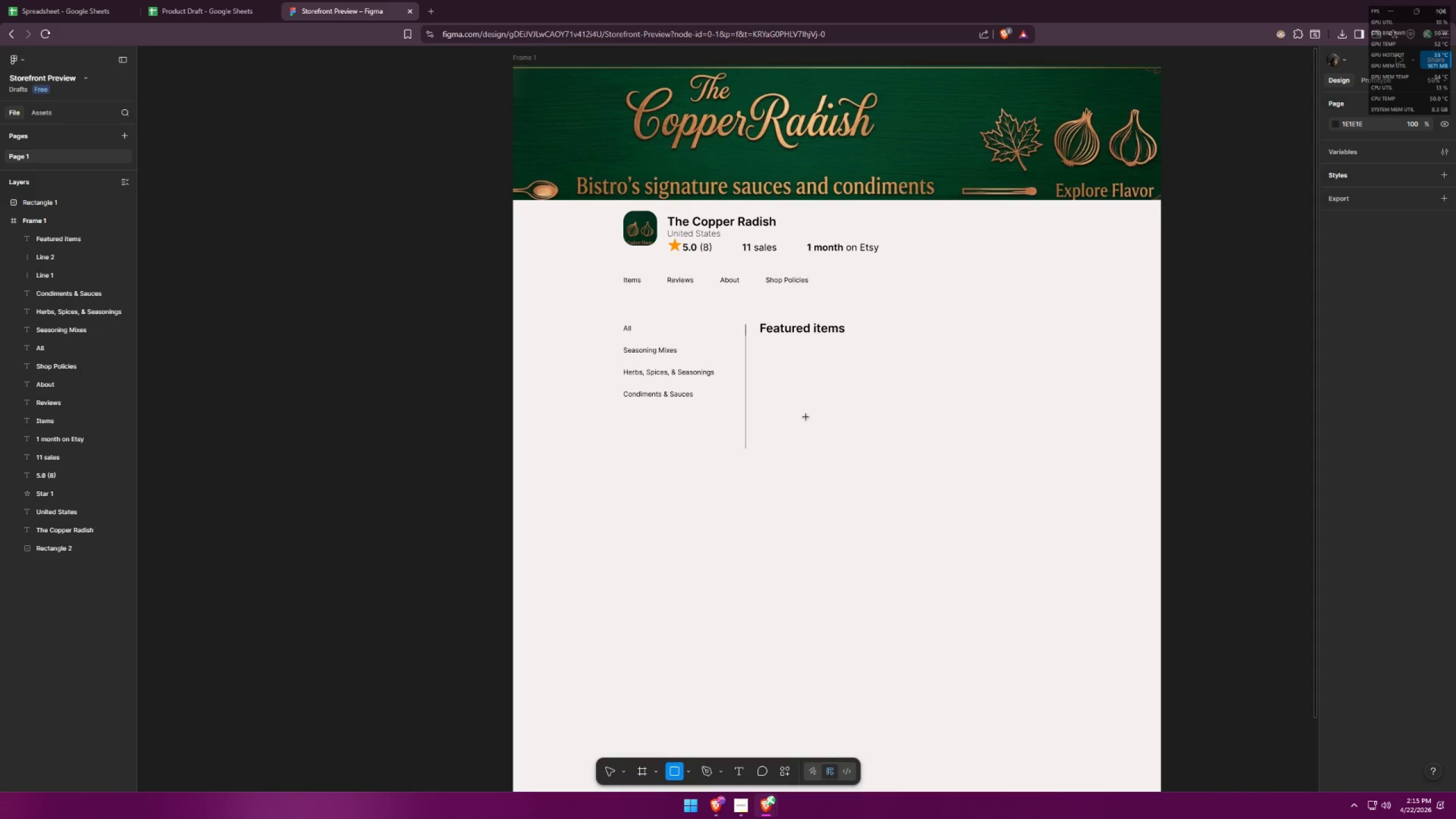 
hold_key(key=ShiftLeft, duration=0.88)
left_click_drag(start_coordinate=[774, 365], to_coordinate=[894, 461])
 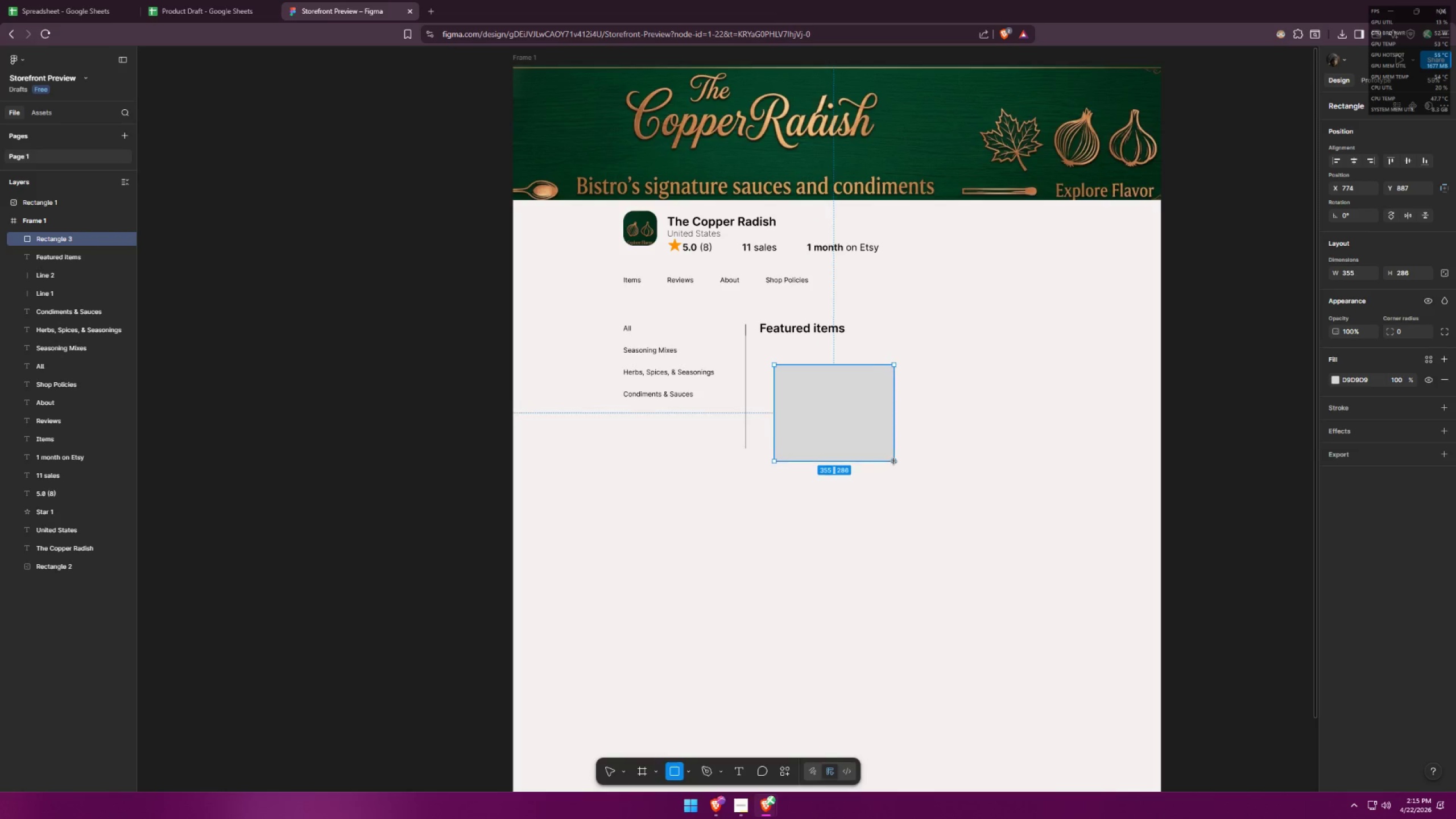 
key(Alt+AltLeft)
 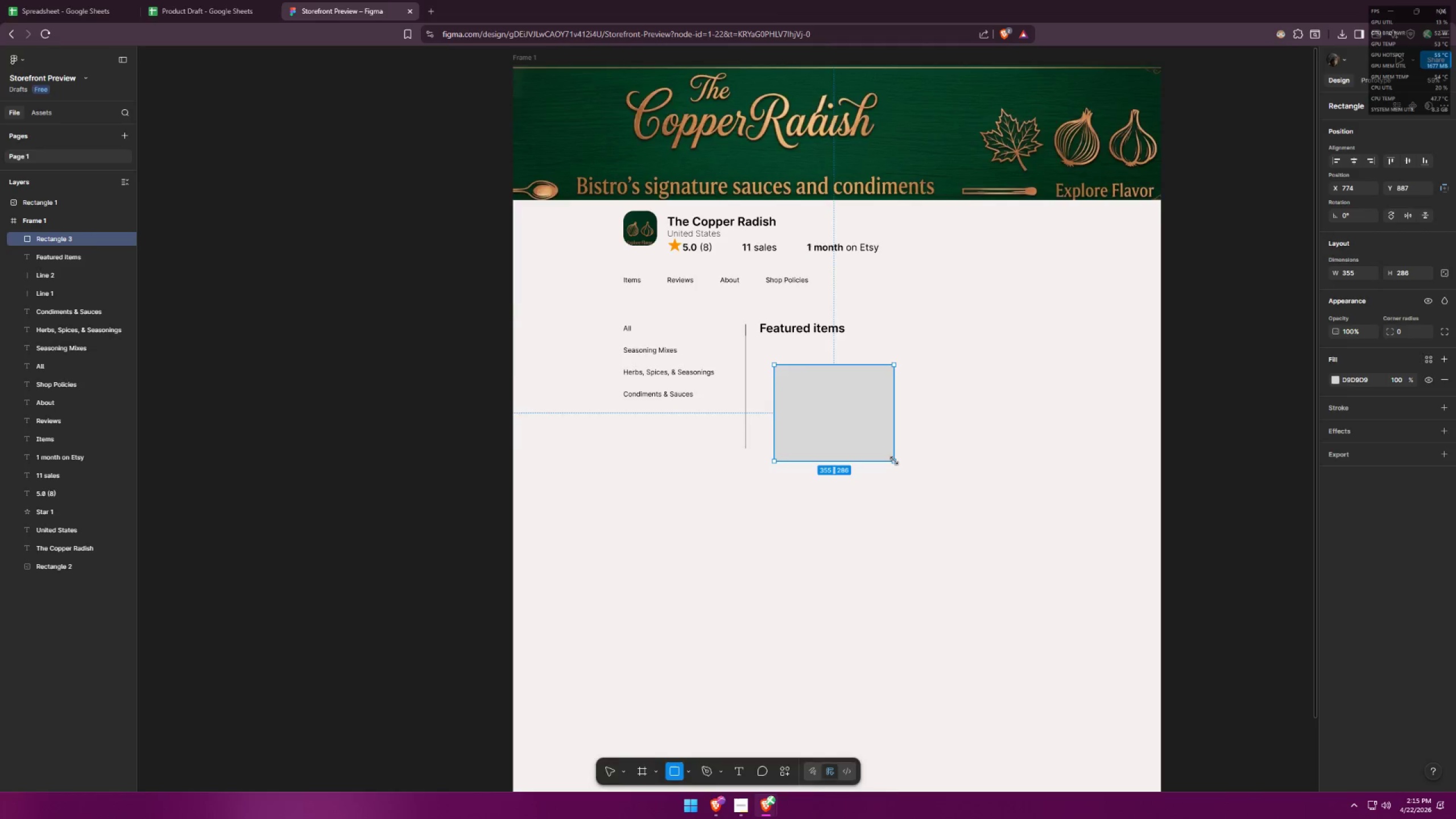 
key(Alt+Tab)
 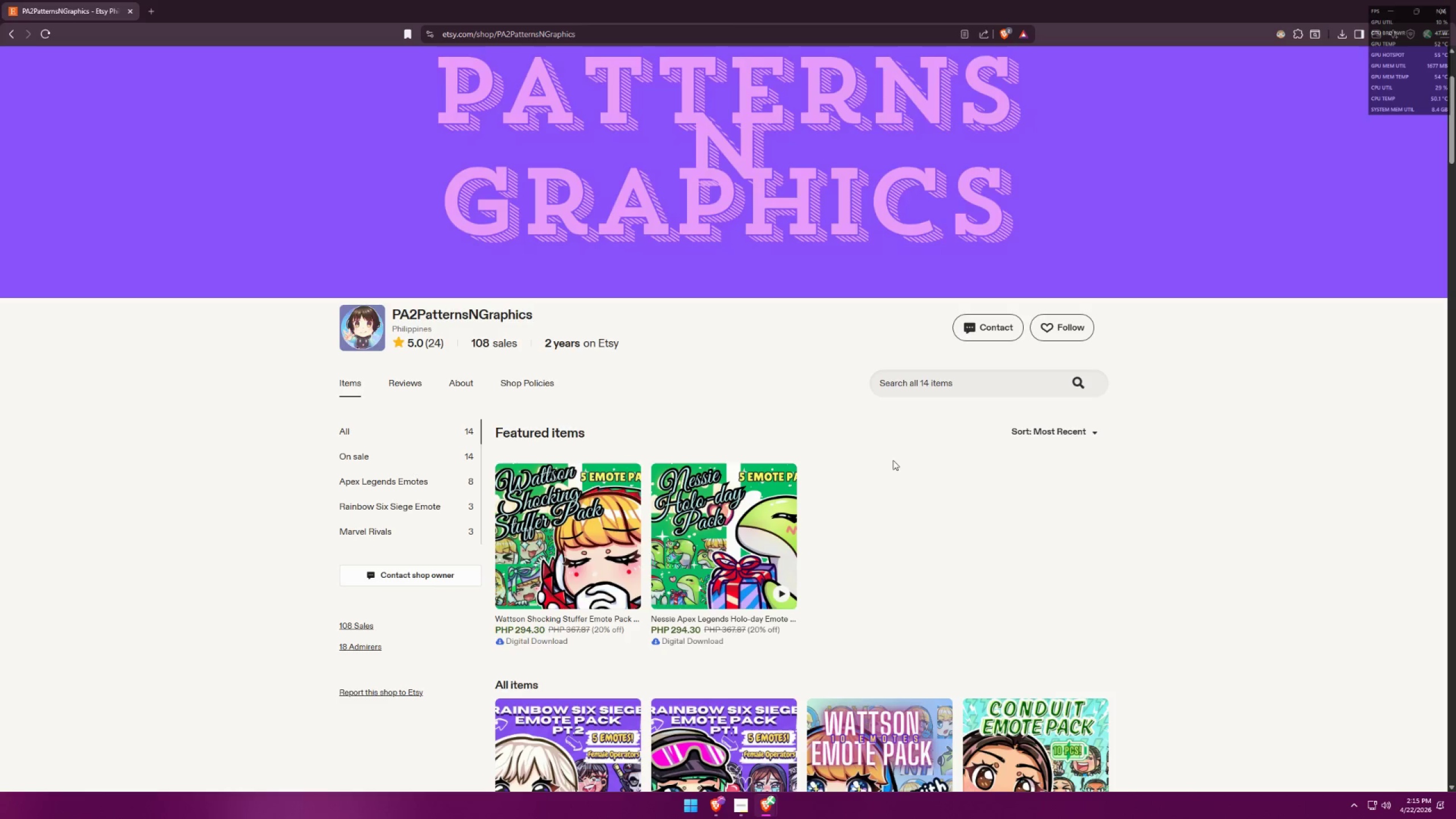 
key(Alt+AltLeft)
 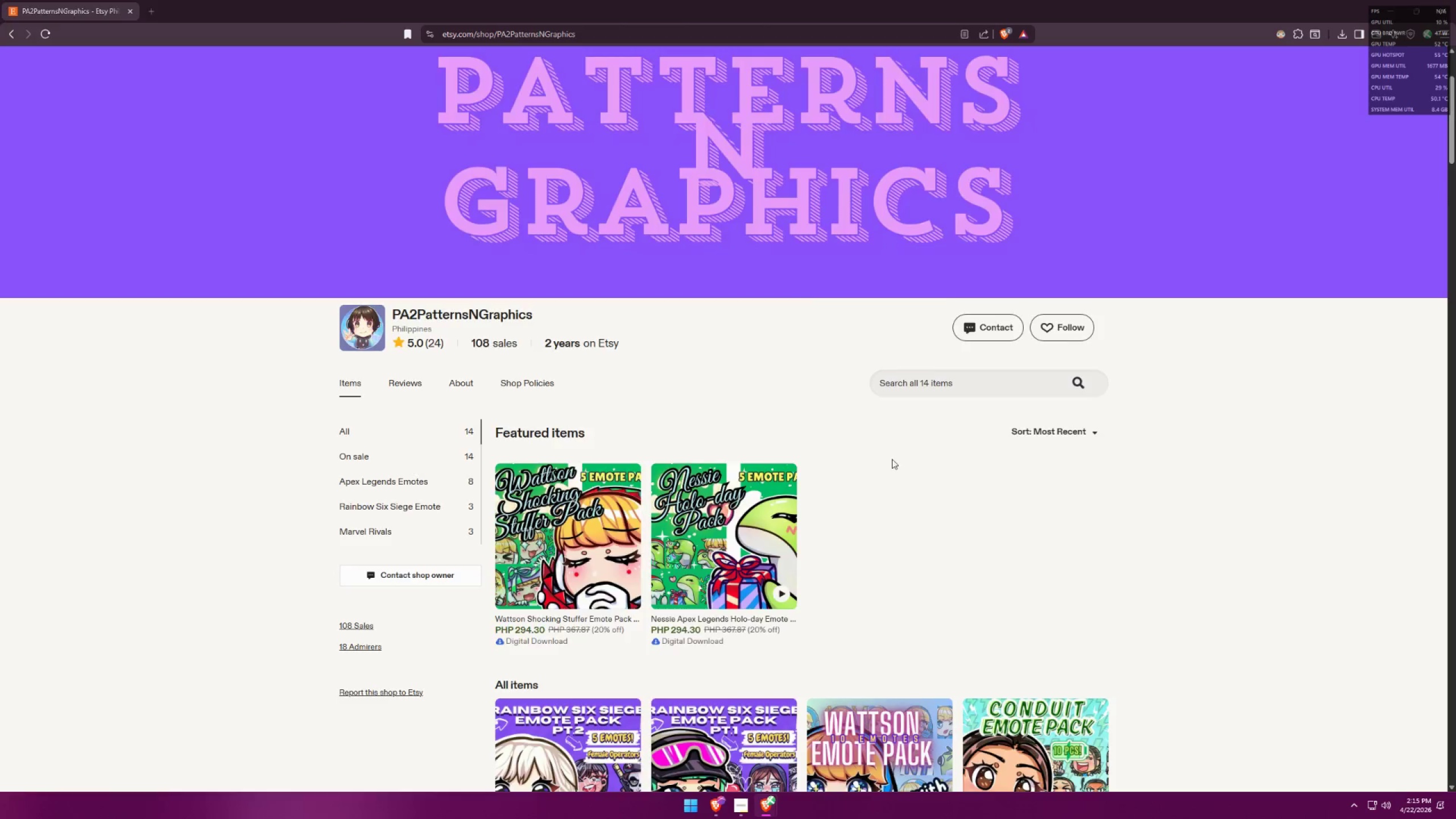 
key(Alt+Tab)
 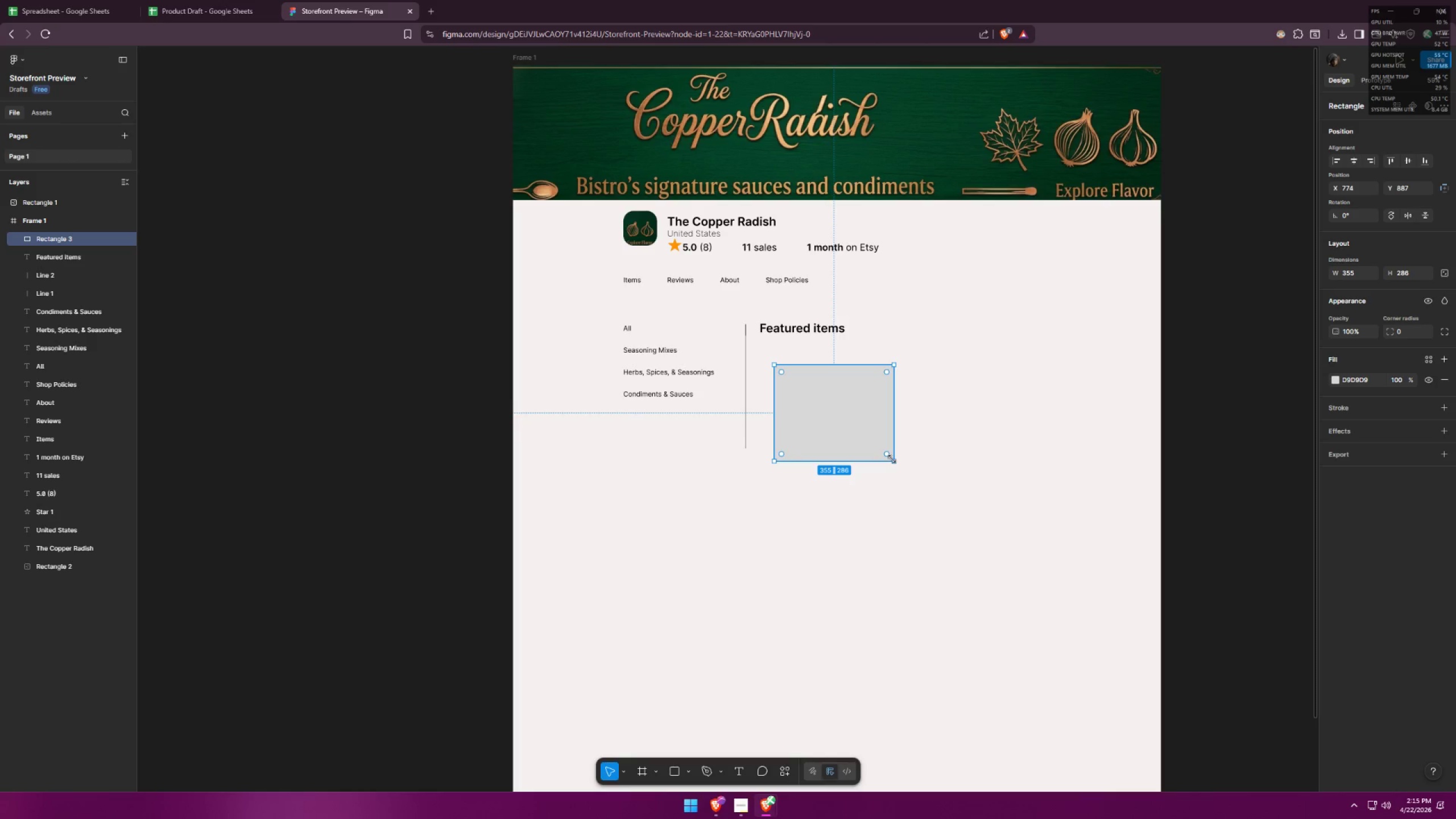 
key(Control+ControlLeft)
 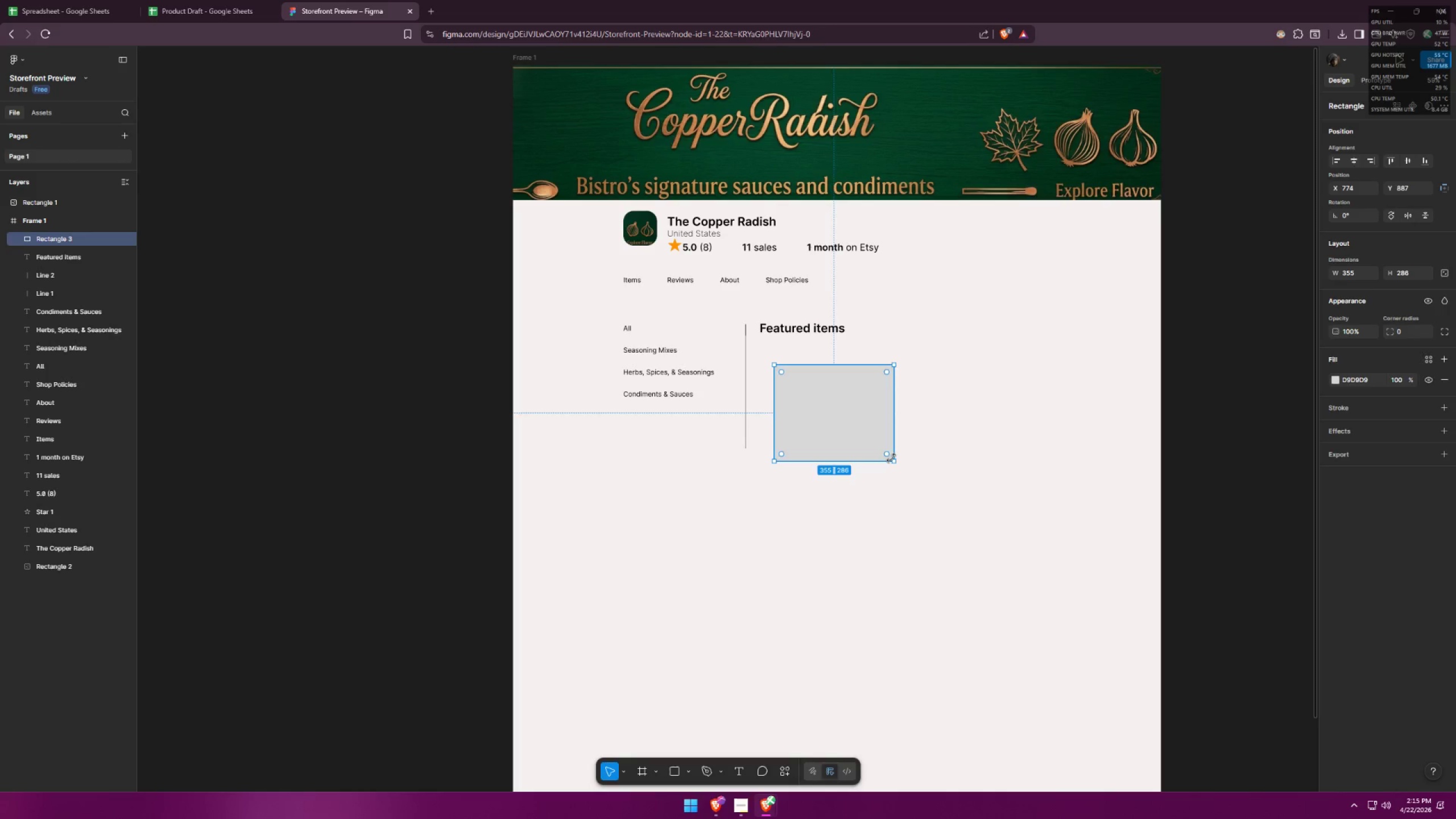 
key(Control+Z)
 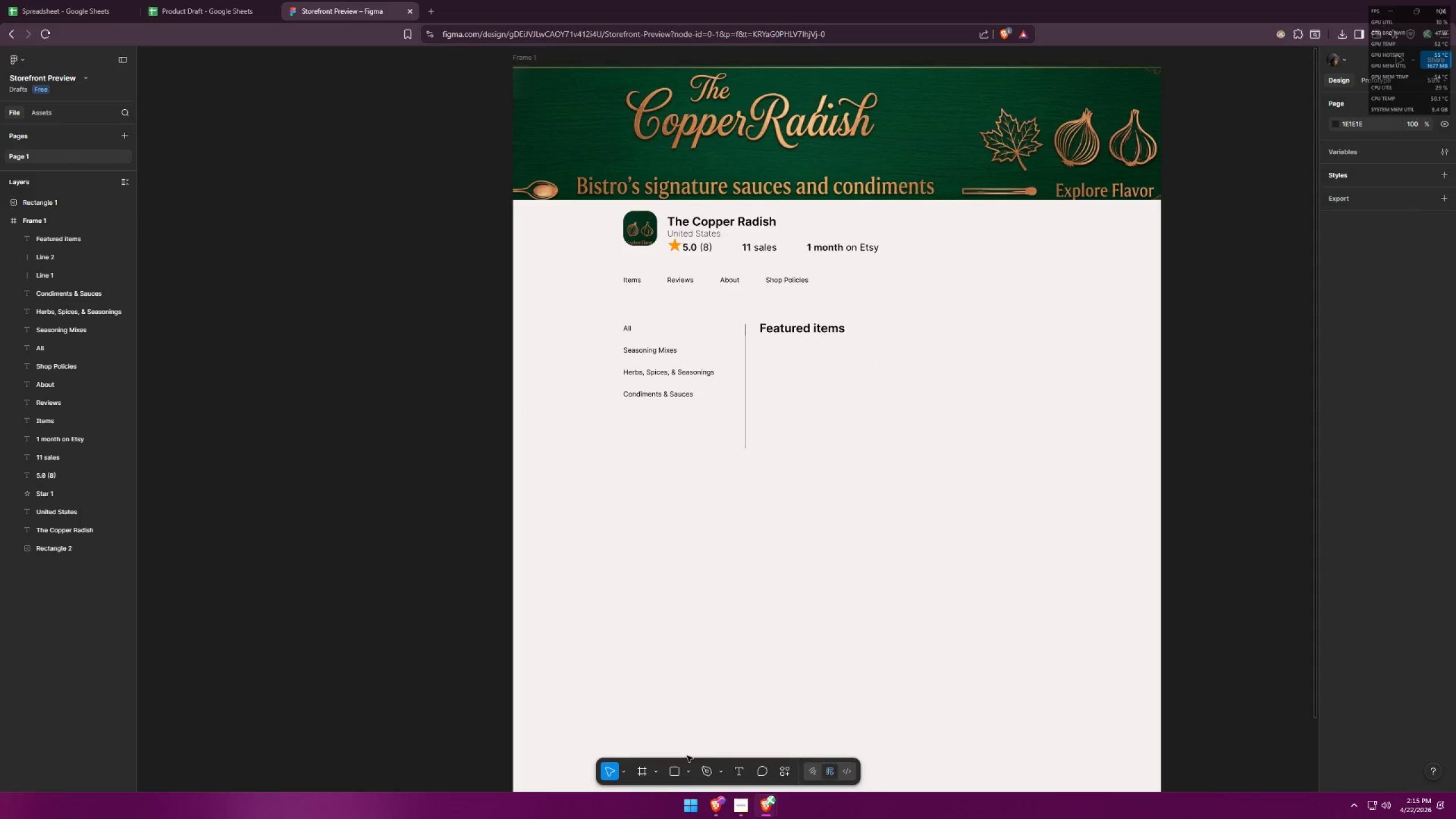 
left_click([676, 775])
 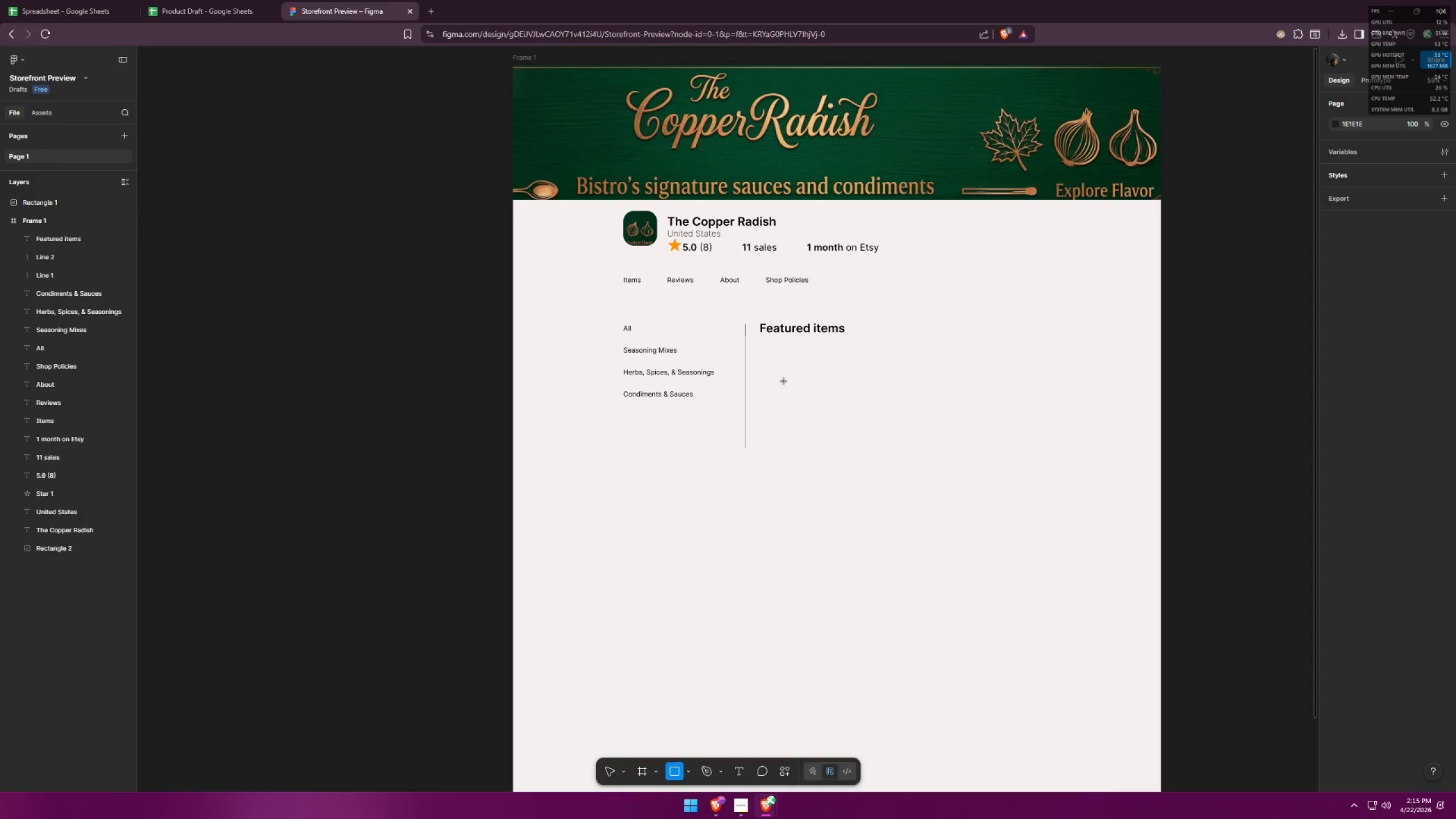 
left_click_drag(start_coordinate=[768, 359], to_coordinate=[856, 462])
 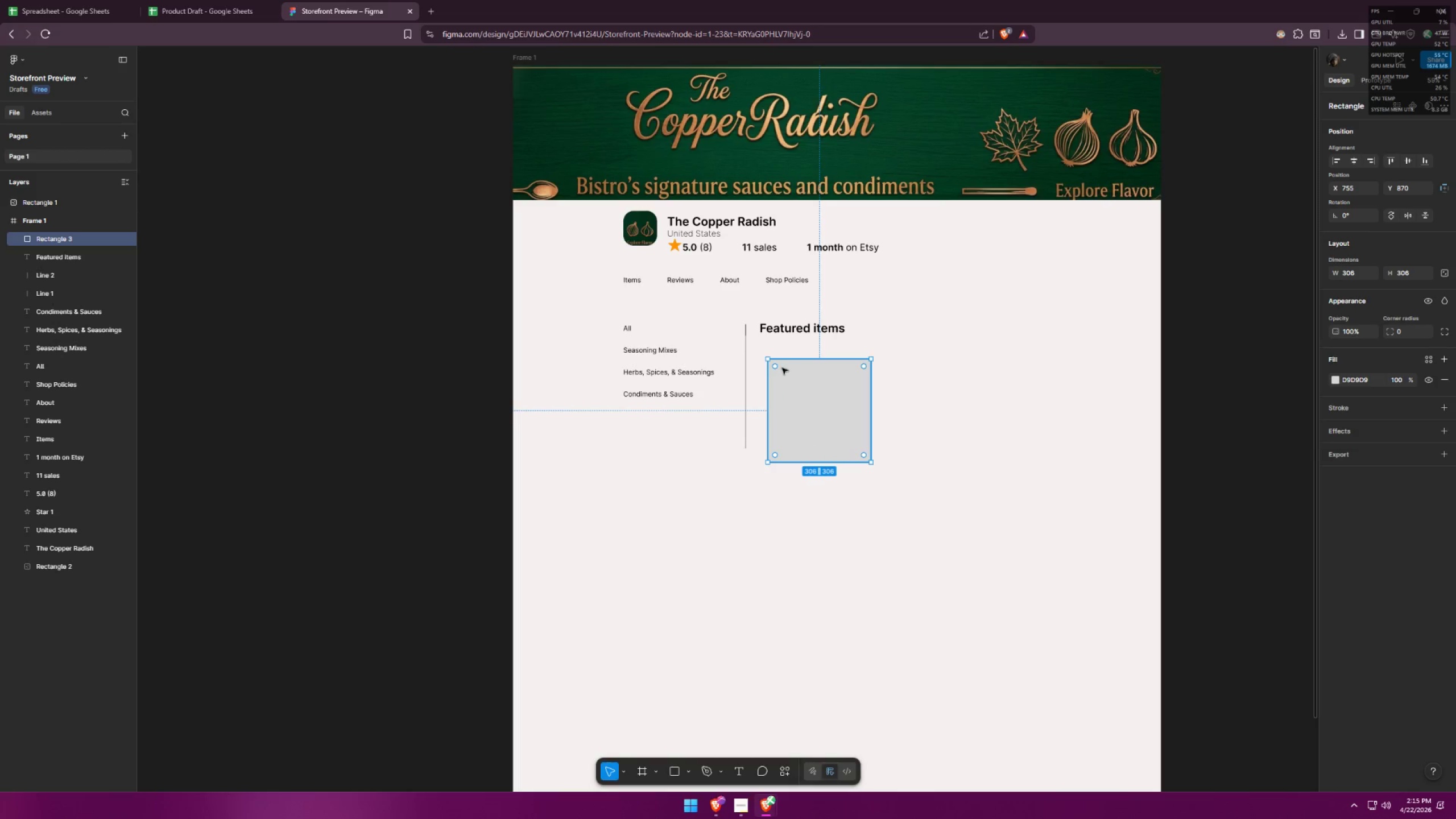 
hold_key(key=ShiftLeft, duration=1.5)
 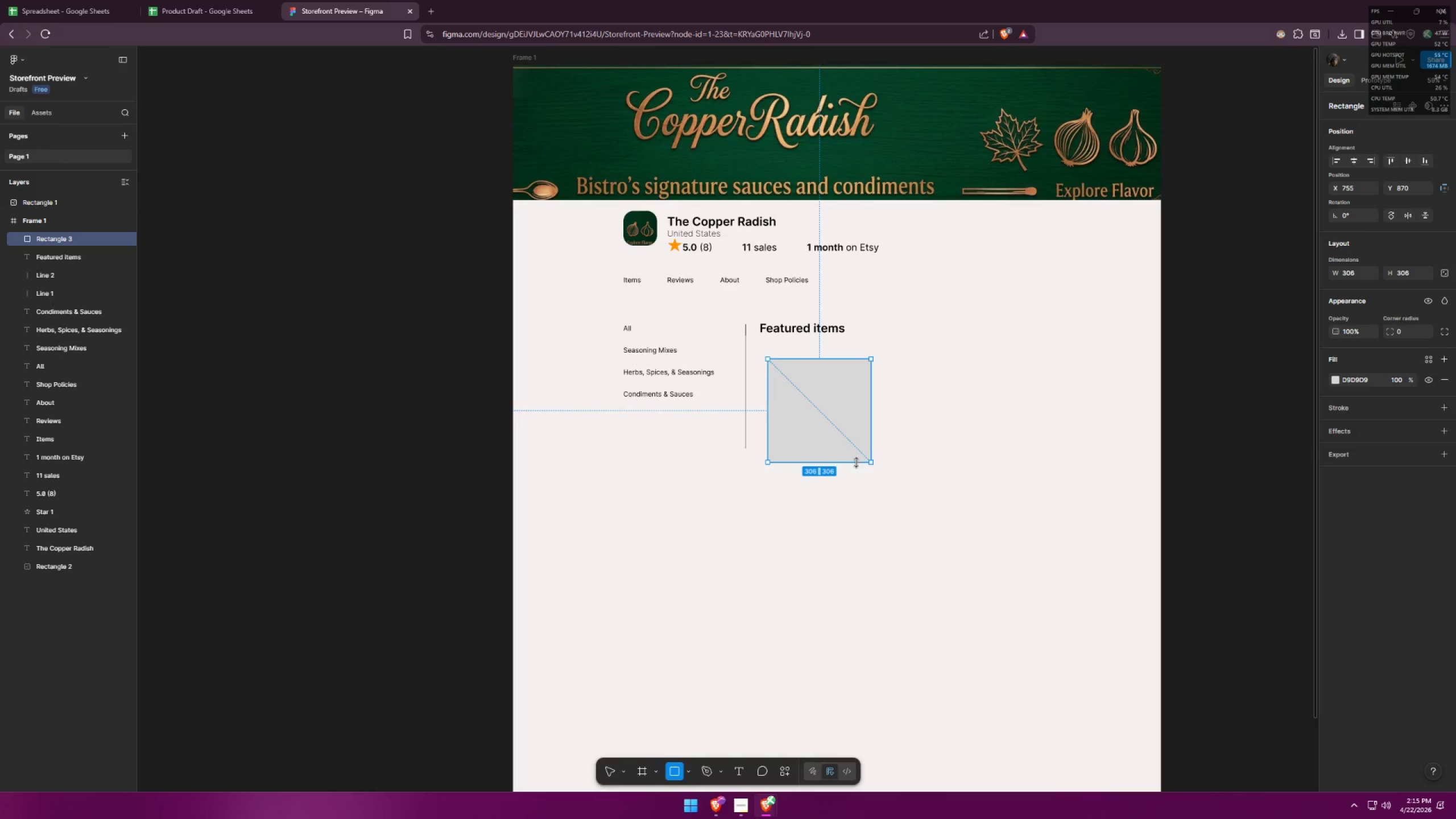 
hold_key(key=ShiftLeft, duration=0.64)
 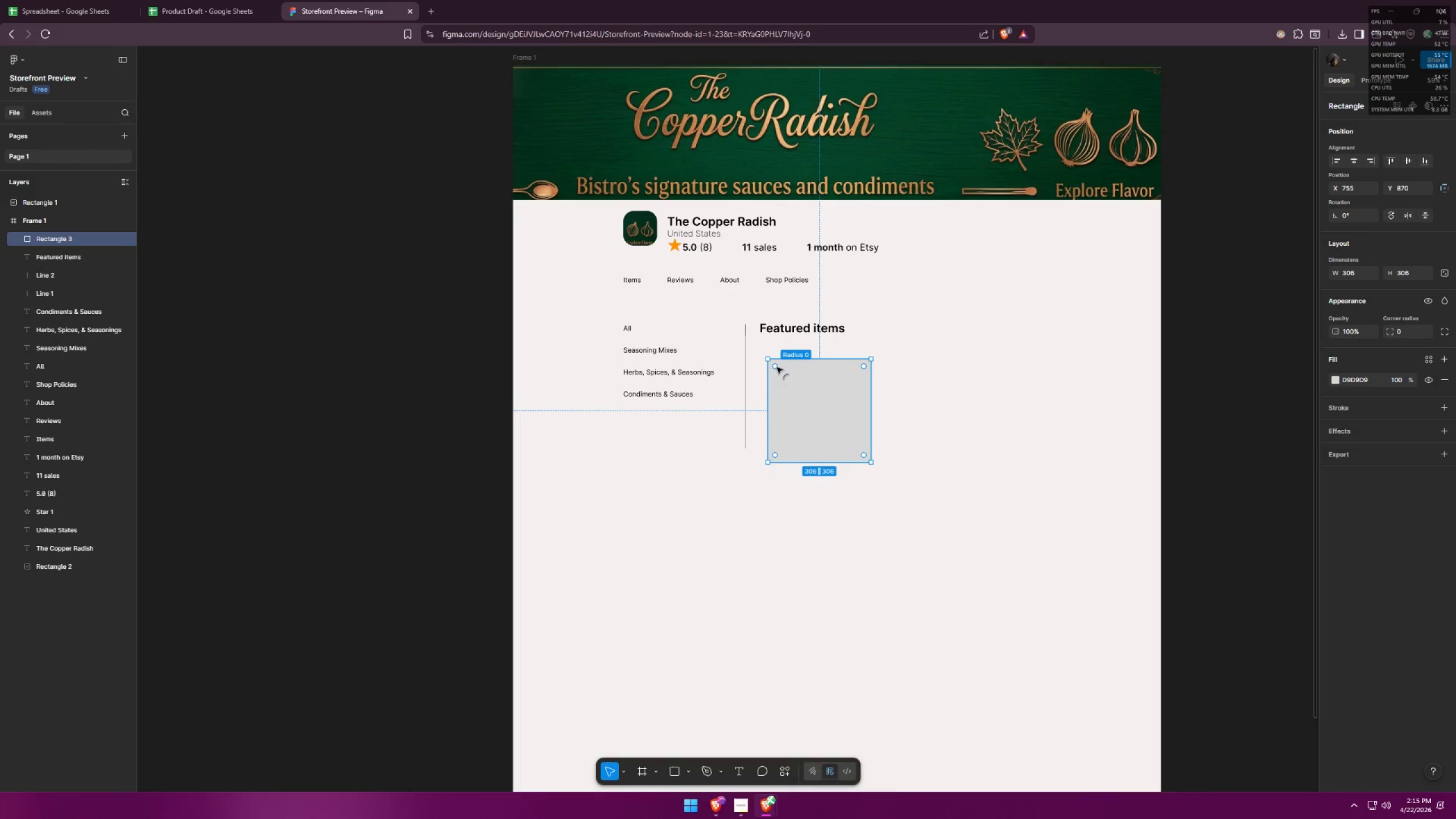 
left_click_drag(start_coordinate=[776, 369], to_coordinate=[791, 379])
 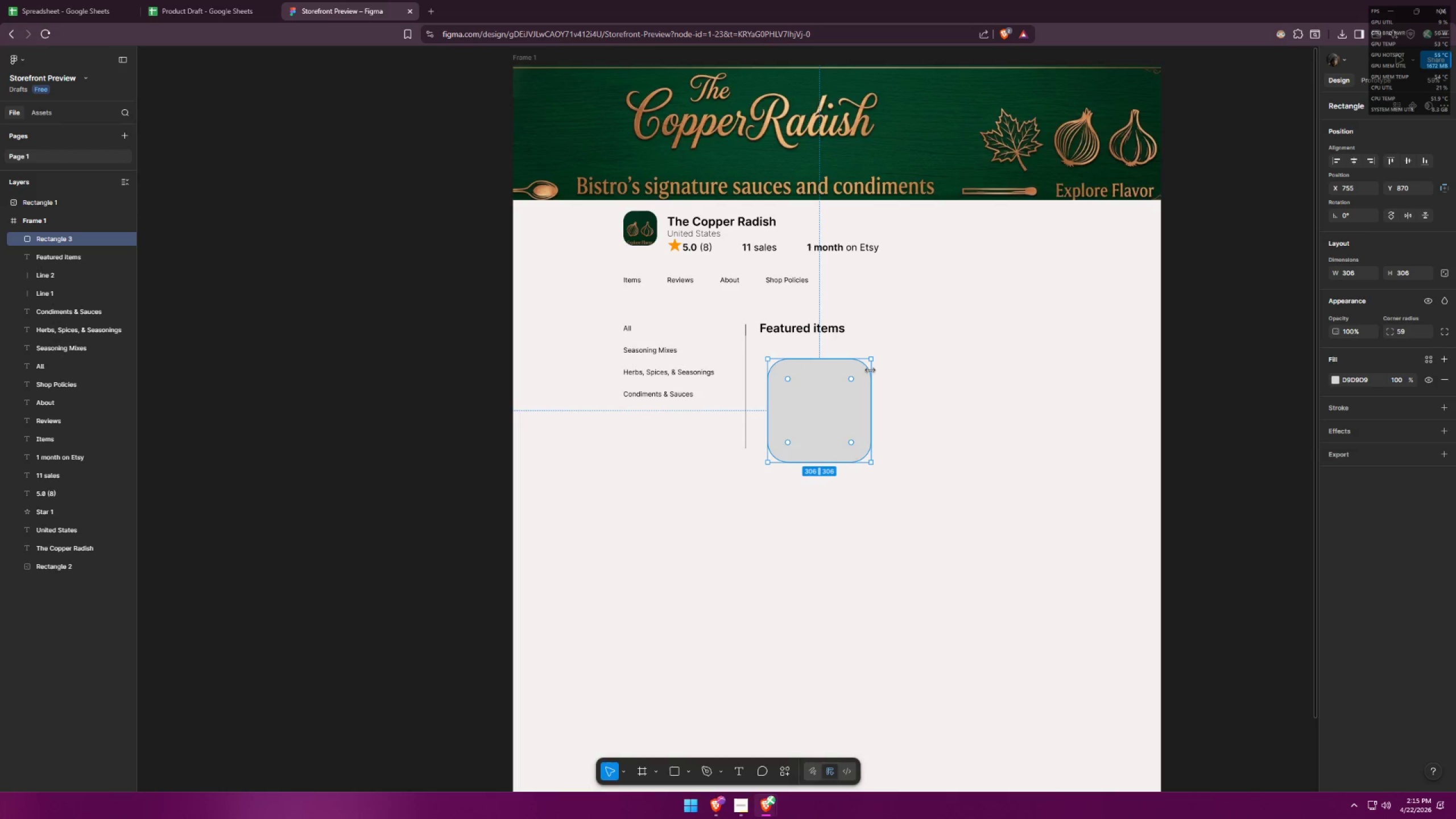 
key(Alt+AltLeft)
 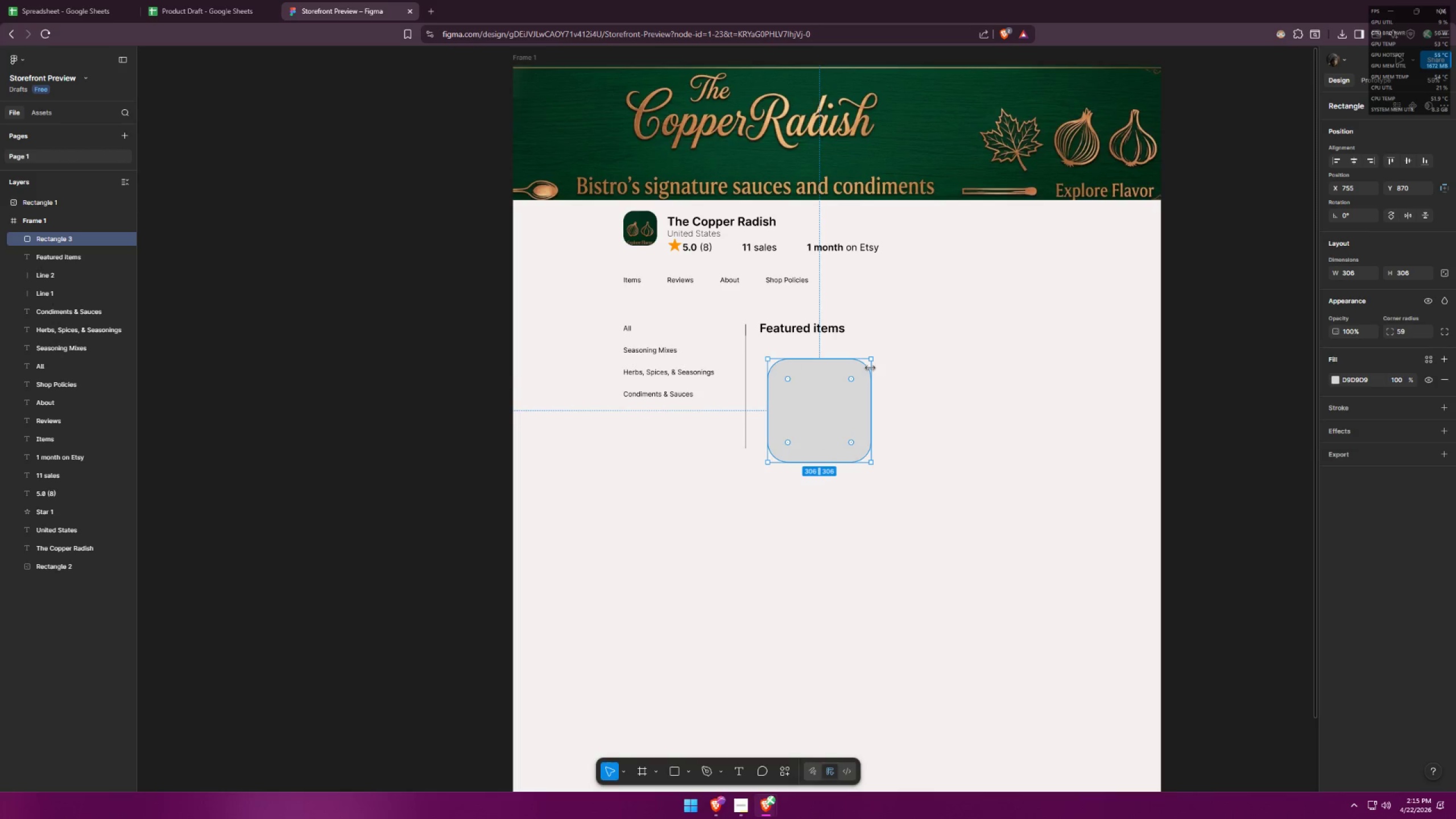 
key(Alt+Tab)
 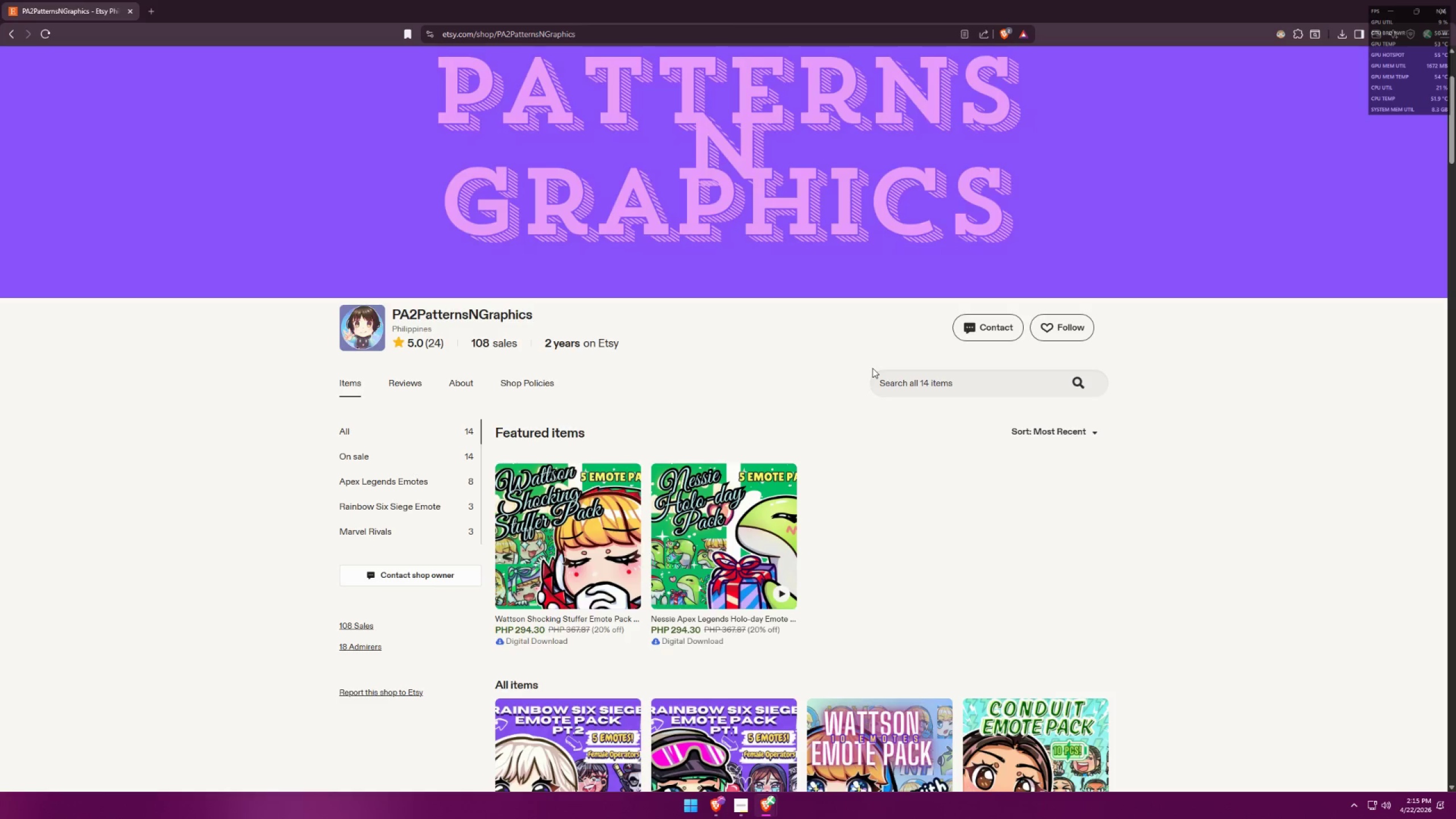 
key(Alt+AltLeft)
 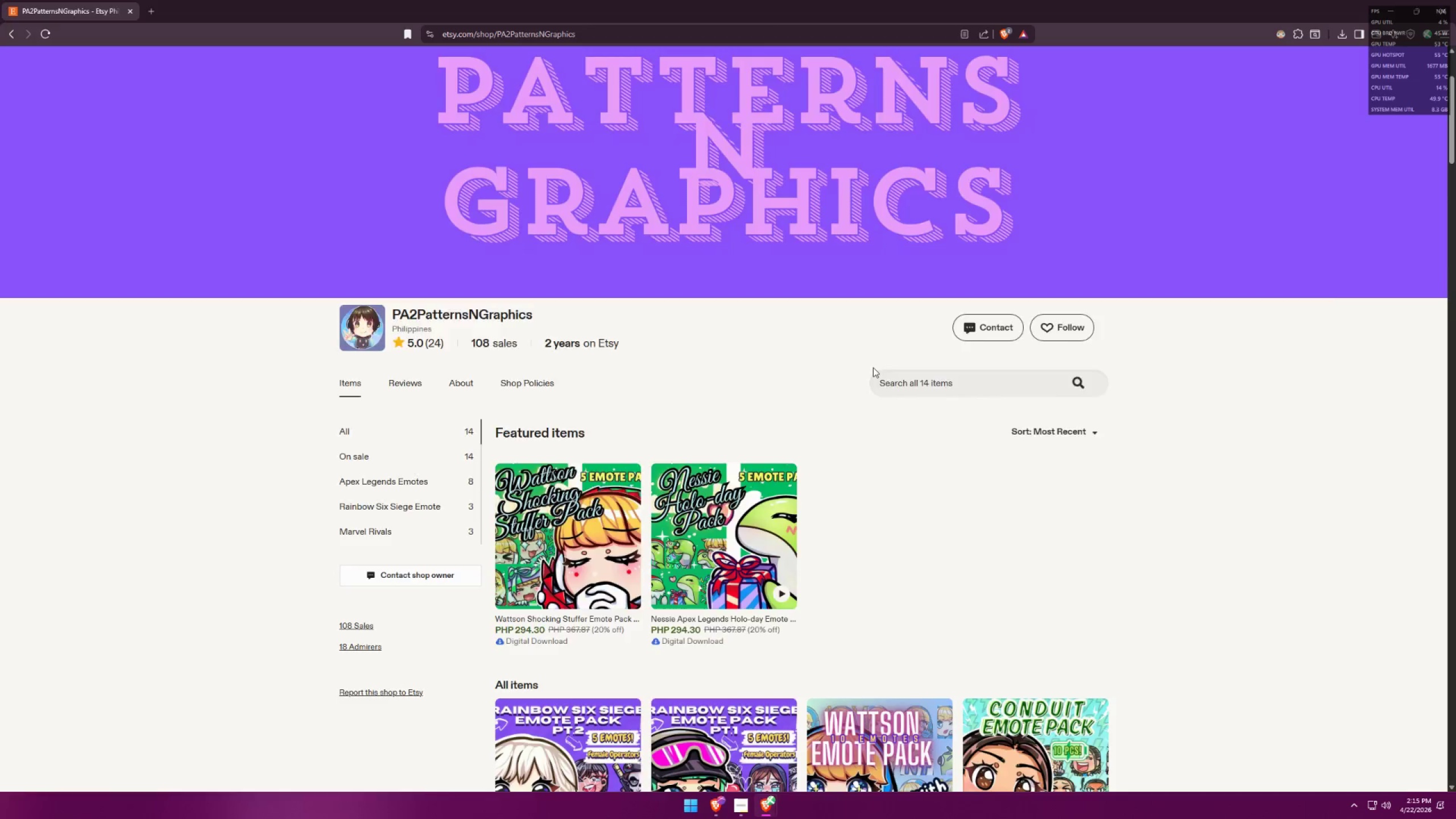 
key(Alt+Tab)
 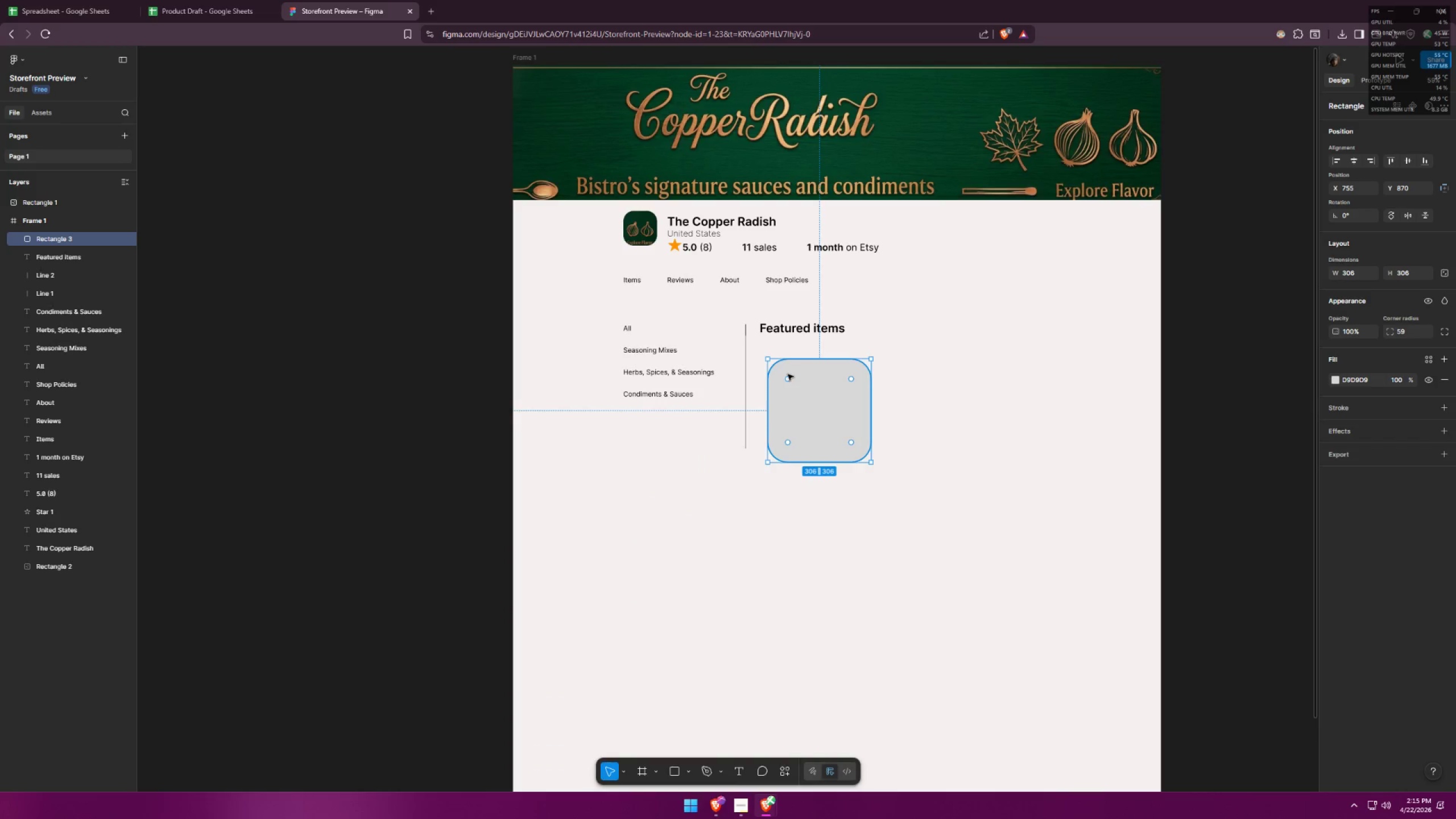 
left_click_drag(start_coordinate=[788, 379], to_coordinate=[785, 371])
 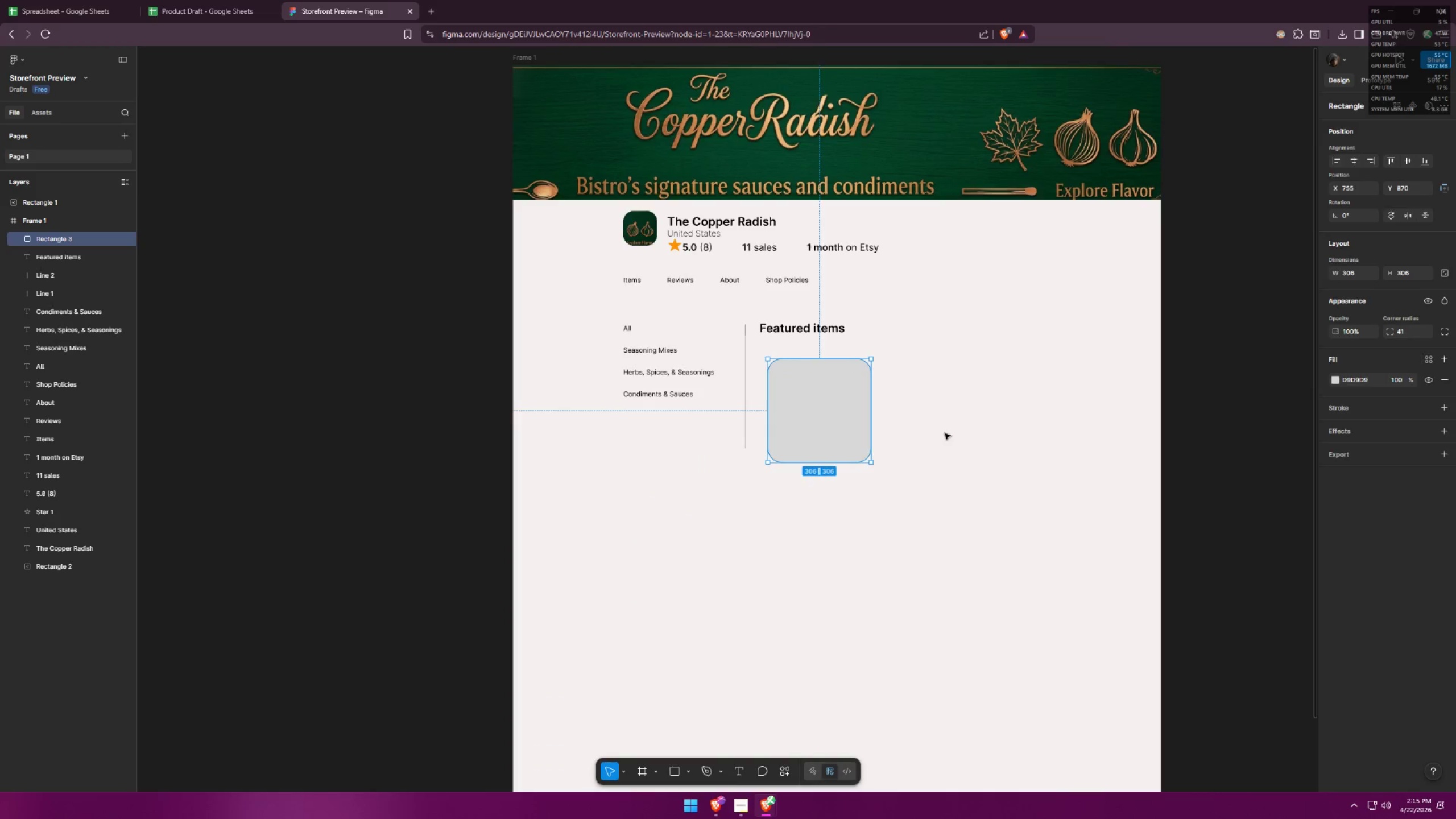 
left_click([956, 436])
 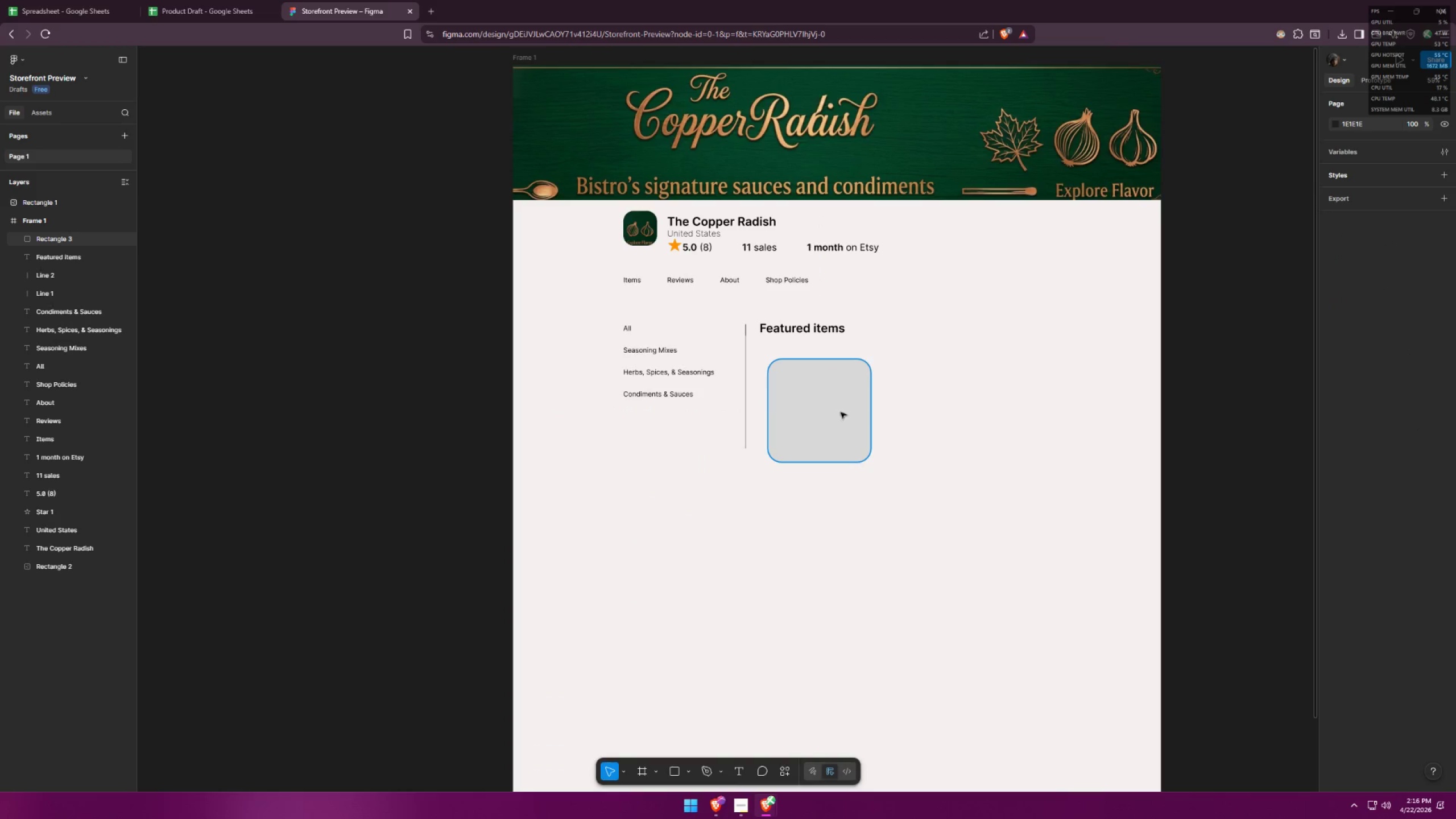 
left_click_drag(start_coordinate=[837, 409], to_coordinate=[833, 395])
 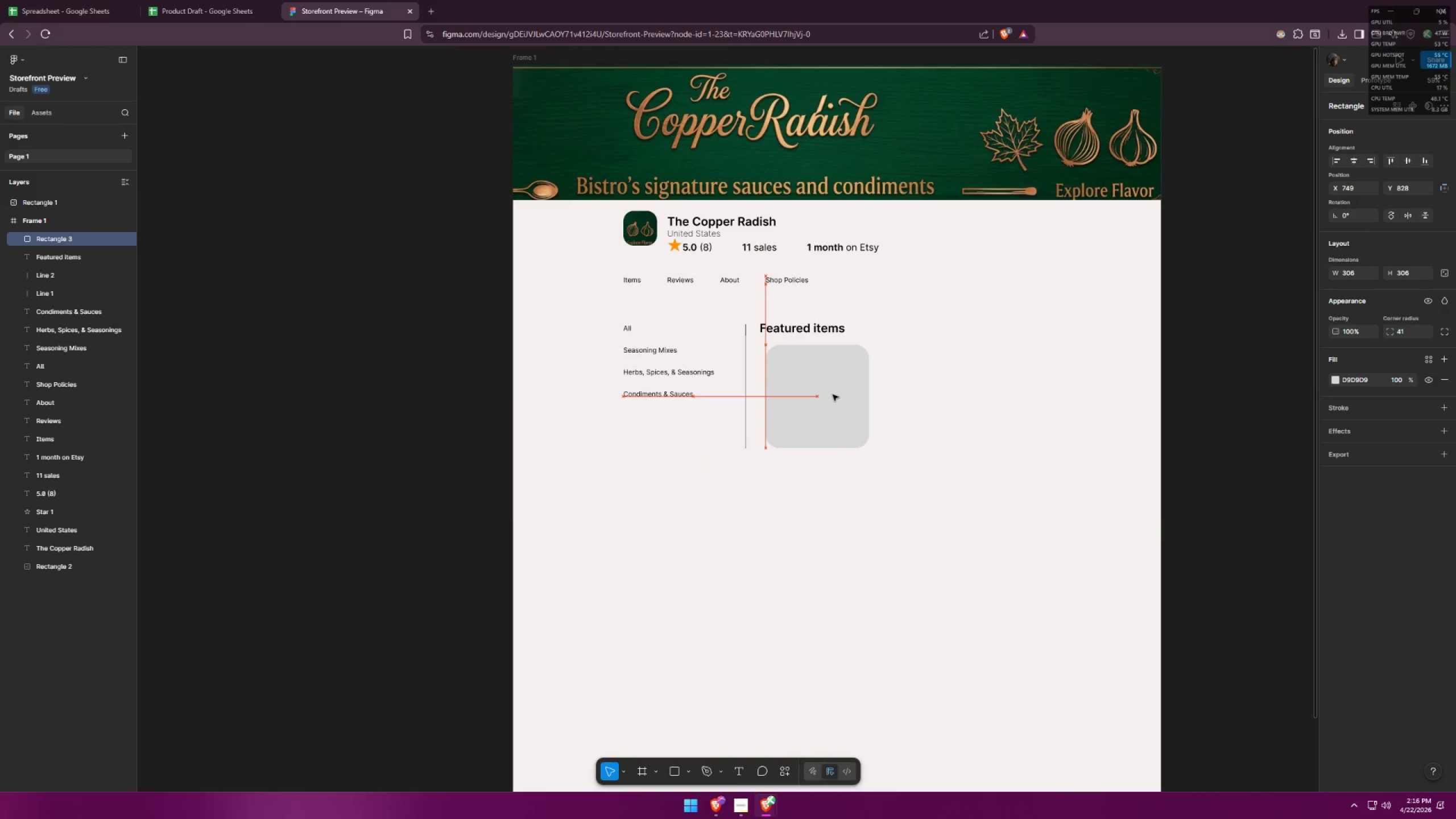 
key(Alt+AltLeft)
 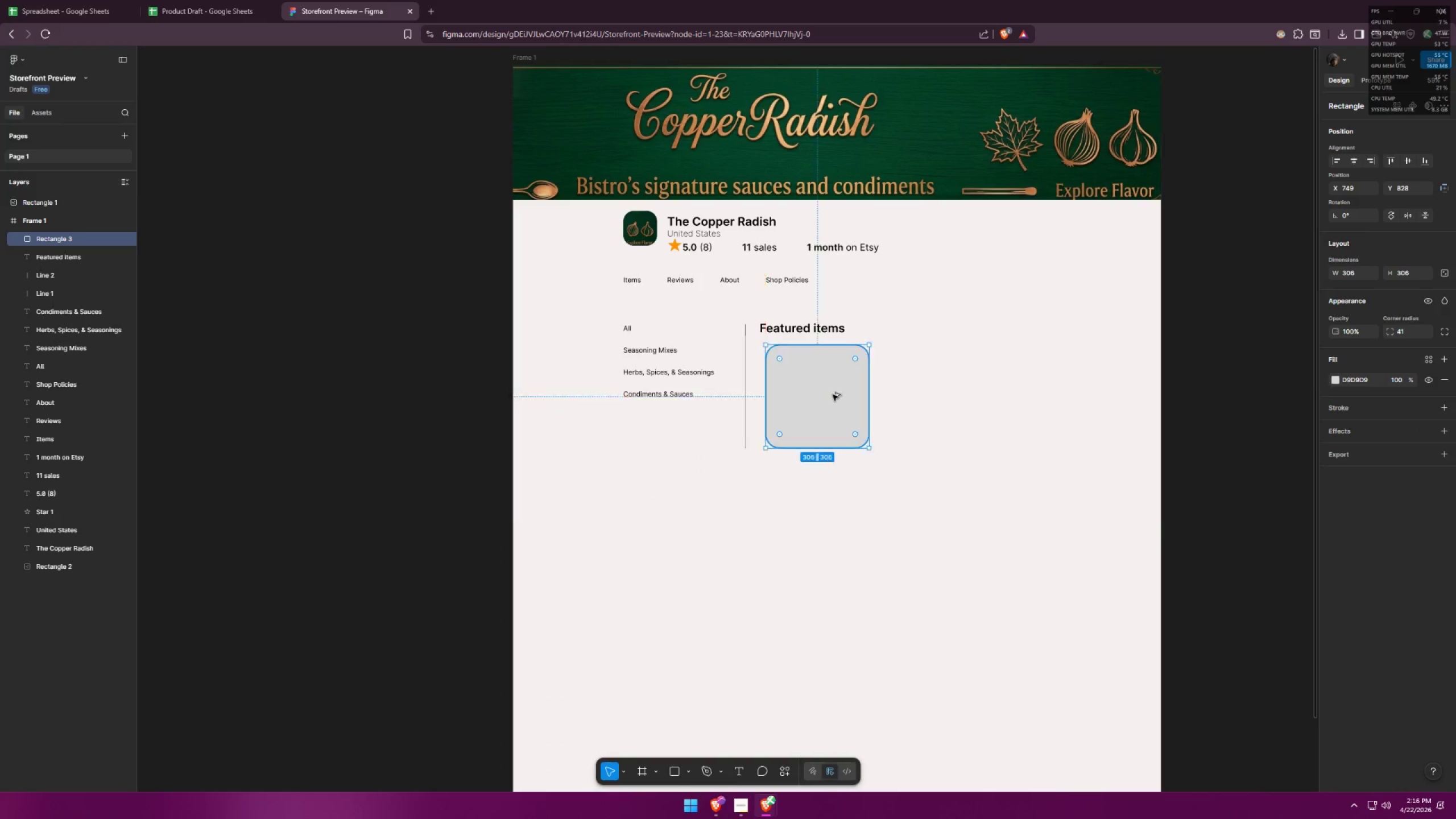 
key(Alt+Tab)
 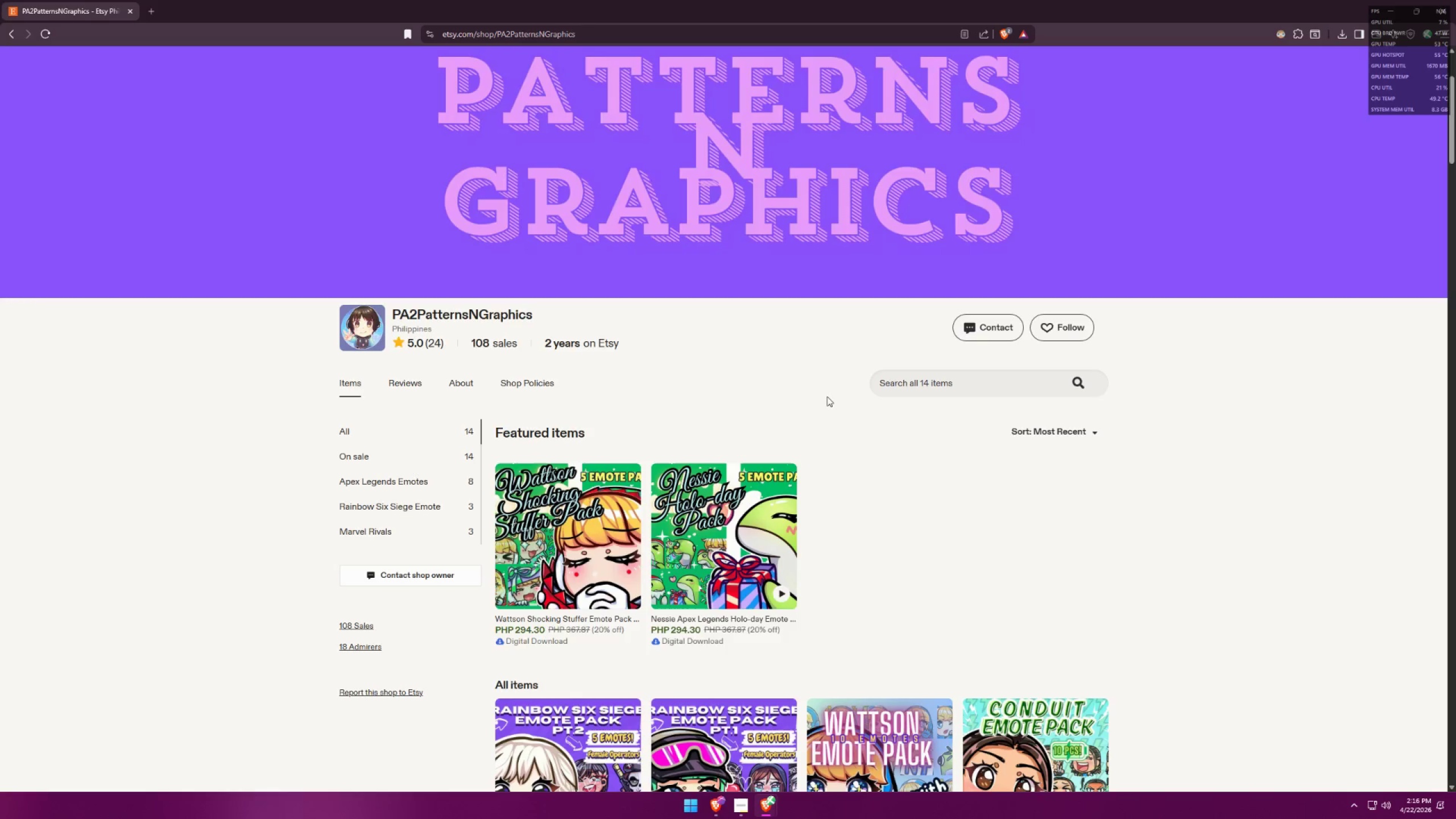 
key(Alt+AltLeft)
 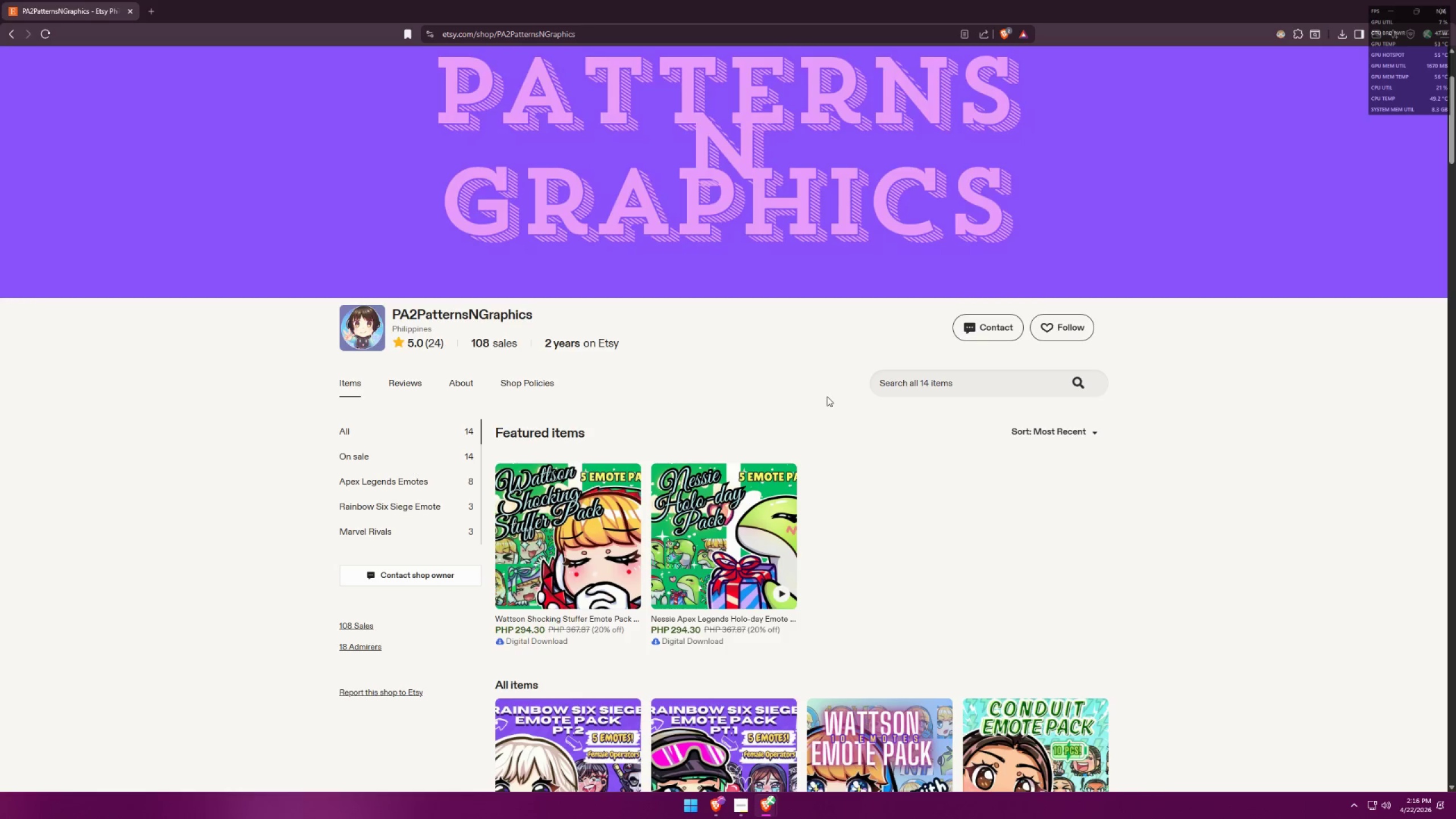 
key(Alt+Tab)
 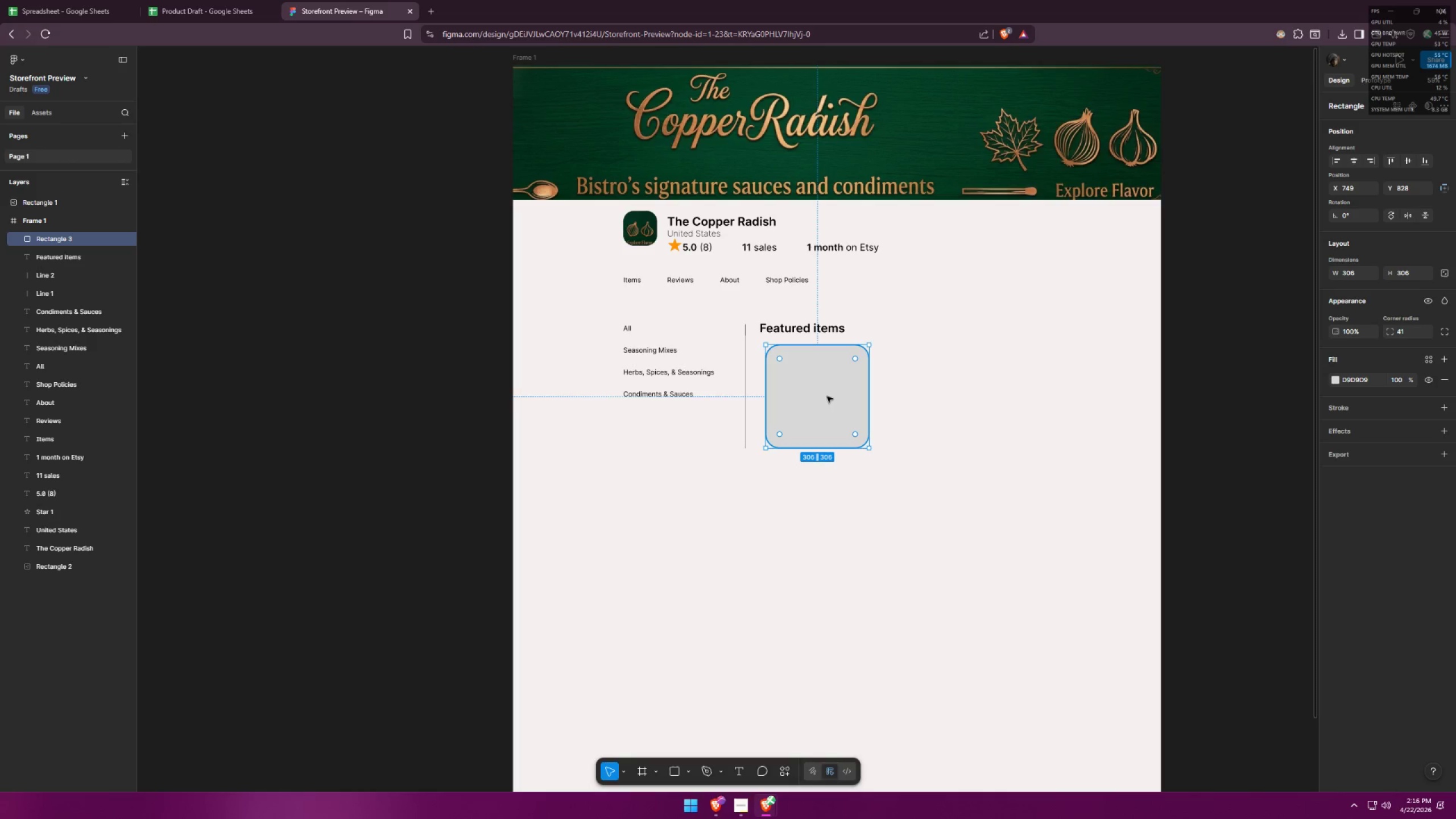 
key(Alt+AltLeft)
 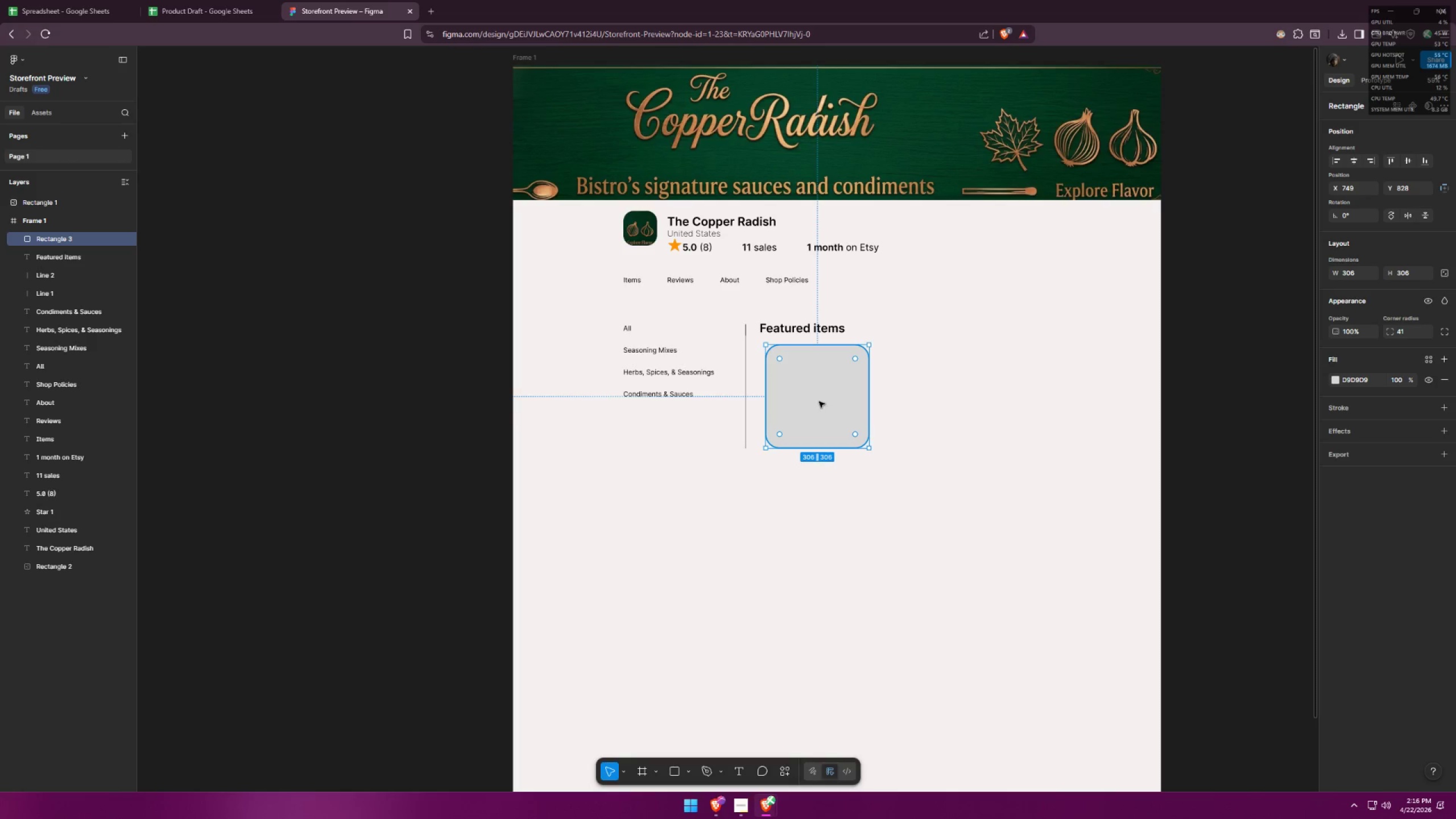 
key(Alt+AltLeft)
 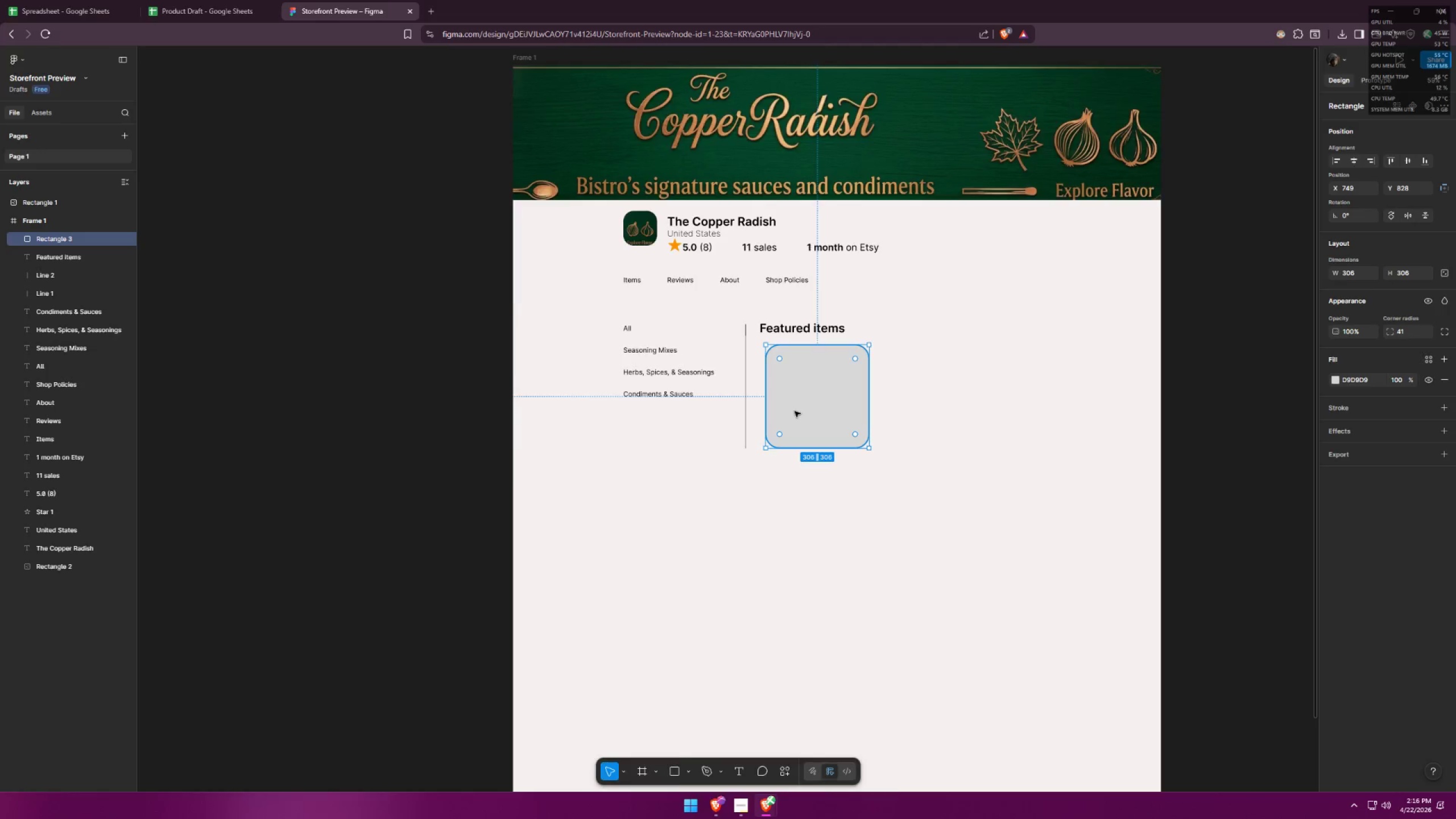 
key(Alt+Tab)
 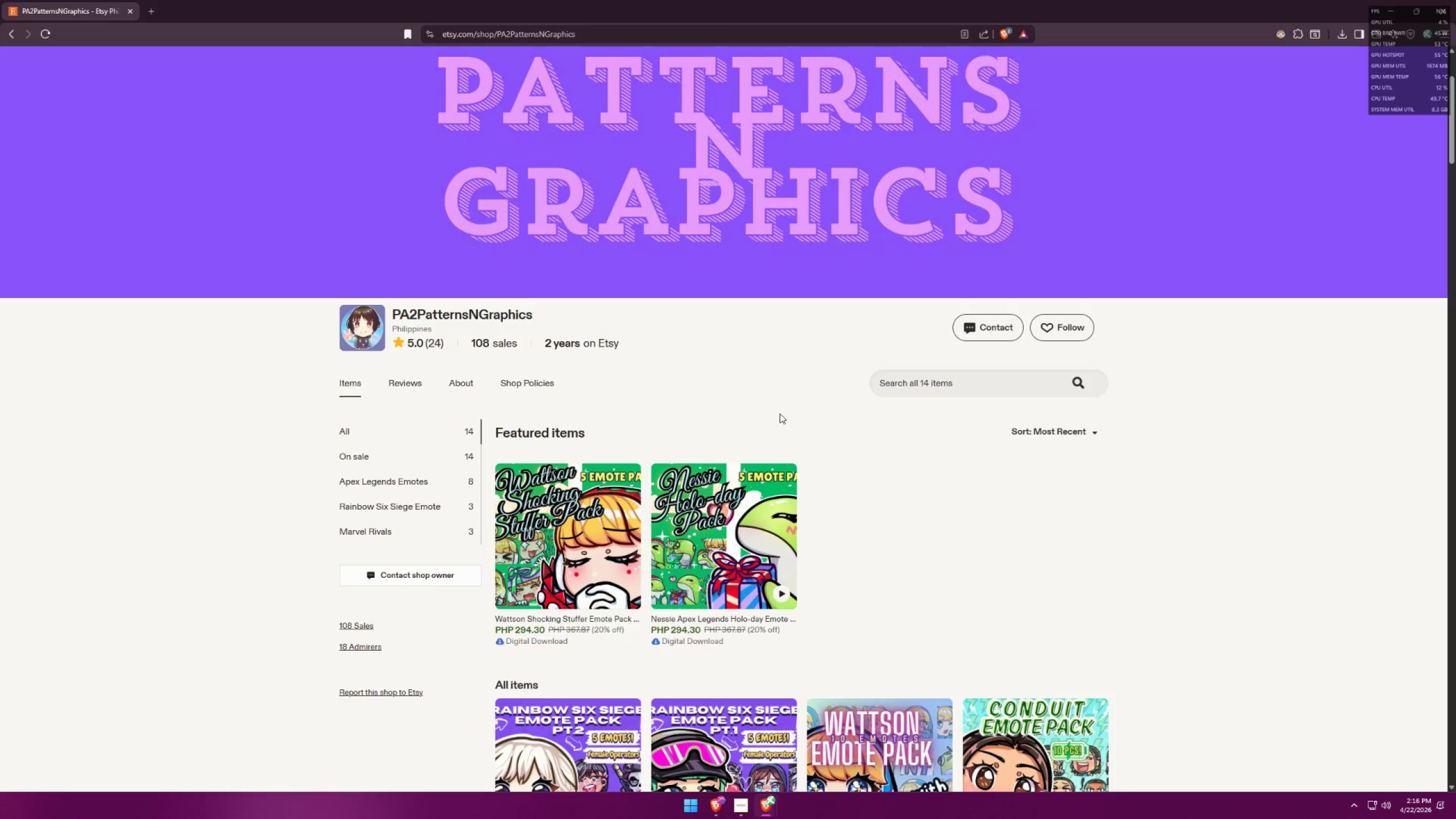 
key(Alt+AltLeft)
 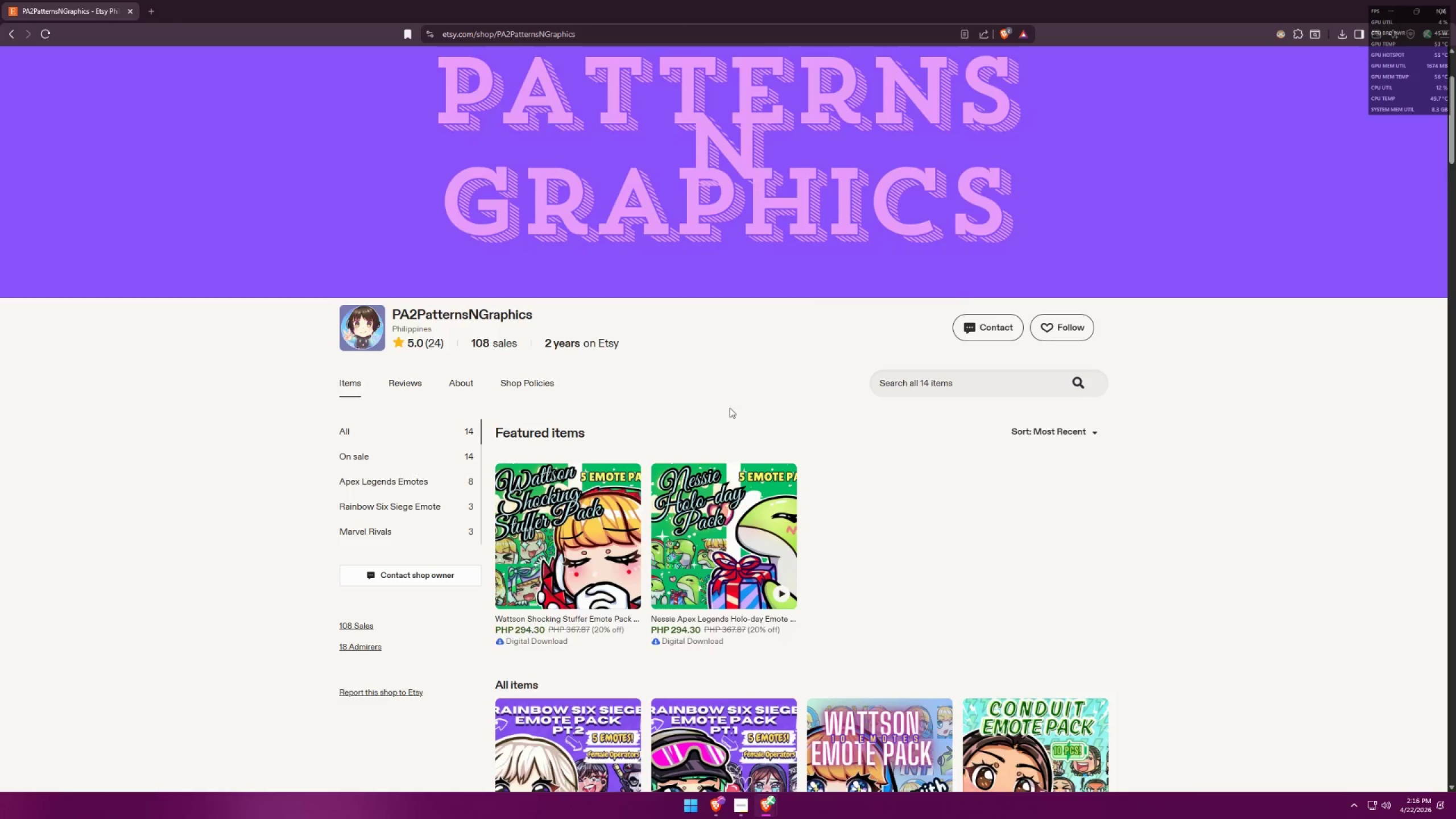 
key(Alt+Tab)
 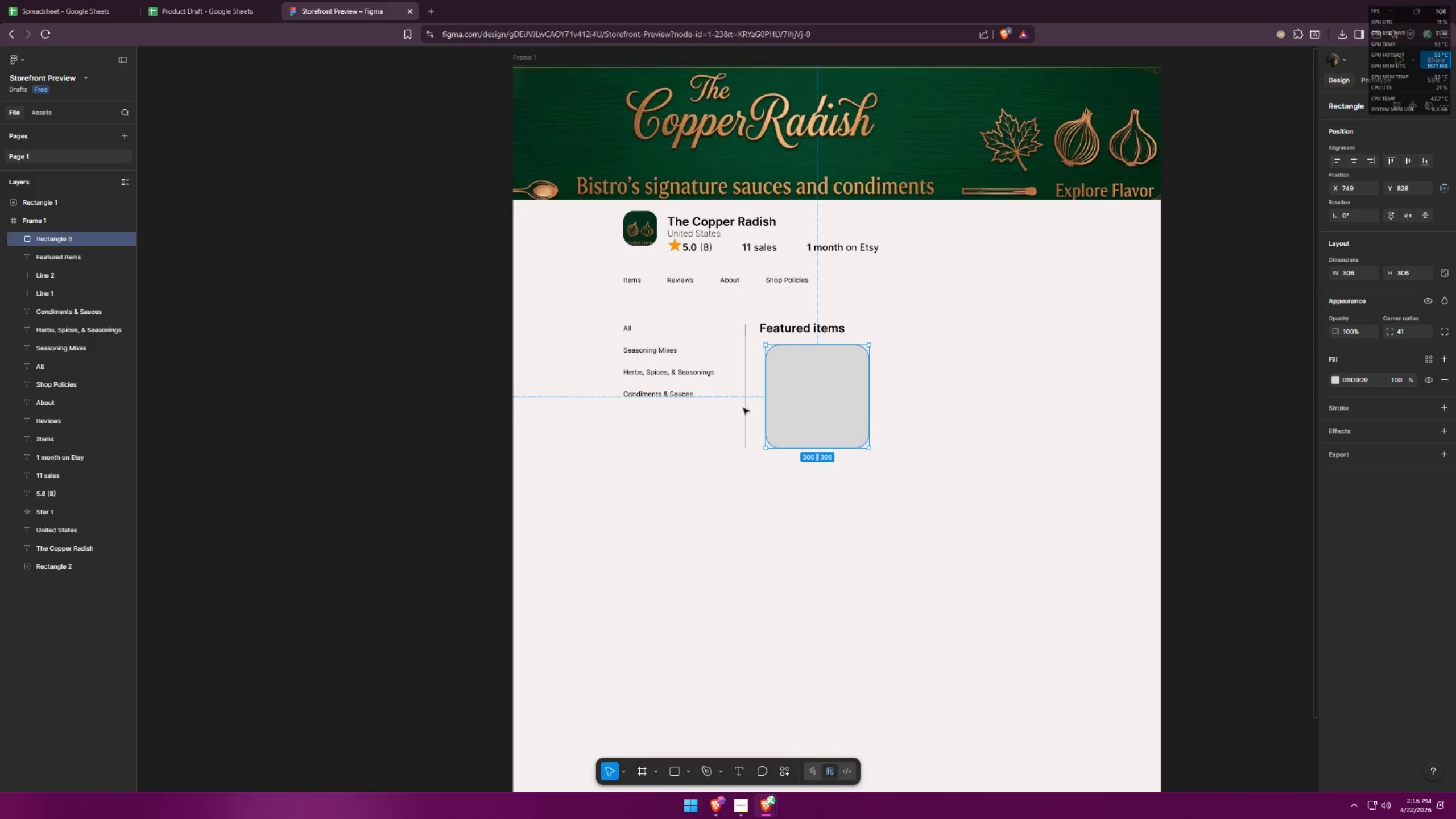 
left_click([745, 407])
 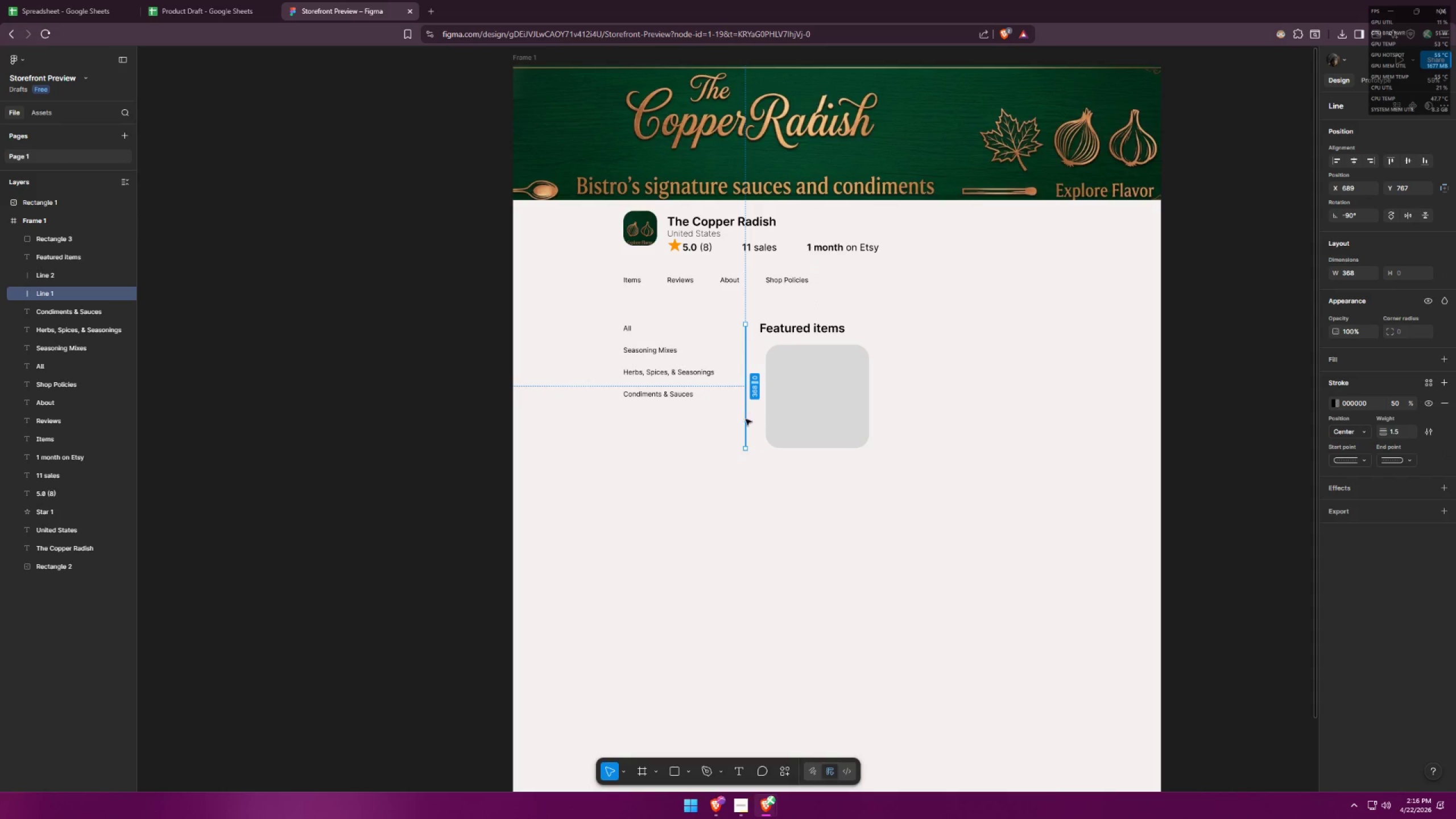 
hold_key(key=ShiftLeft, duration=1.53)
left_click_drag(start_coordinate=[747, 449], to_coordinate=[746, 398])
 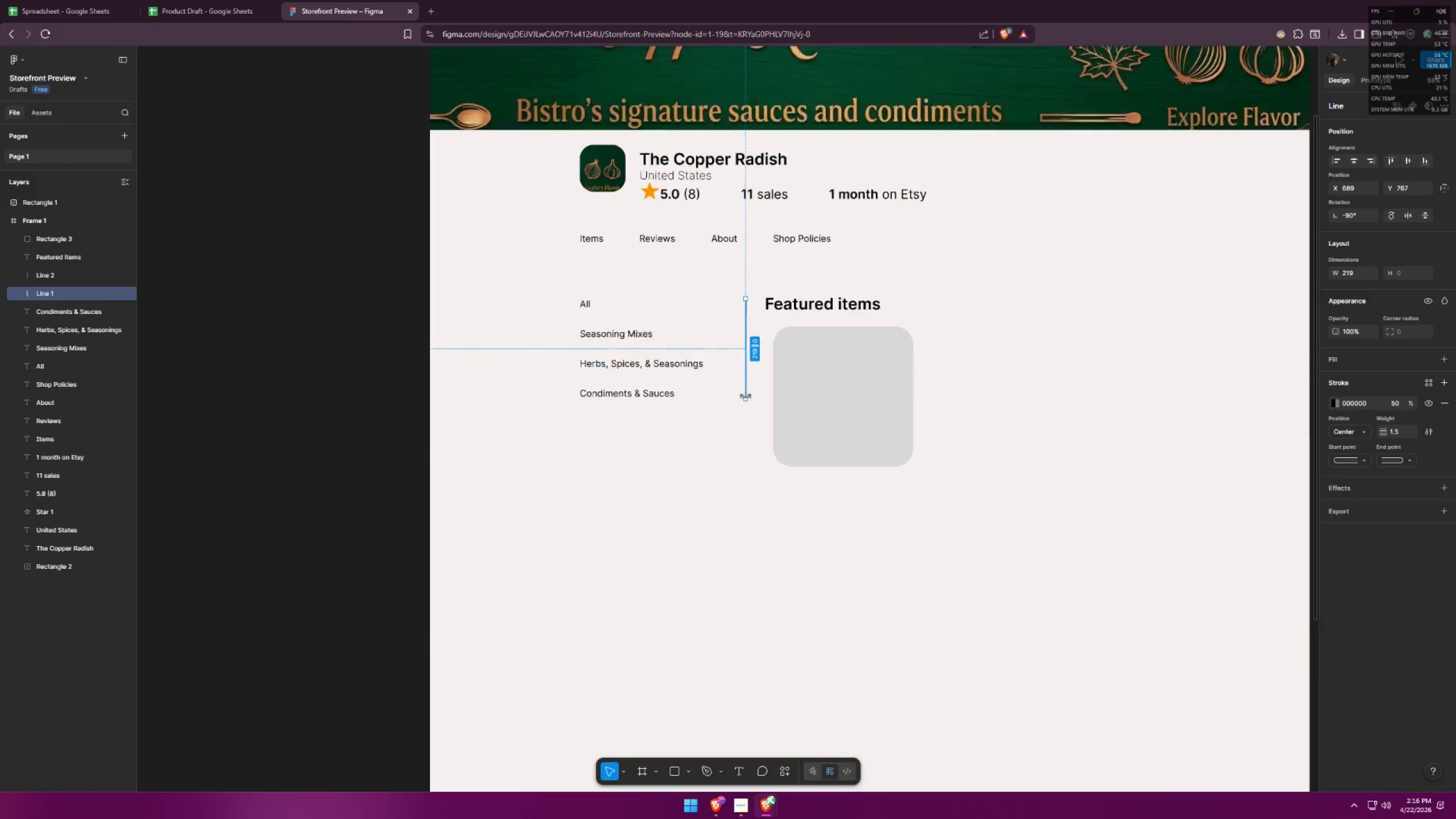 
hold_key(key=ShiftLeft, duration=1.51)
 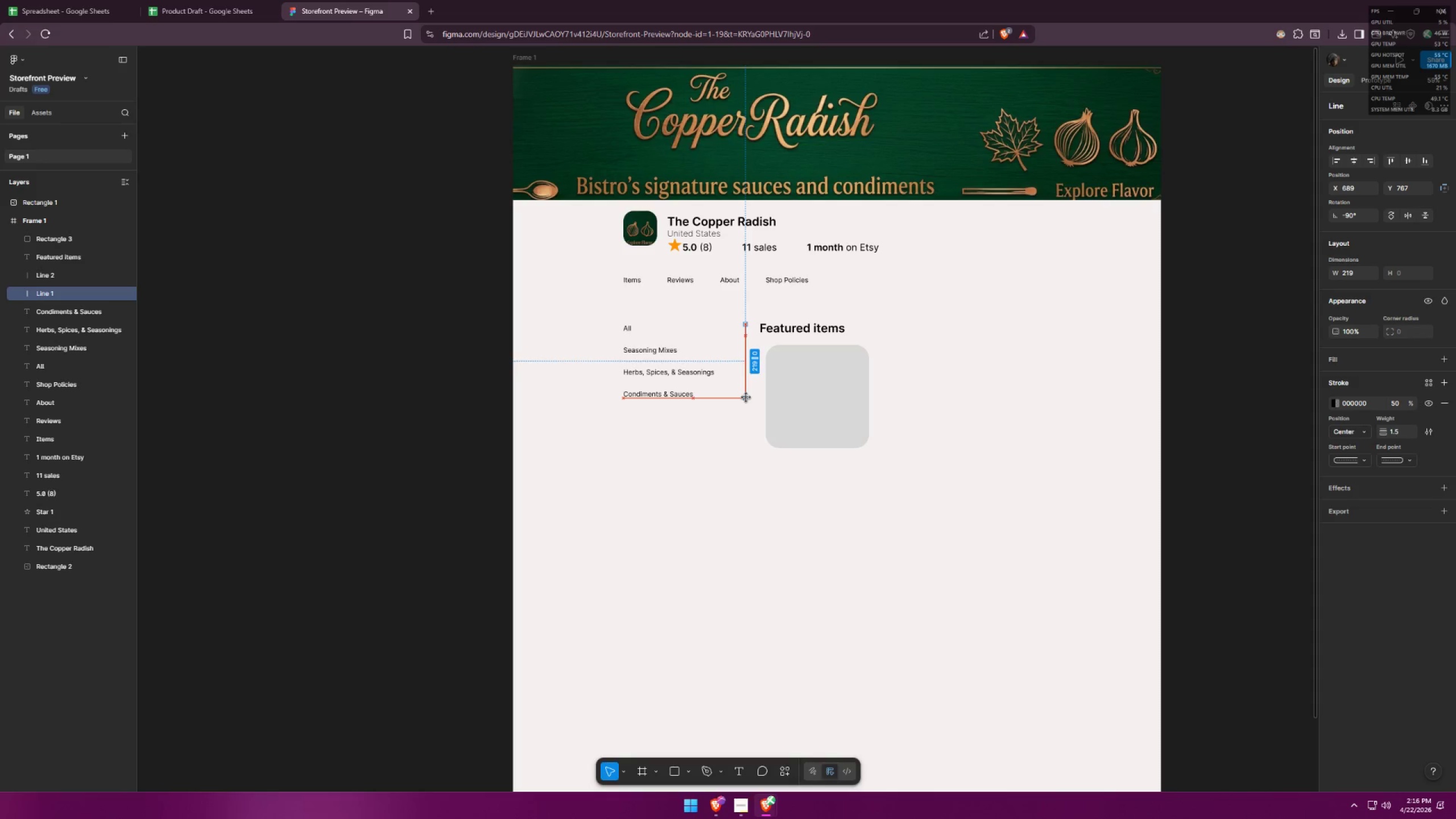 
key(Shift+ShiftLeft)
 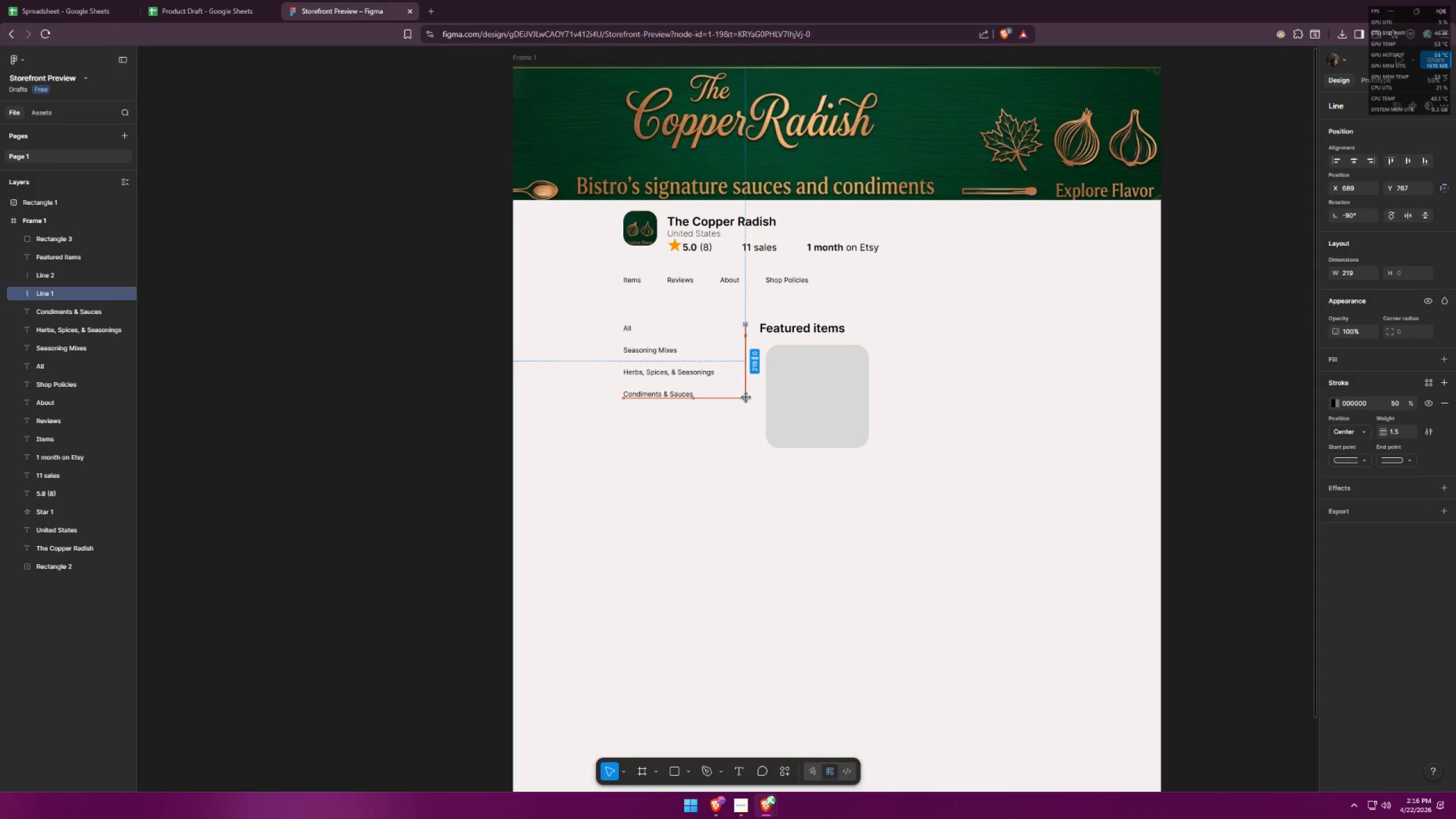 
key(Shift+ShiftLeft)
 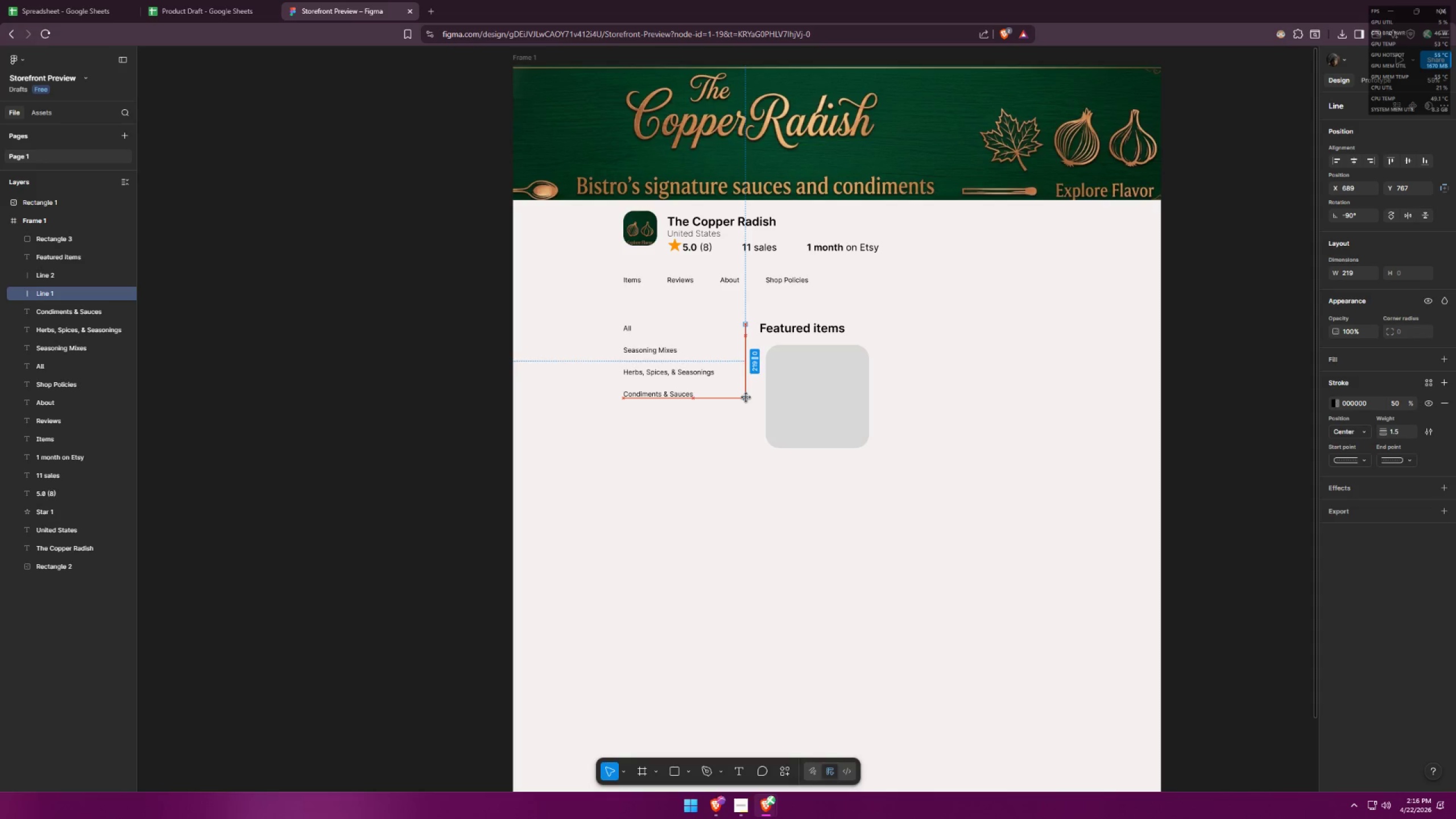 
key(Shift+ShiftLeft)
 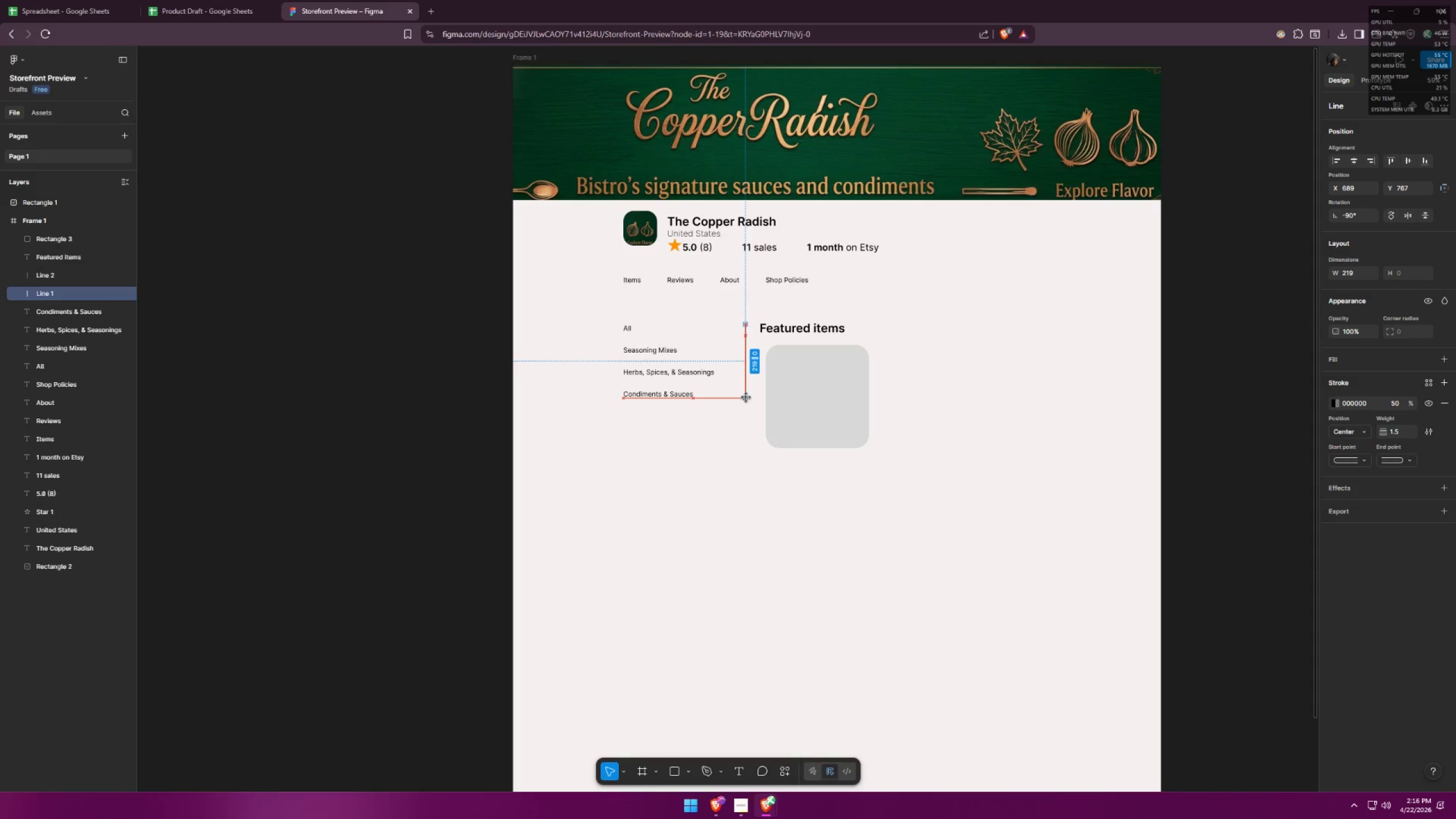 
key(Shift+ShiftLeft)
 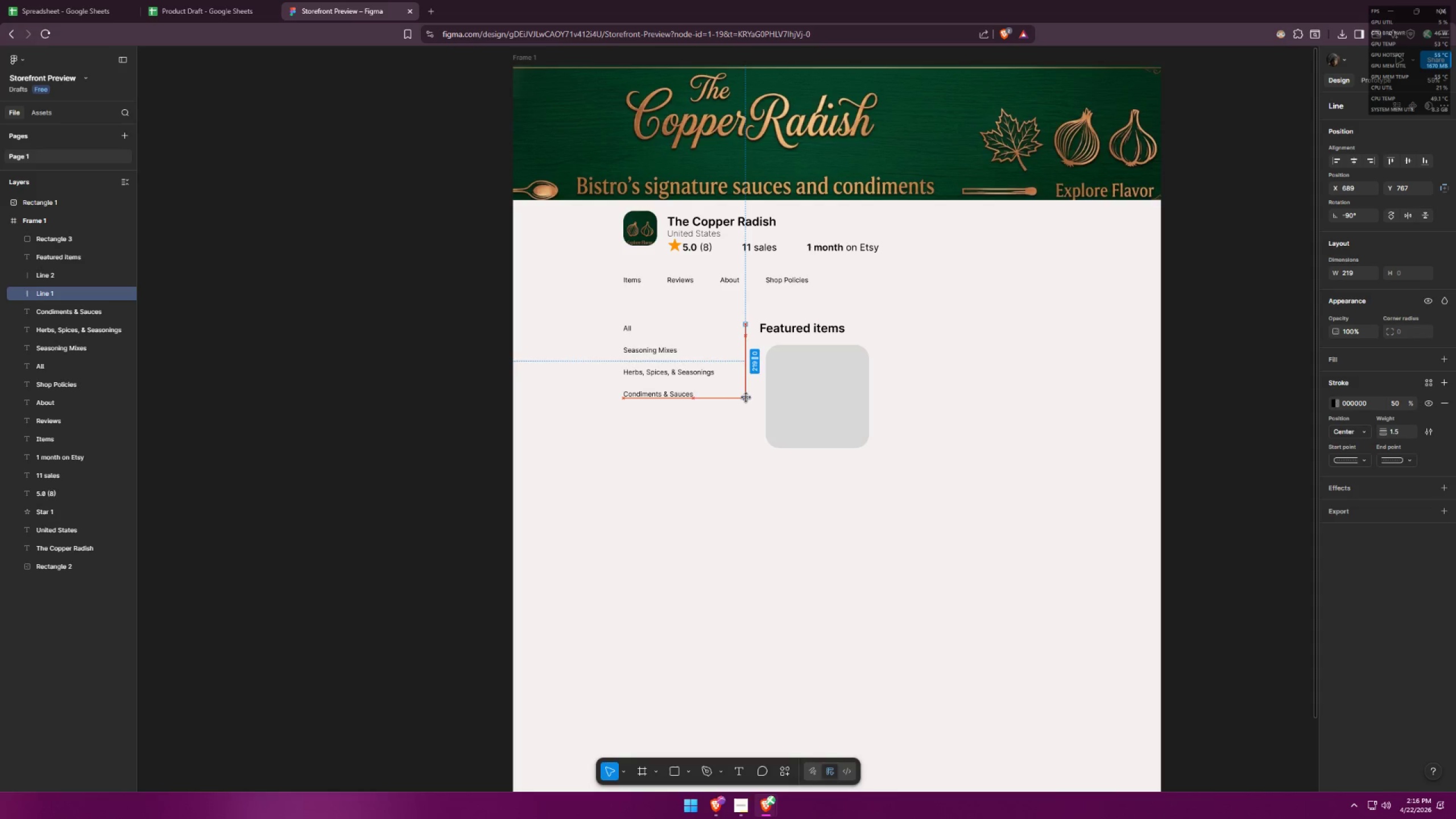 
key(Shift+ShiftLeft)
 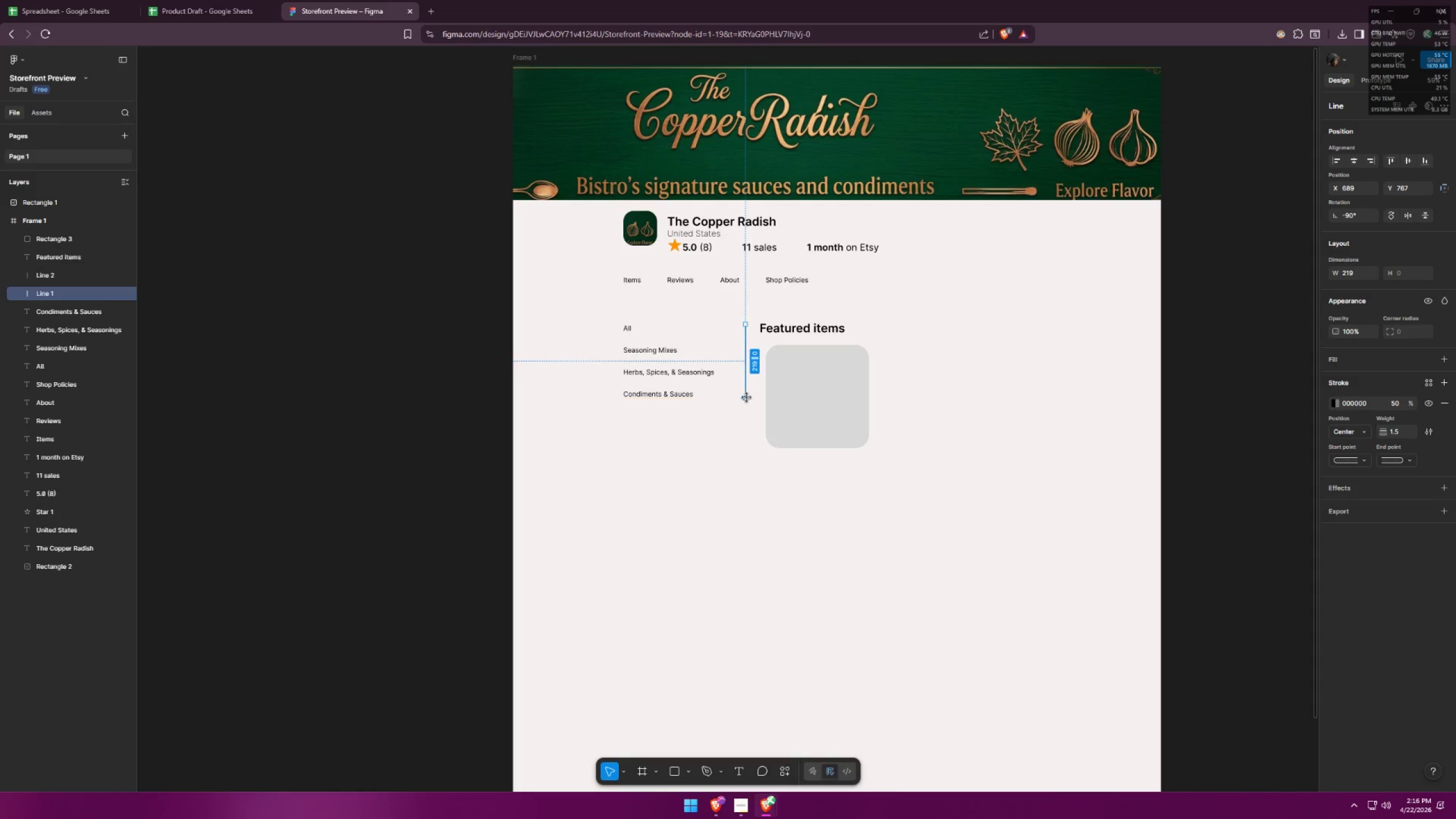 
key(Shift+ShiftLeft)
 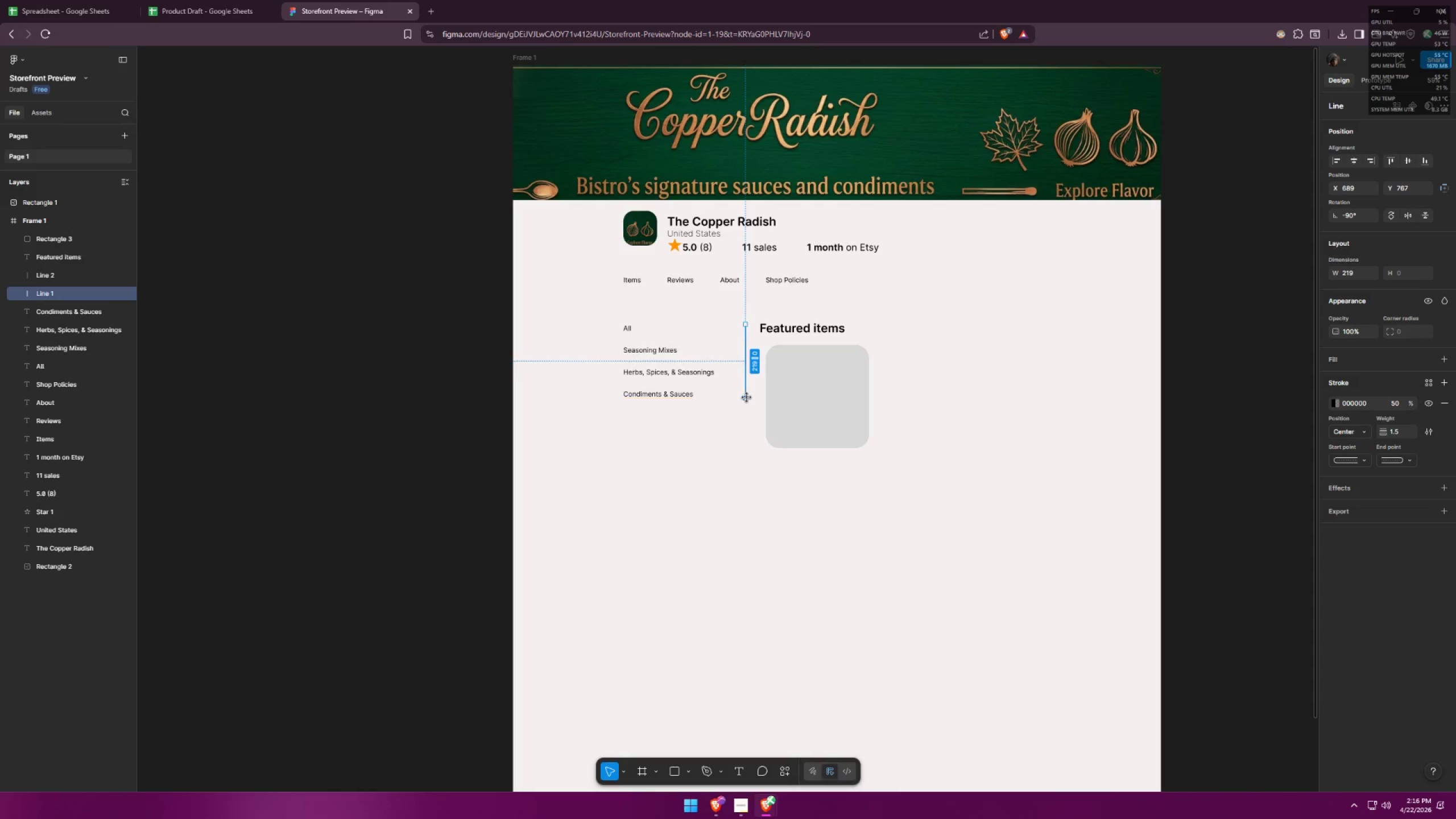 
key(Shift+ShiftLeft)
 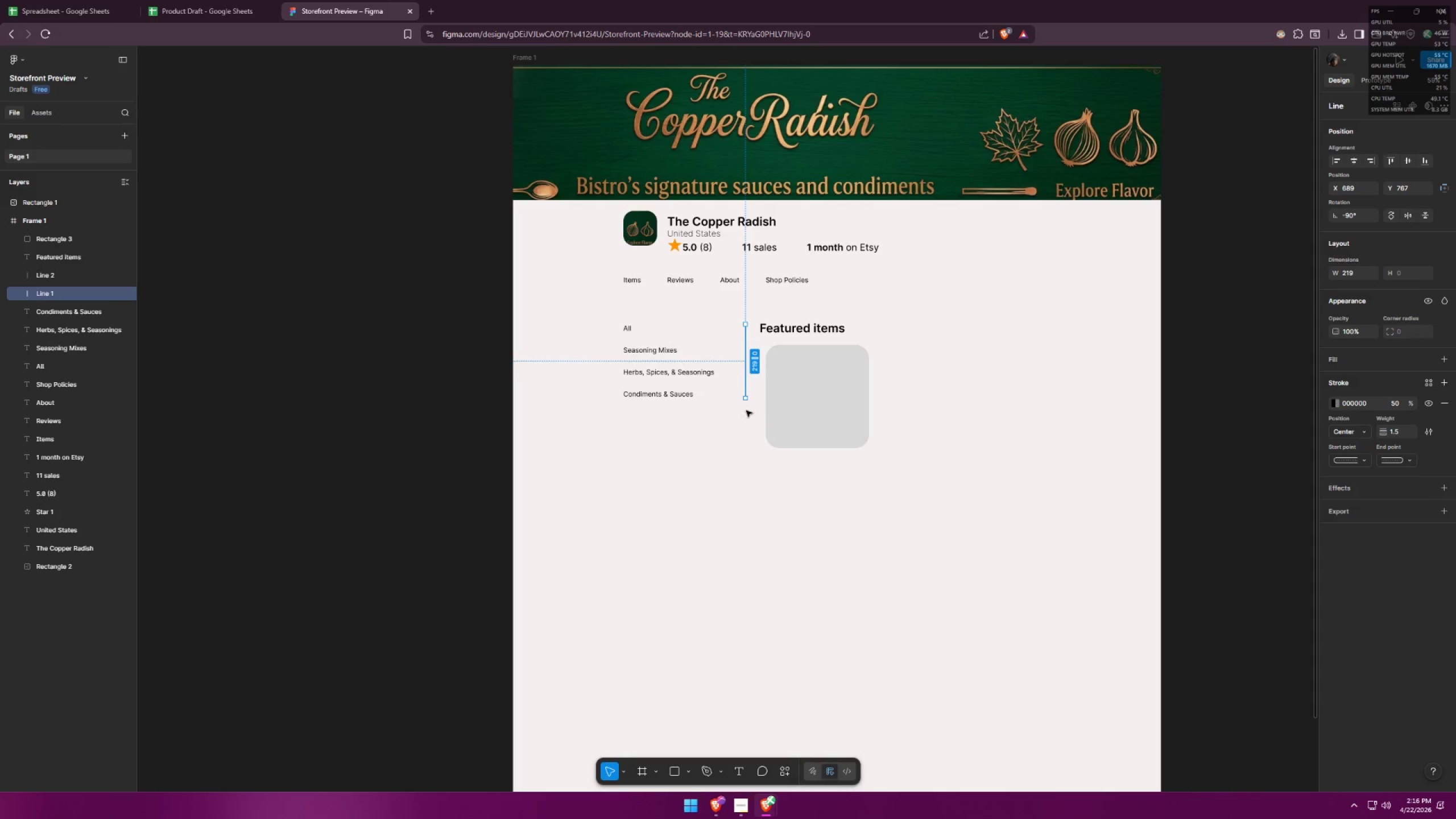 
hold_key(key=ControlLeft, duration=0.69)
 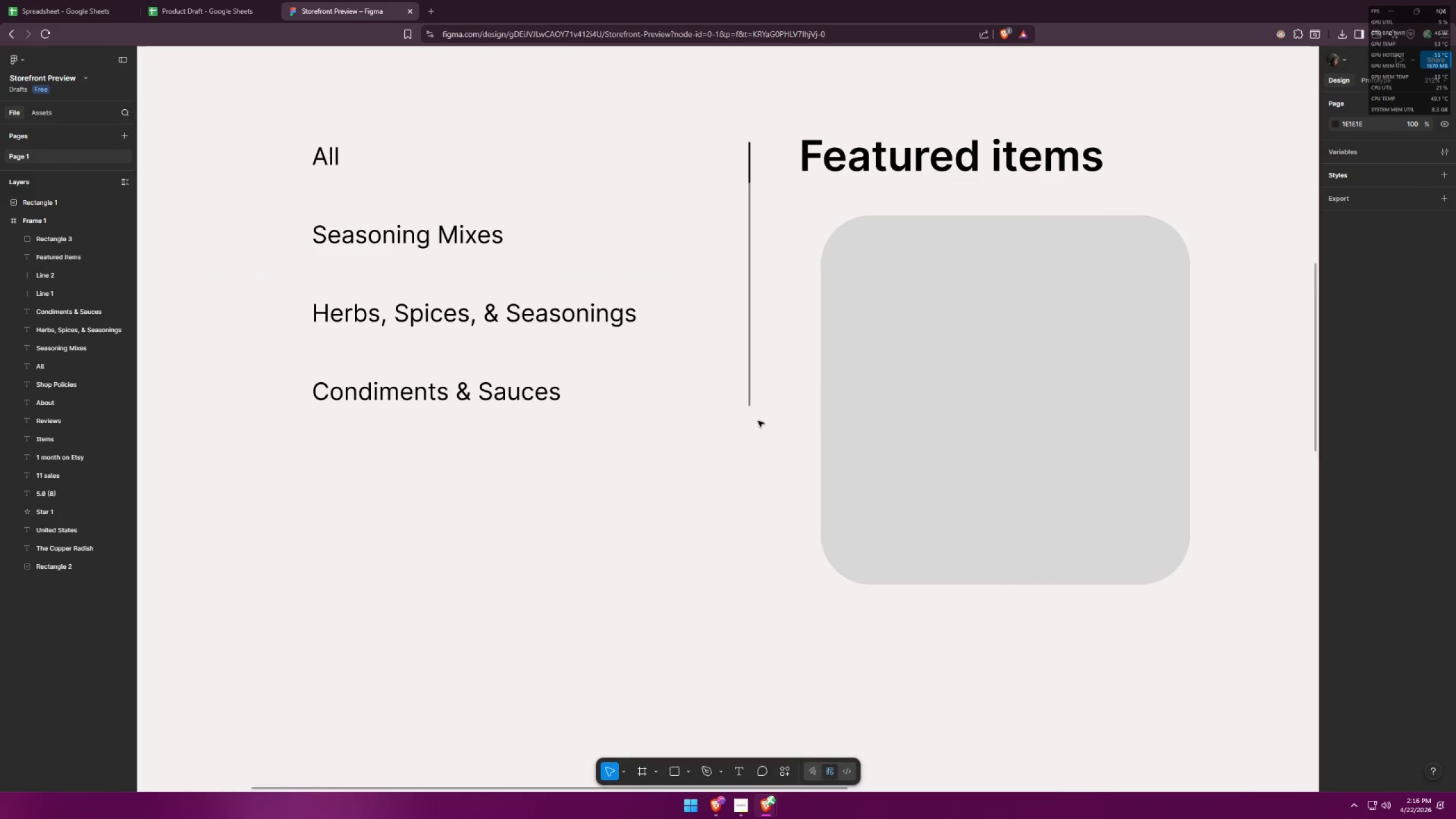 
left_click([758, 421])
 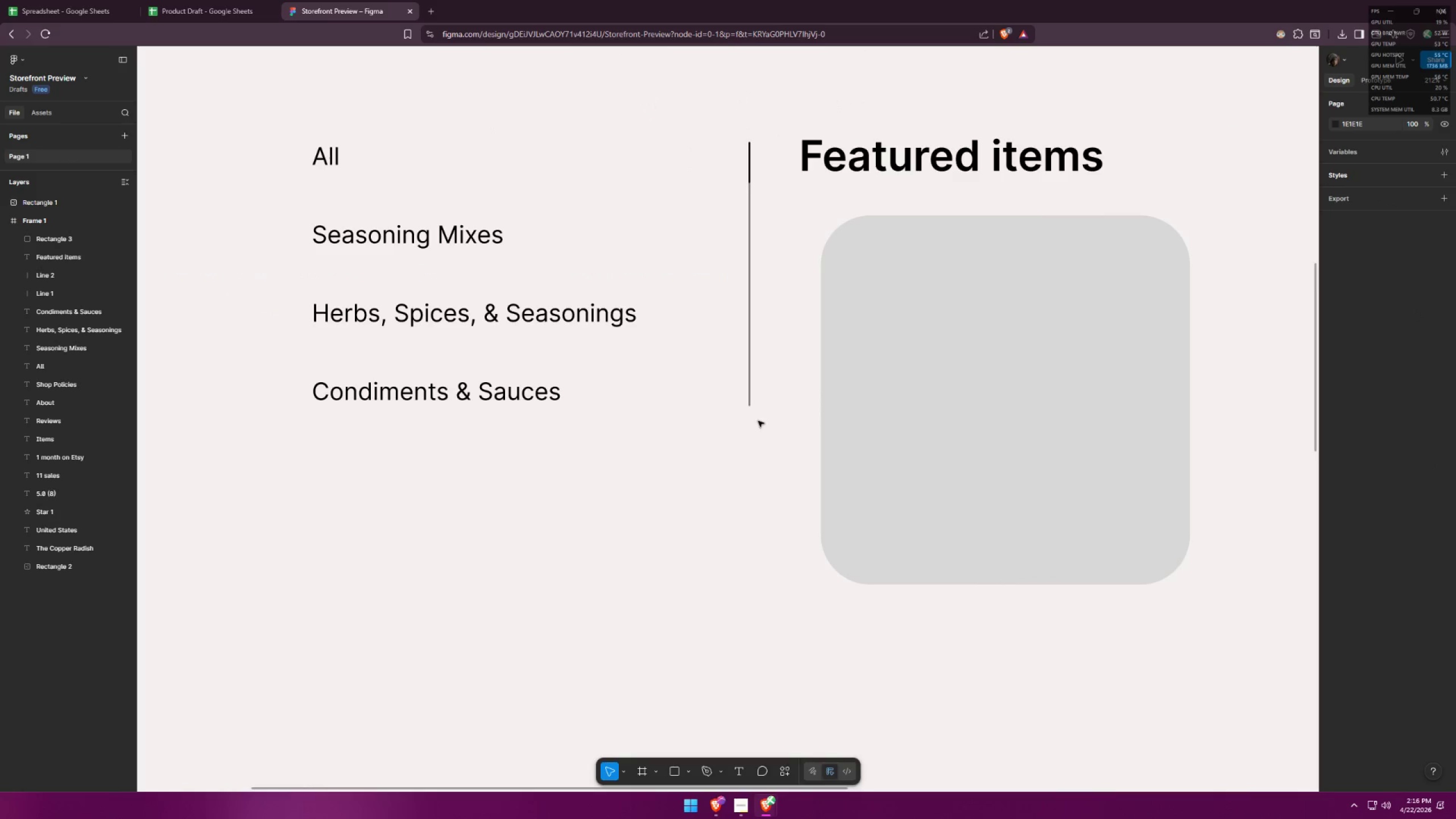 
scroll: coordinate [740, 392], scroll_direction: up, amount: 10.0
 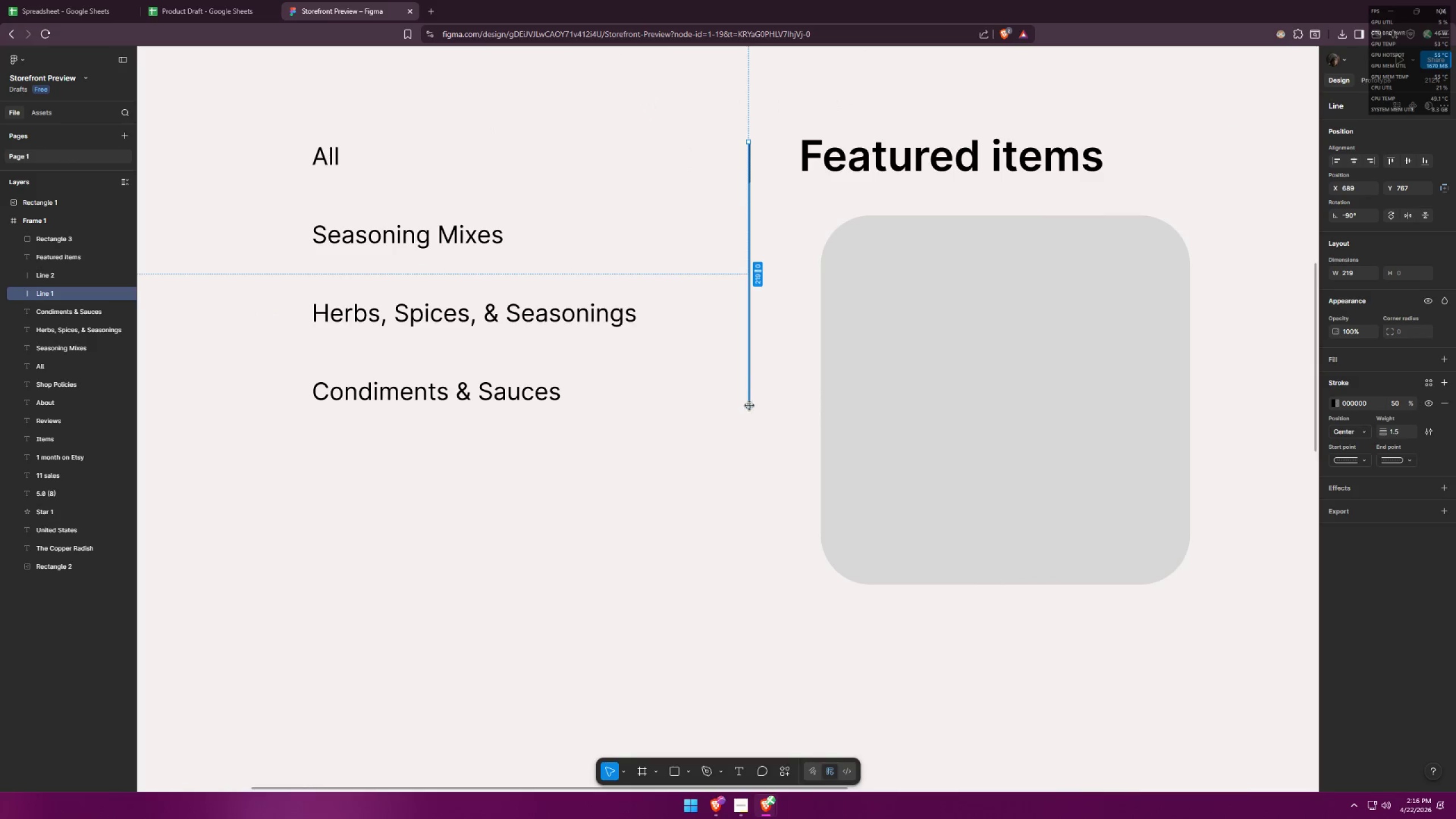 
key(Alt+AltLeft)
 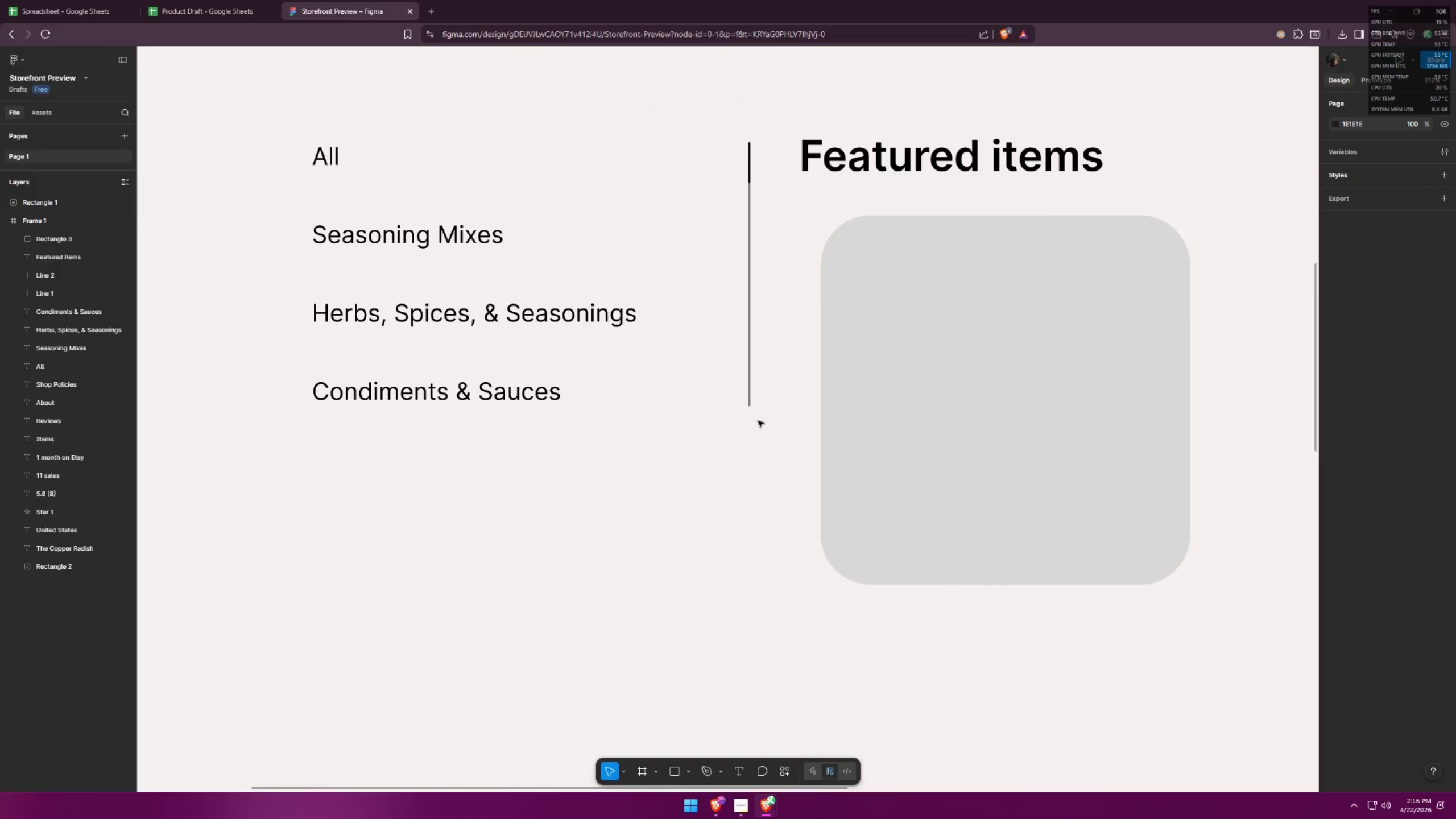 
key(Alt+Tab)
 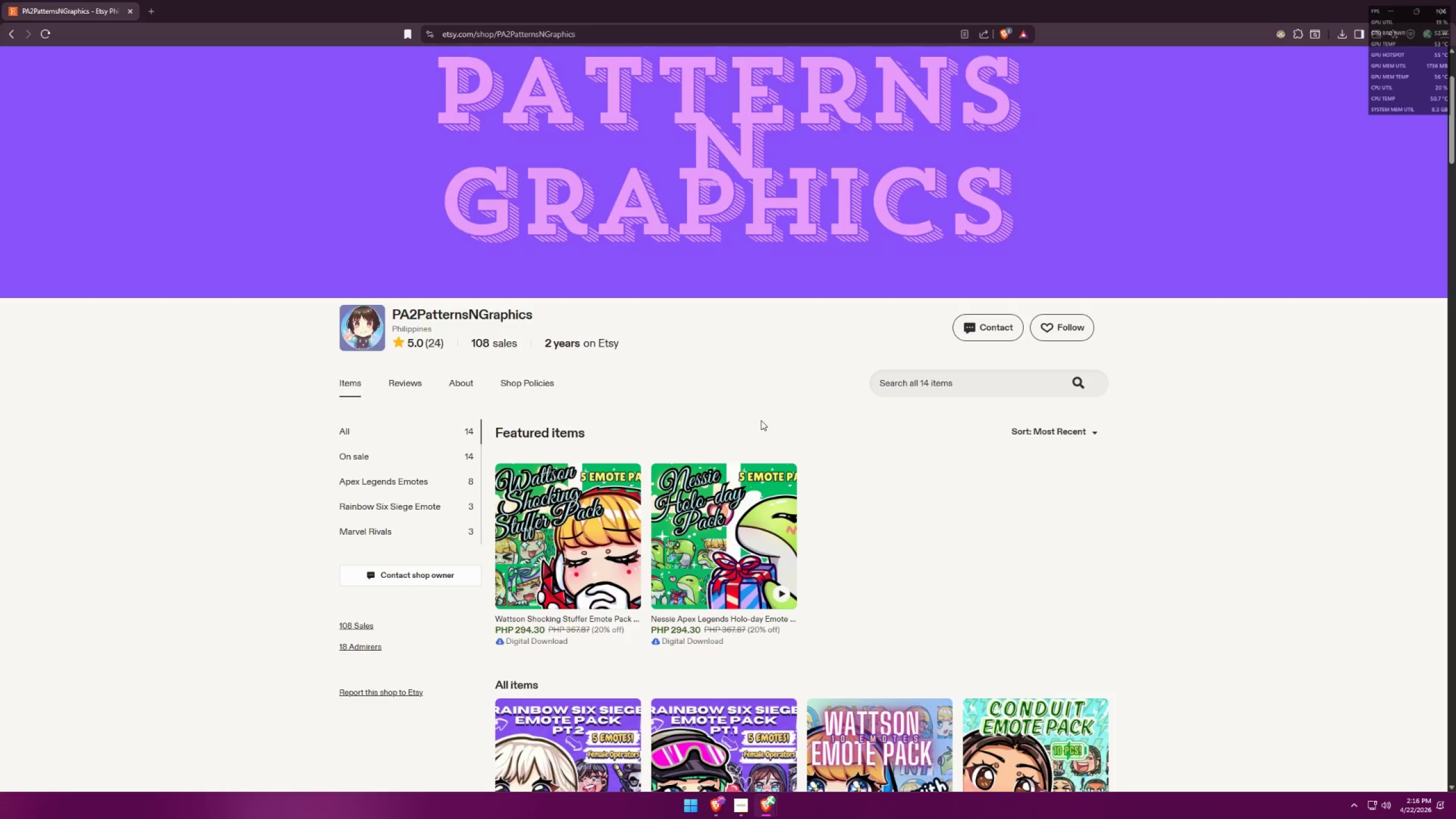 
key(Alt+AltLeft)
 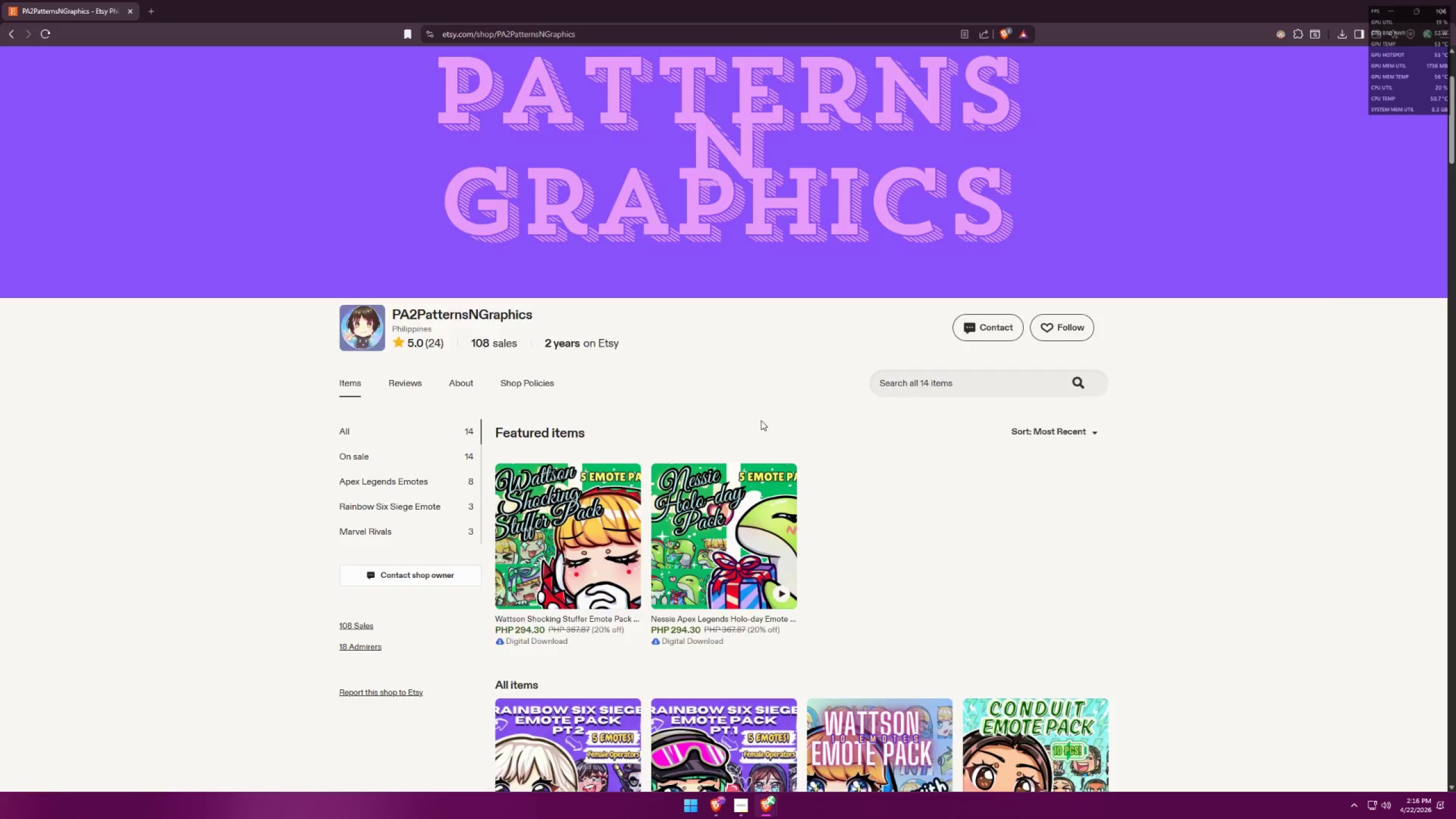 
key(Alt+Tab)
 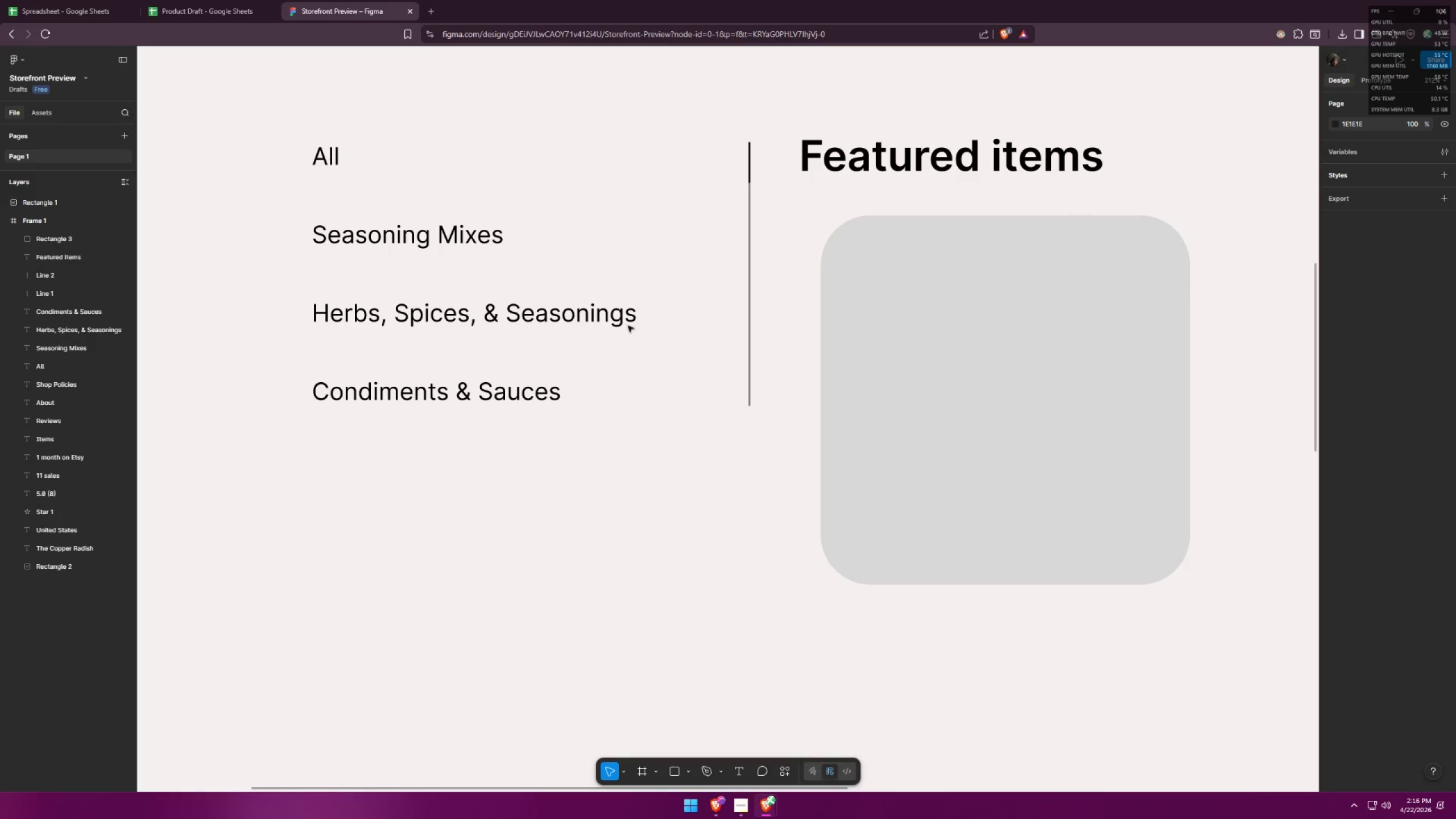 
left_click([214, 13])
 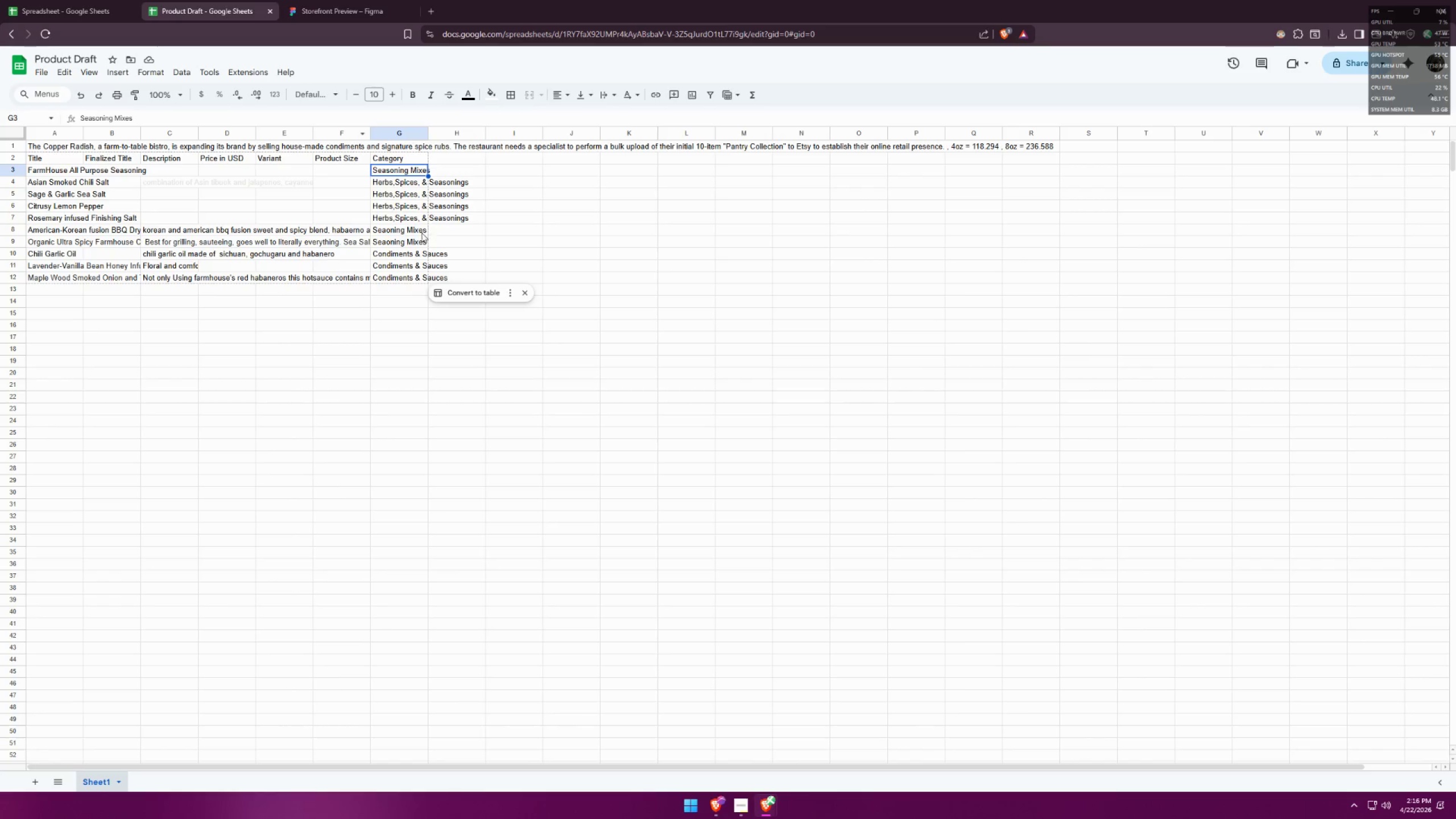 
double_click([417, 238])
 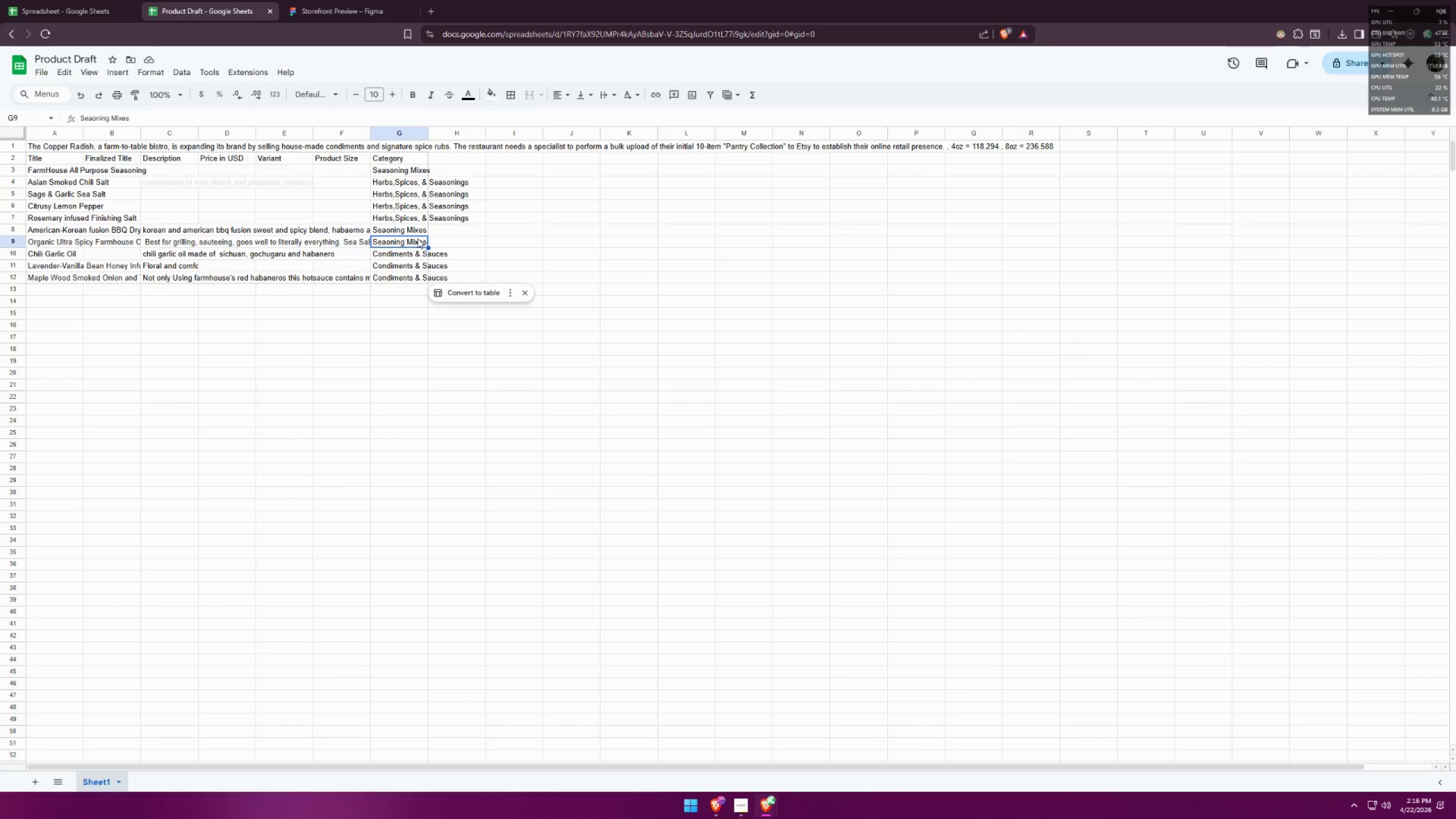 
key(Alt+AltLeft)
 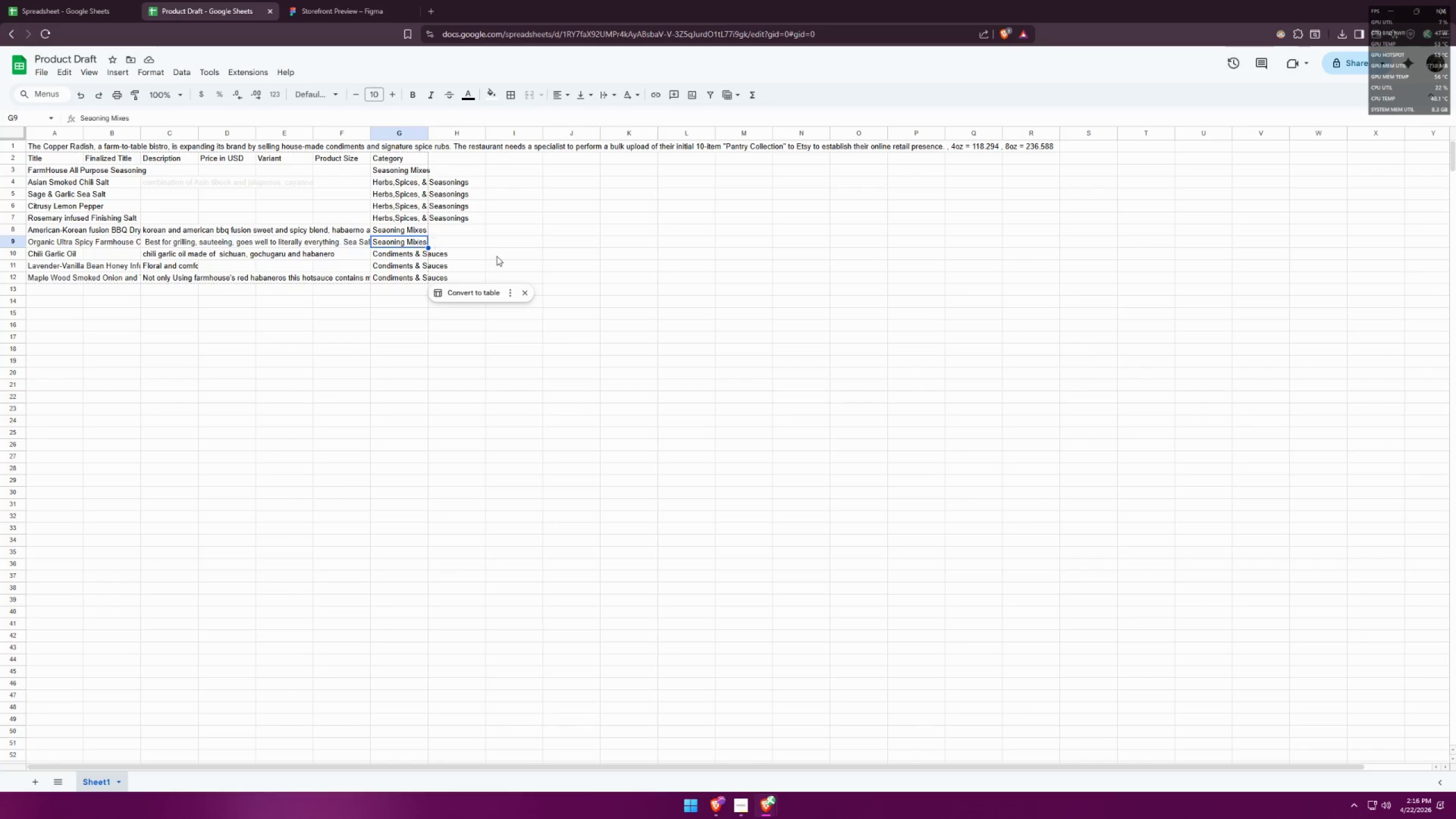 
key(Alt+Tab)
 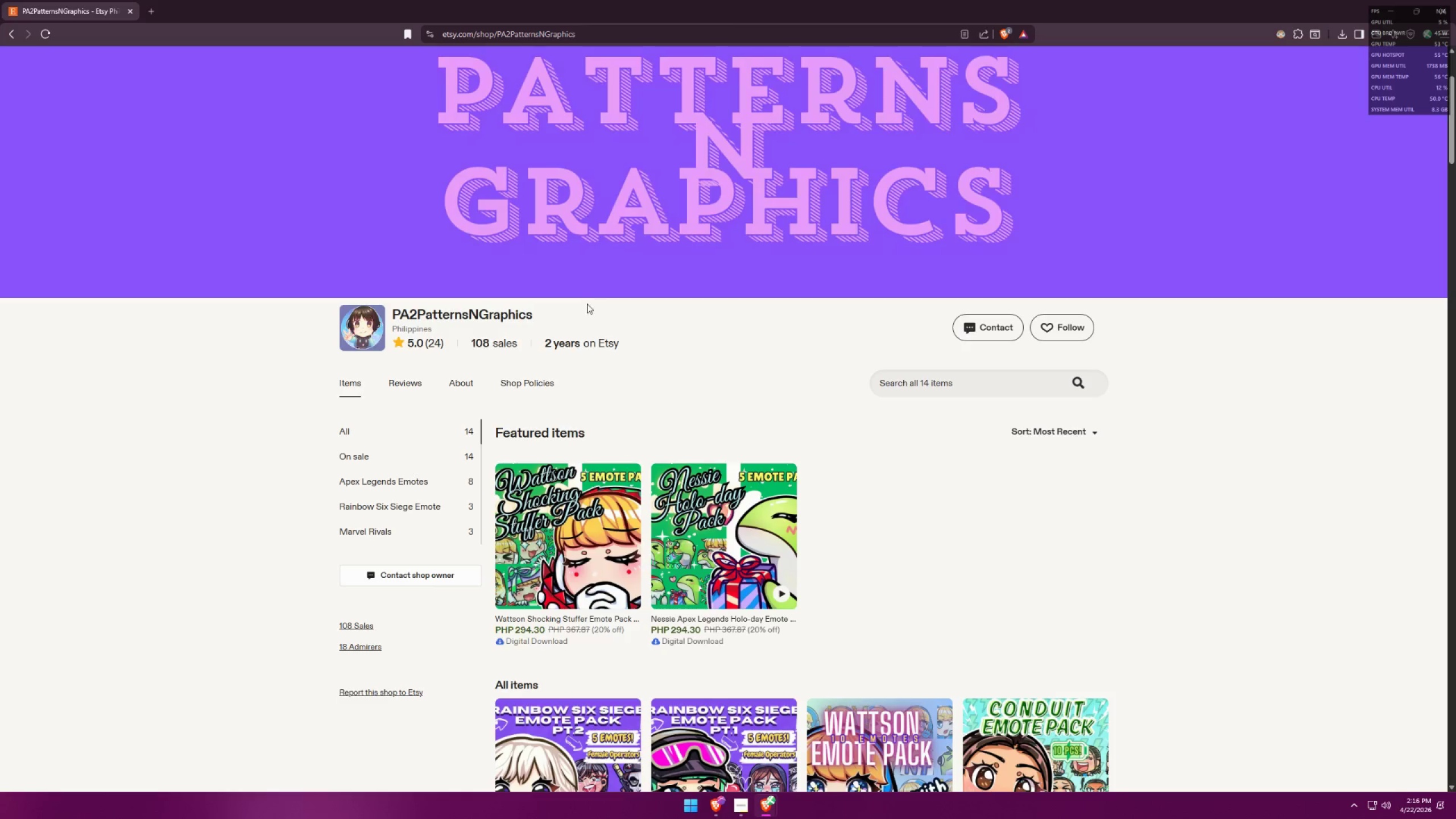 
key(Alt+AltLeft)
 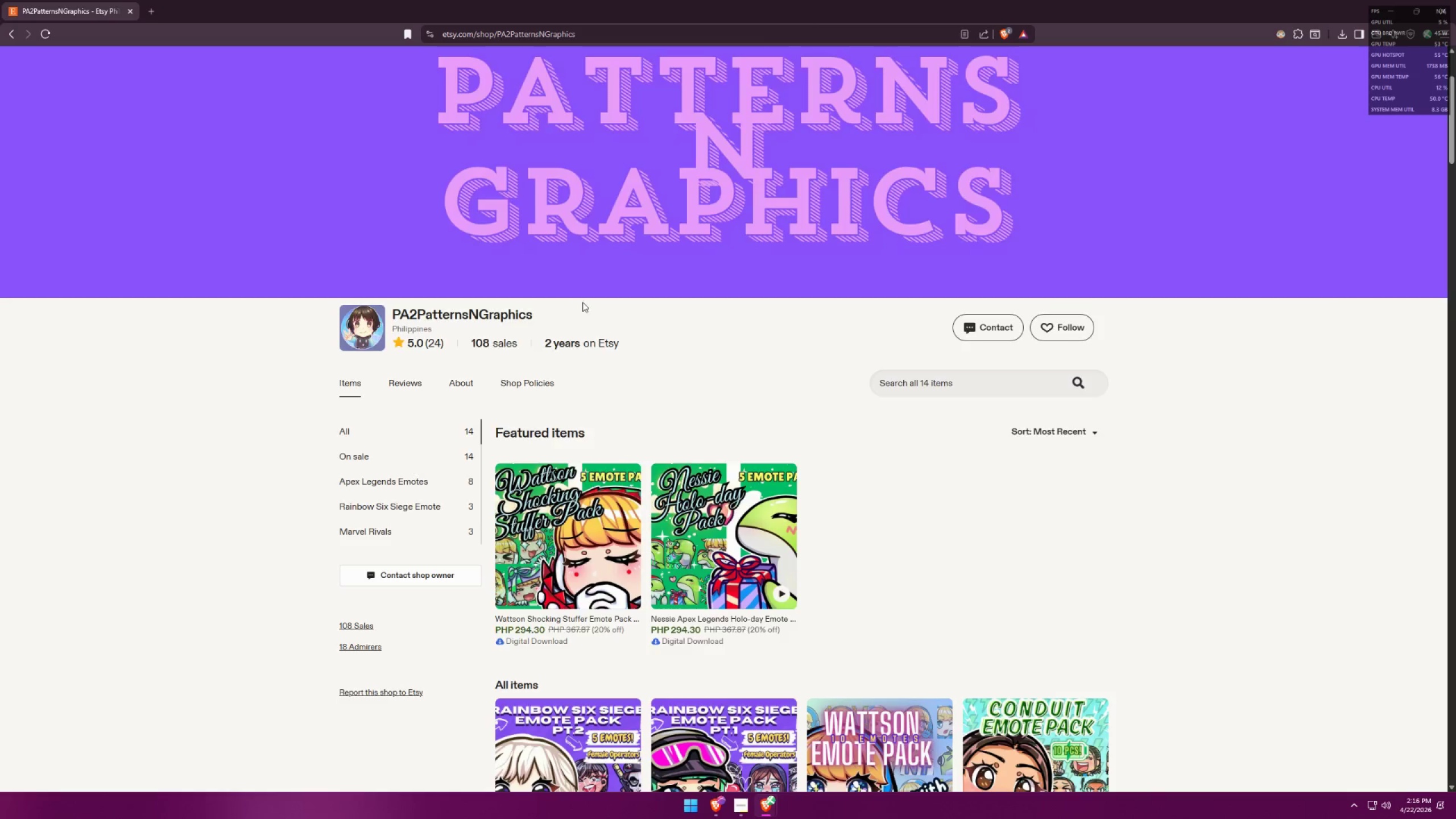 
key(Alt+Tab)
 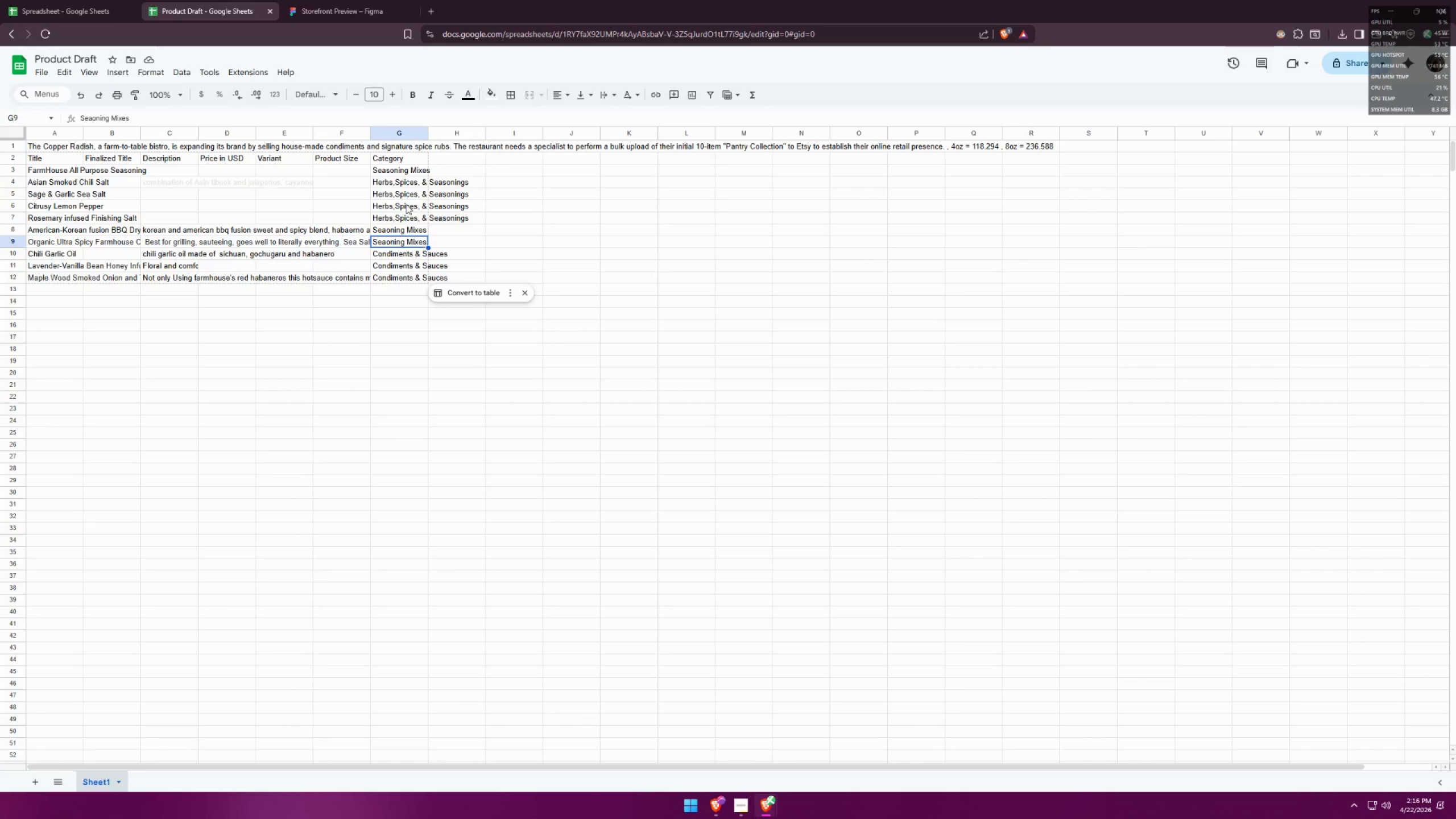 
left_click([404, 174])
 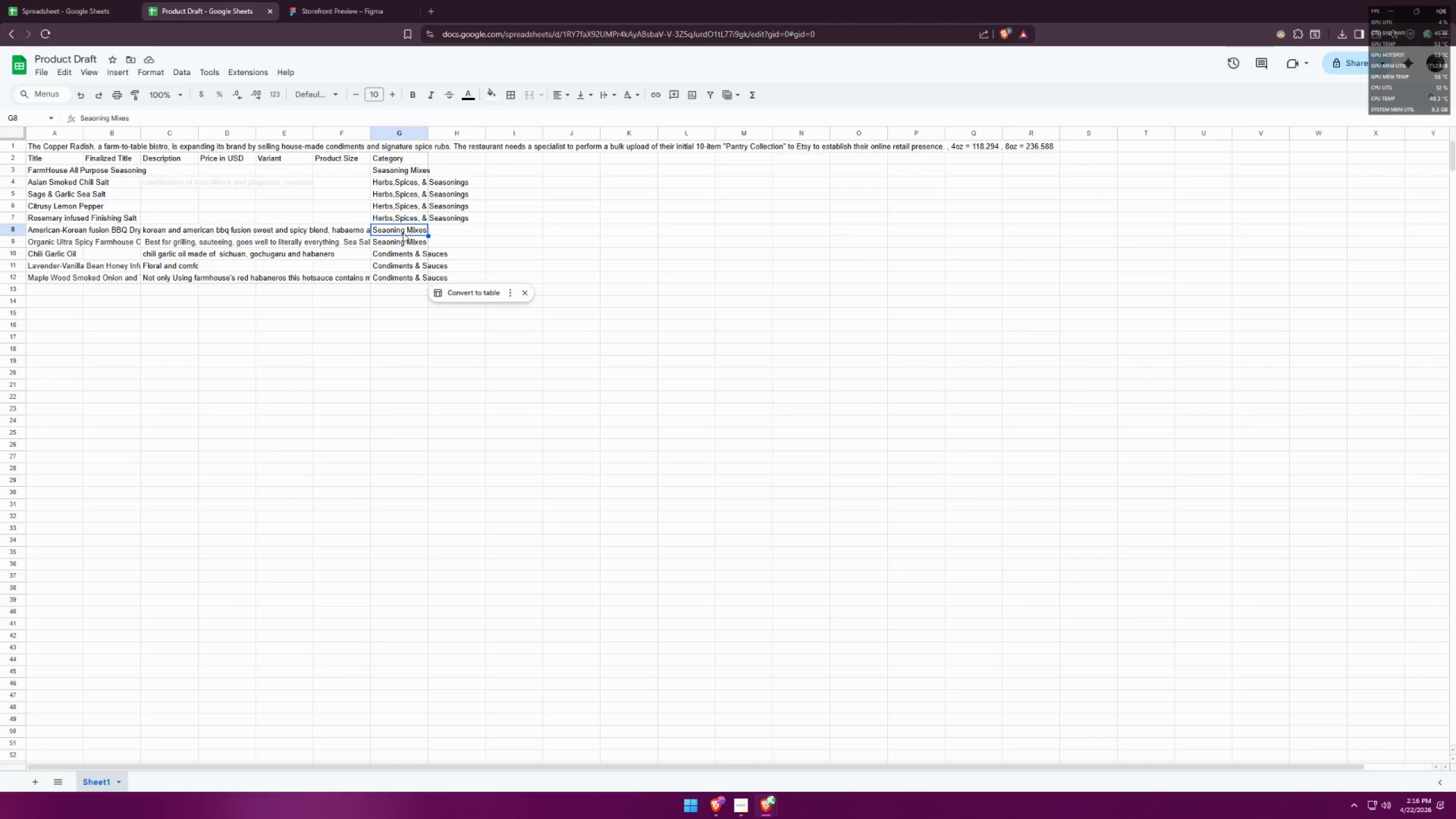 
double_click([402, 236])
 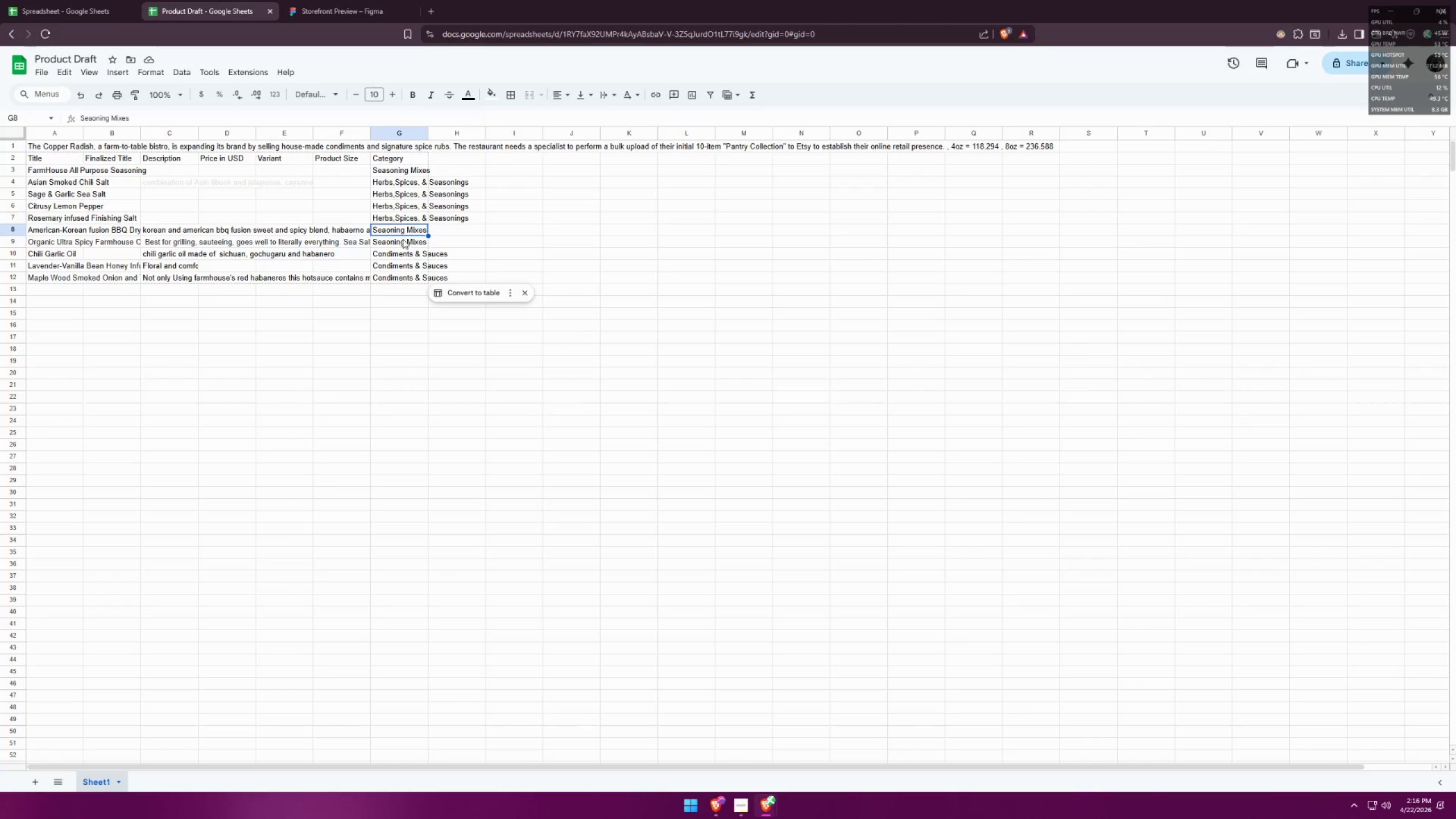 
left_click([402, 243])
 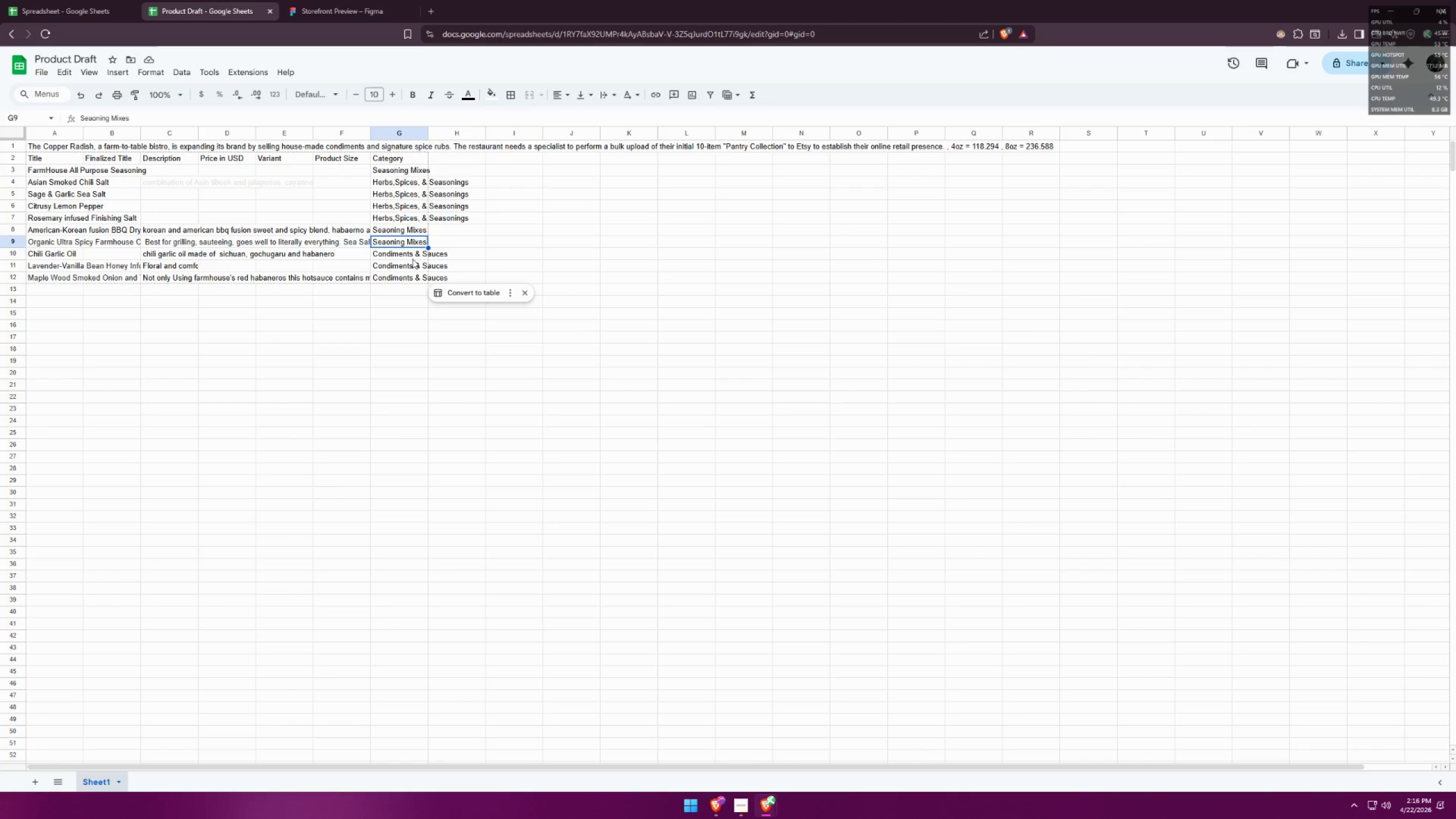 
double_click([412, 258])
 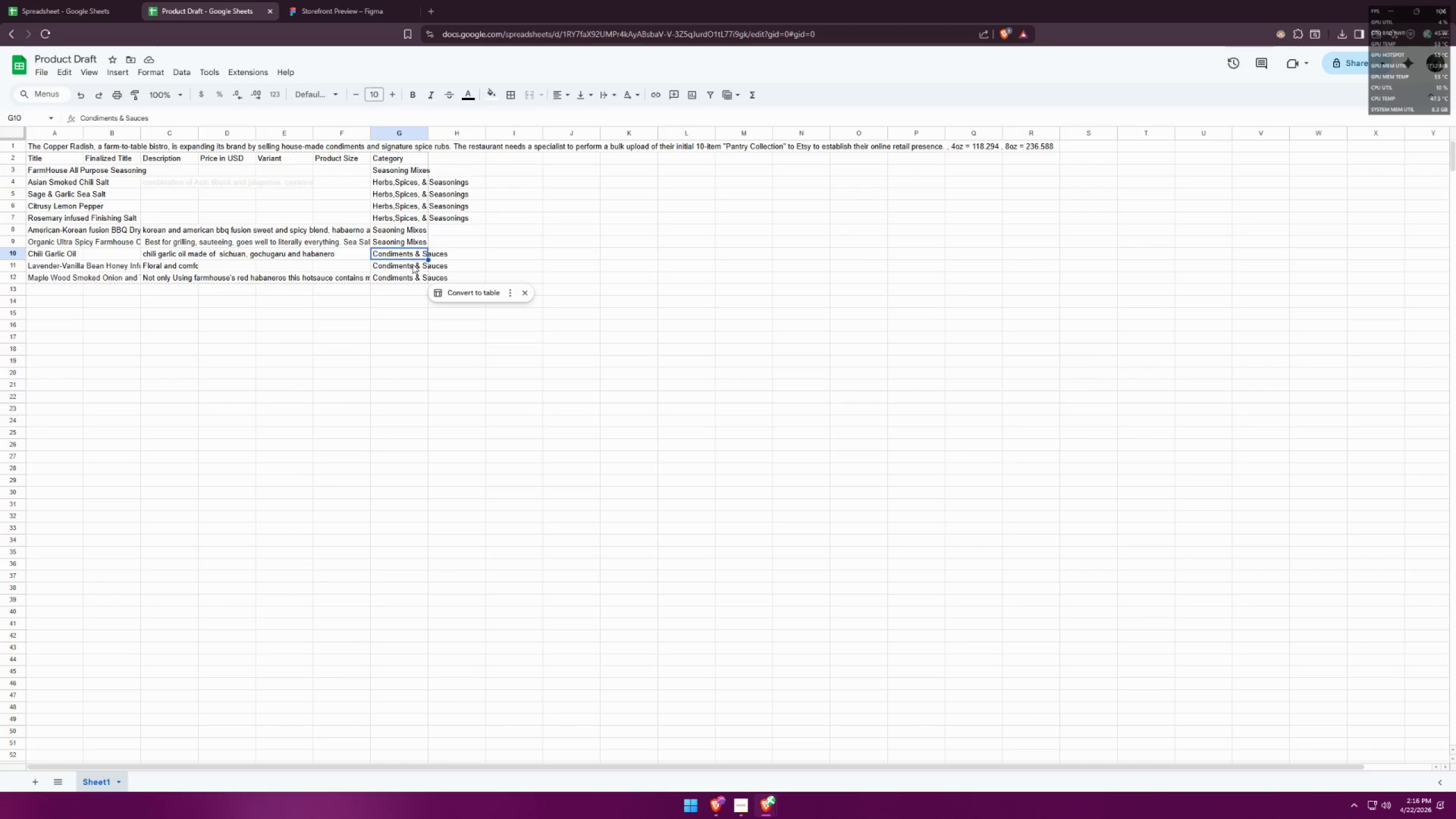 
triple_click([413, 264])
 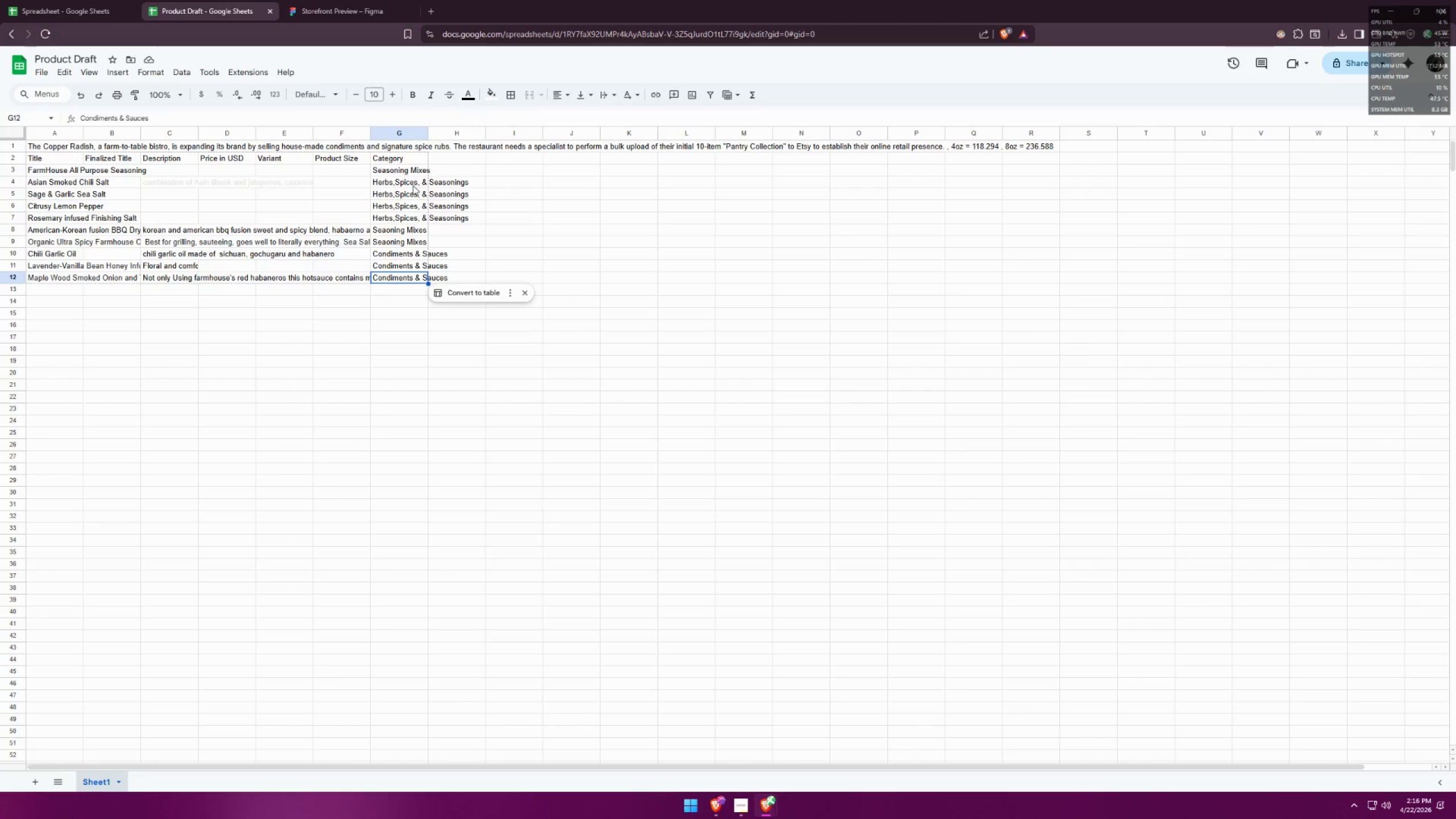 
double_click([413, 196])
 